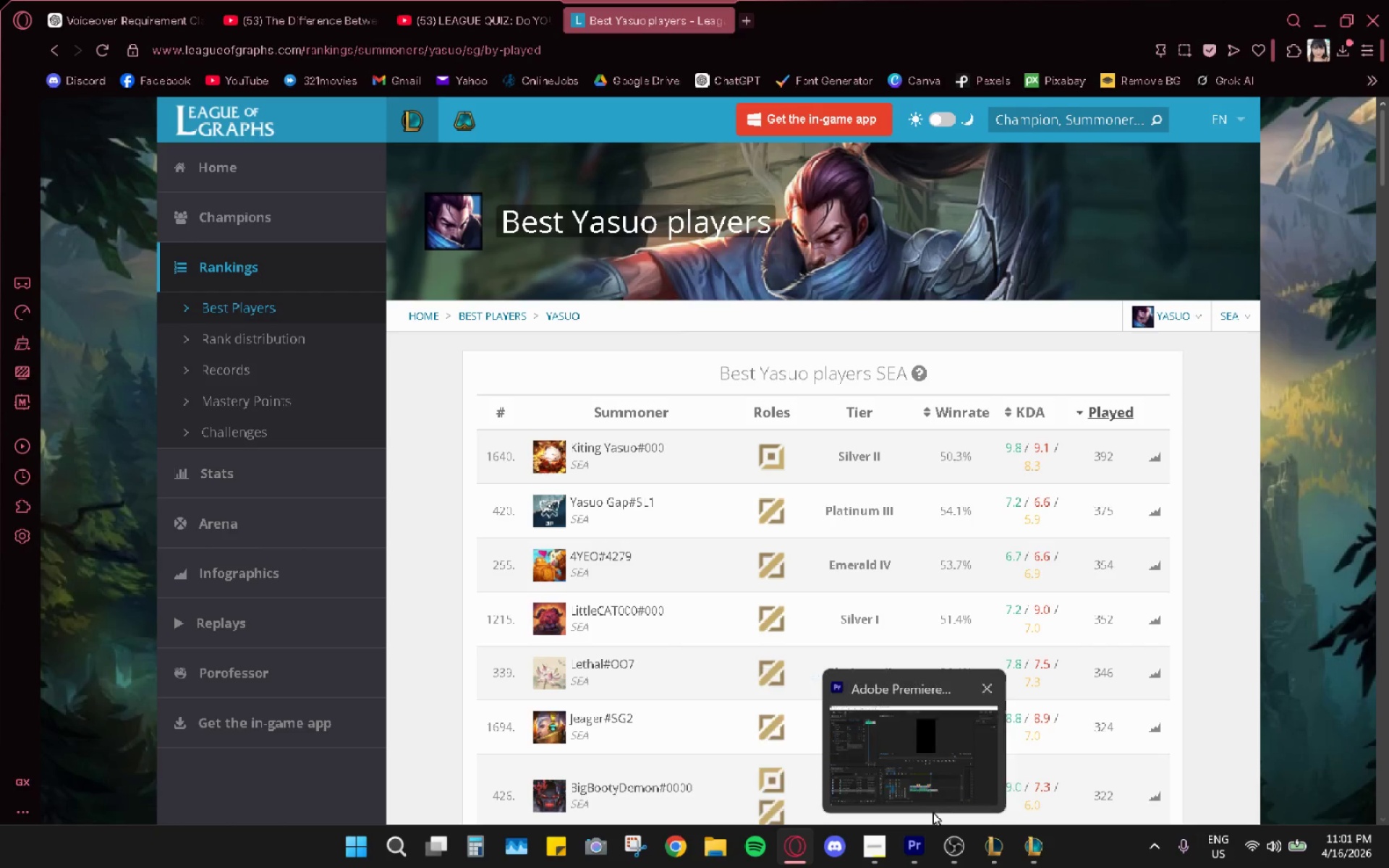 
left_click([1023, 838])
 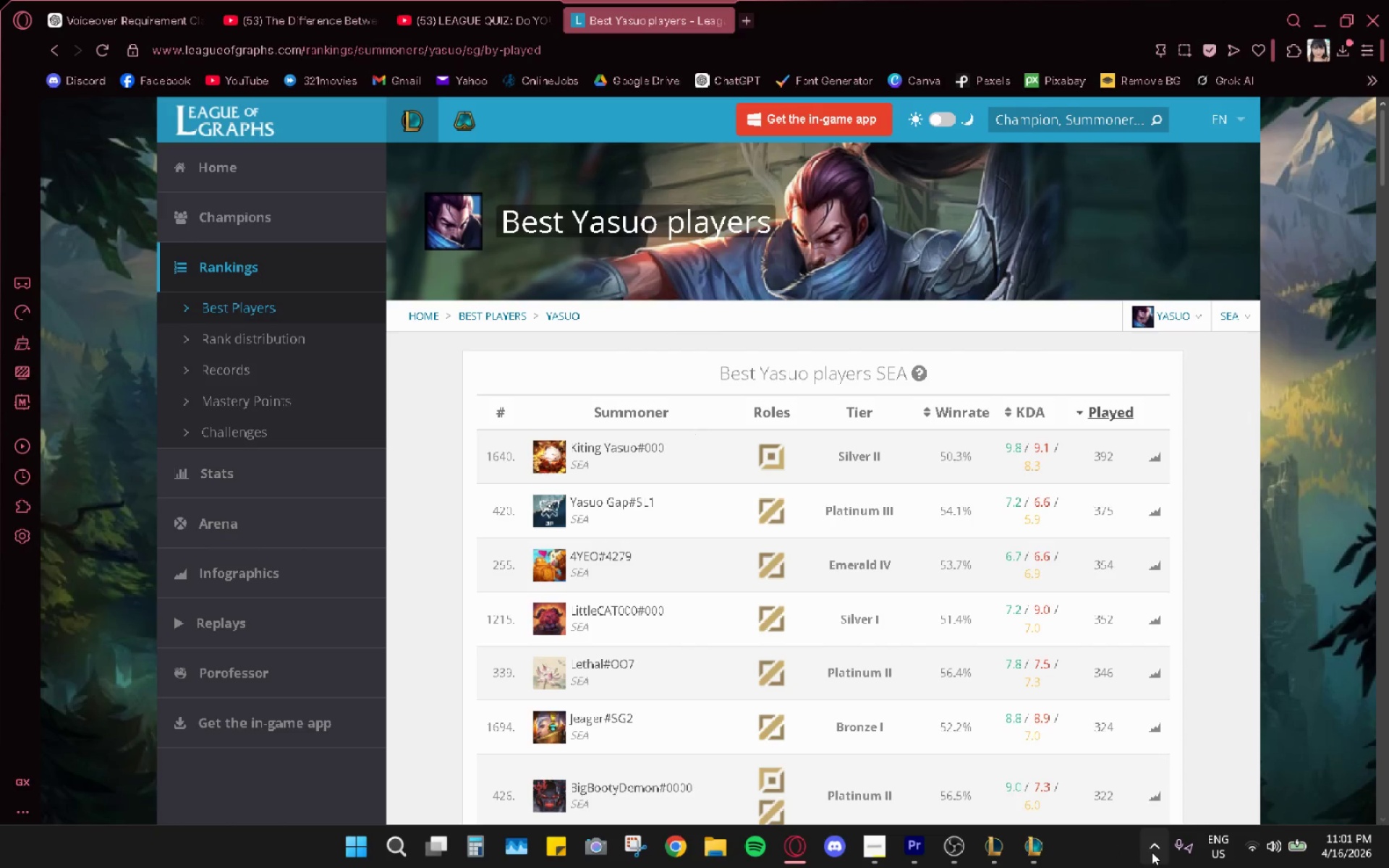 
mouse_move([1137, 845])
 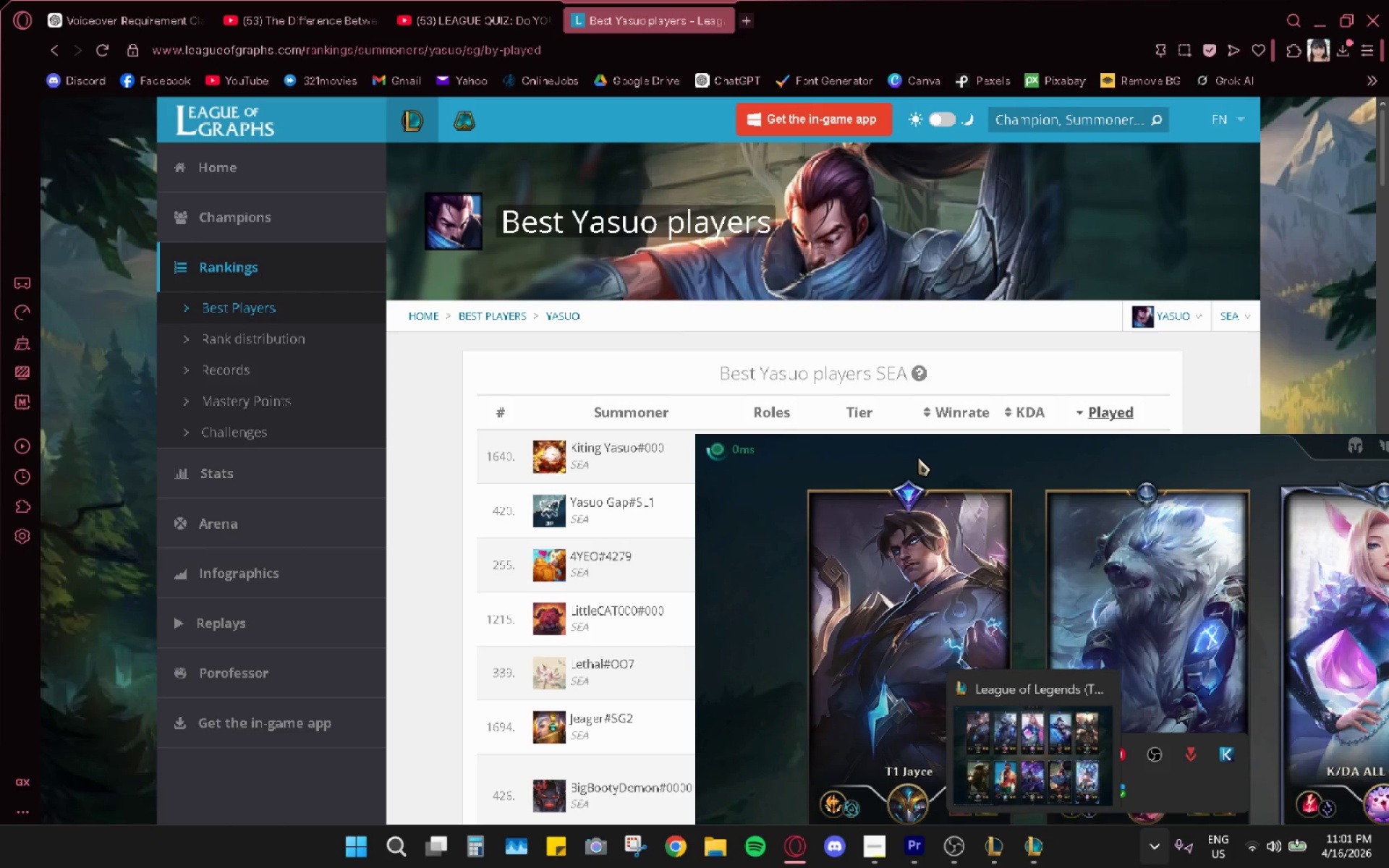 
left_click_drag(start_coordinate=[918, 459], to_coordinate=[649, 388])
 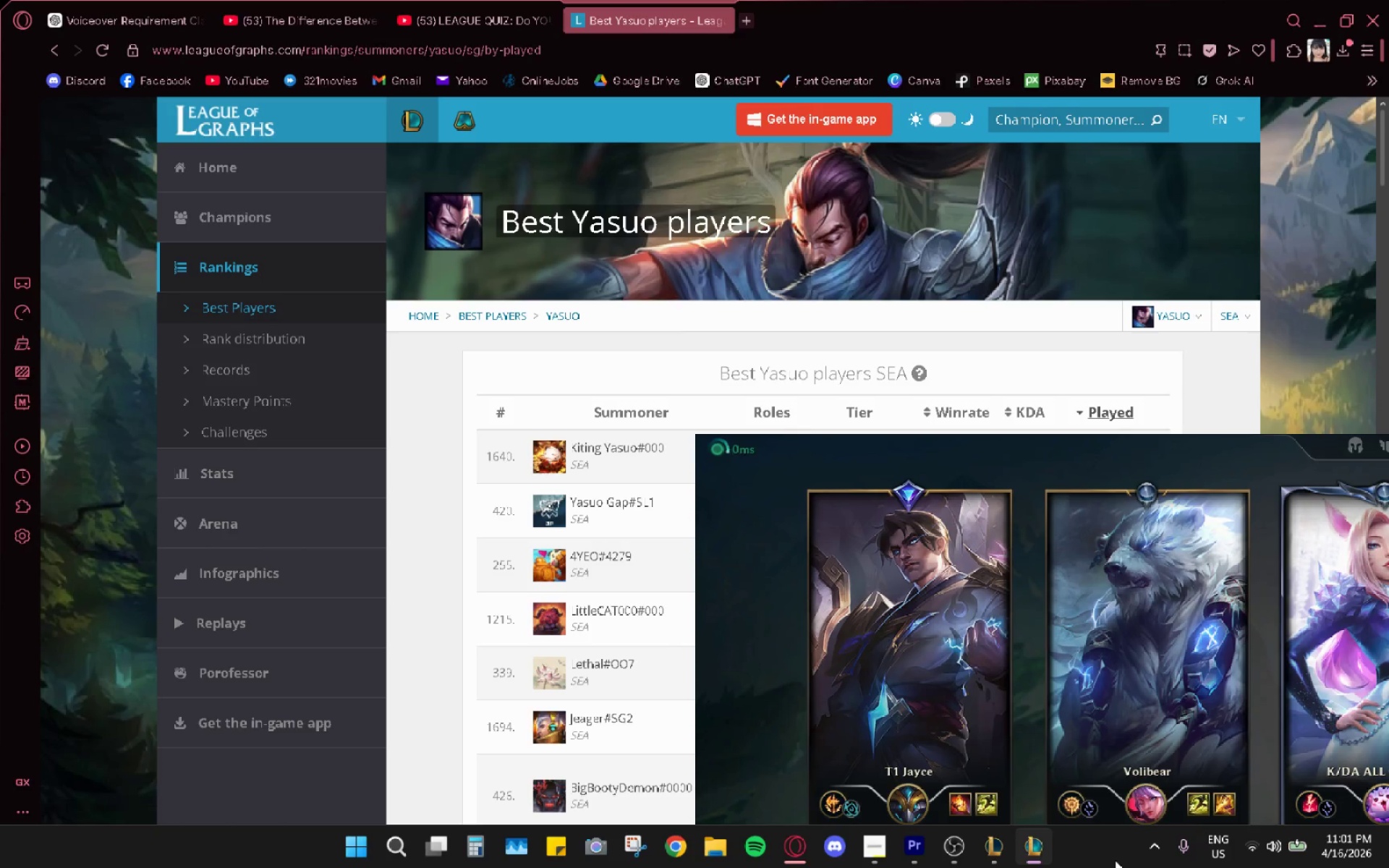 
left_click_drag(start_coordinate=[1021, 846], to_coordinate=[1004, 846])
 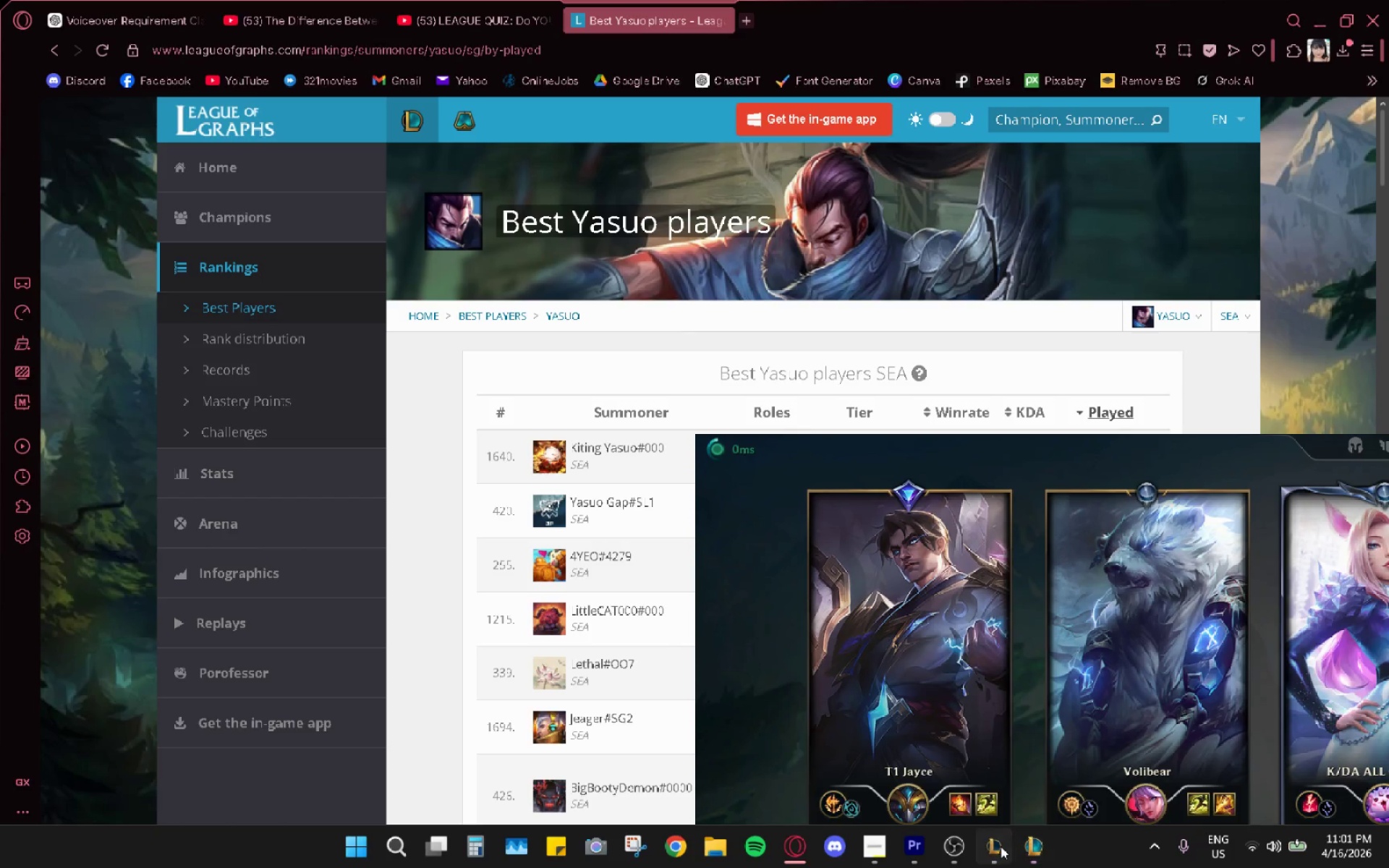 
double_click([1001, 846])
 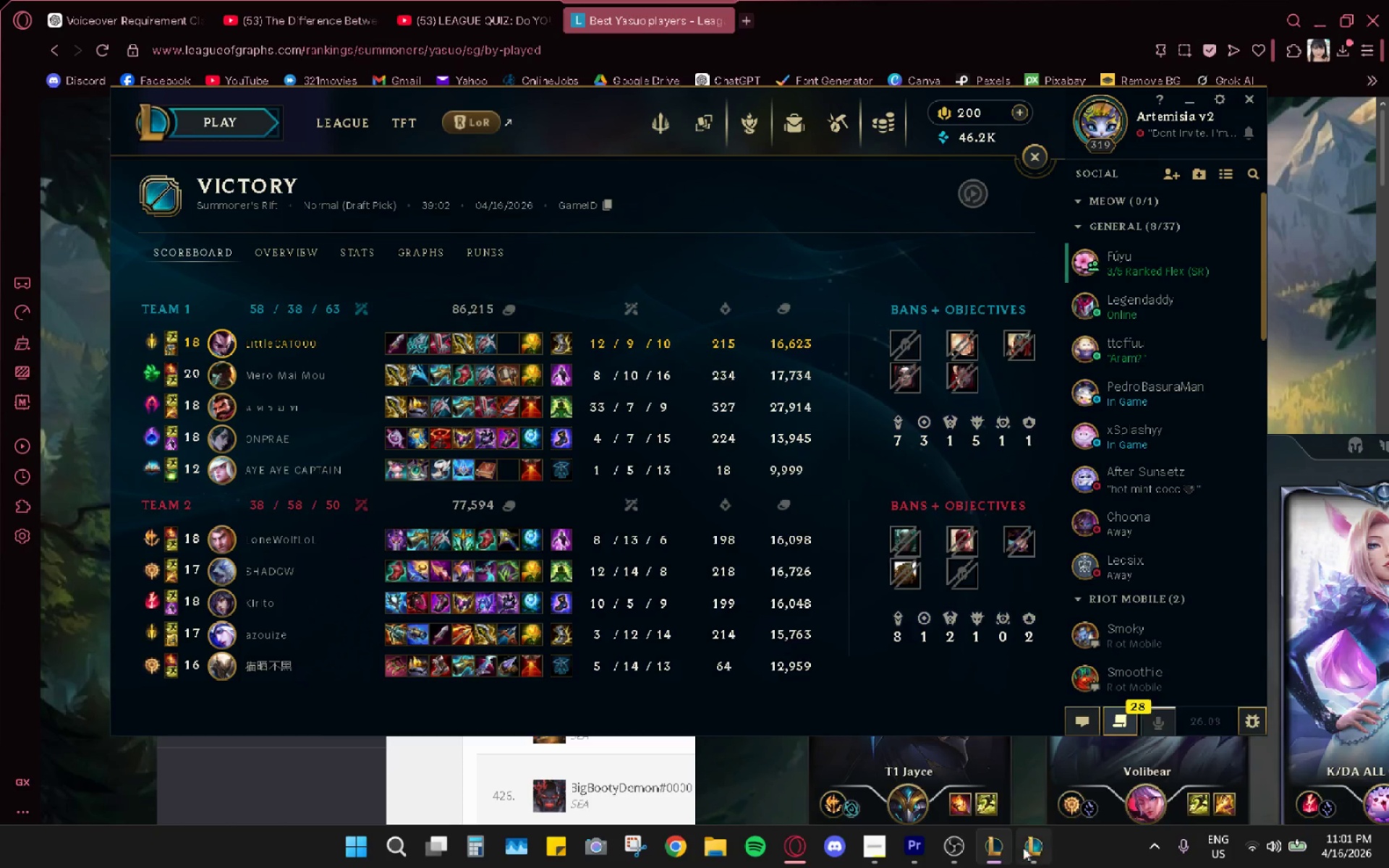 
left_click([1028, 849])
 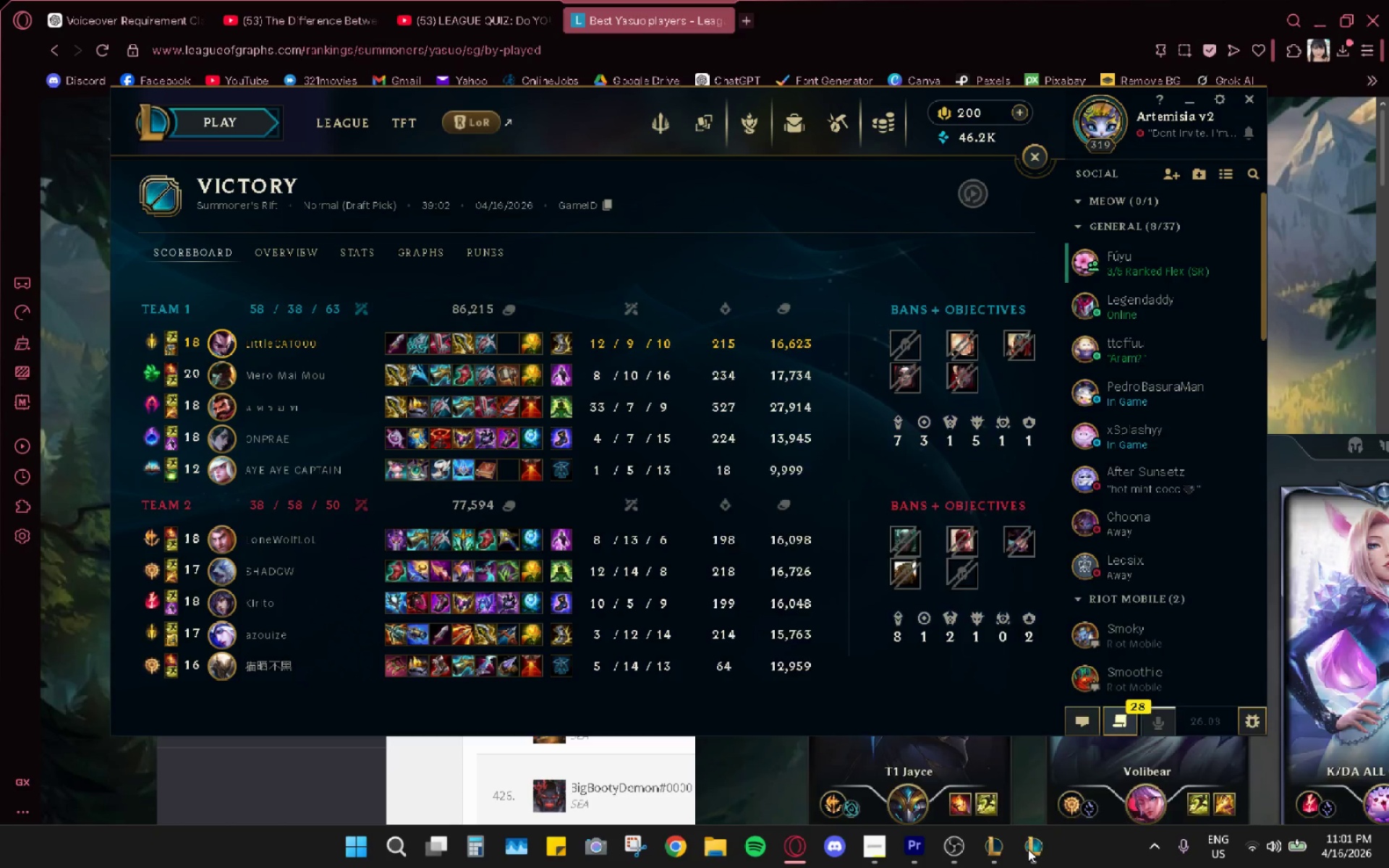 
left_click([1028, 849])
 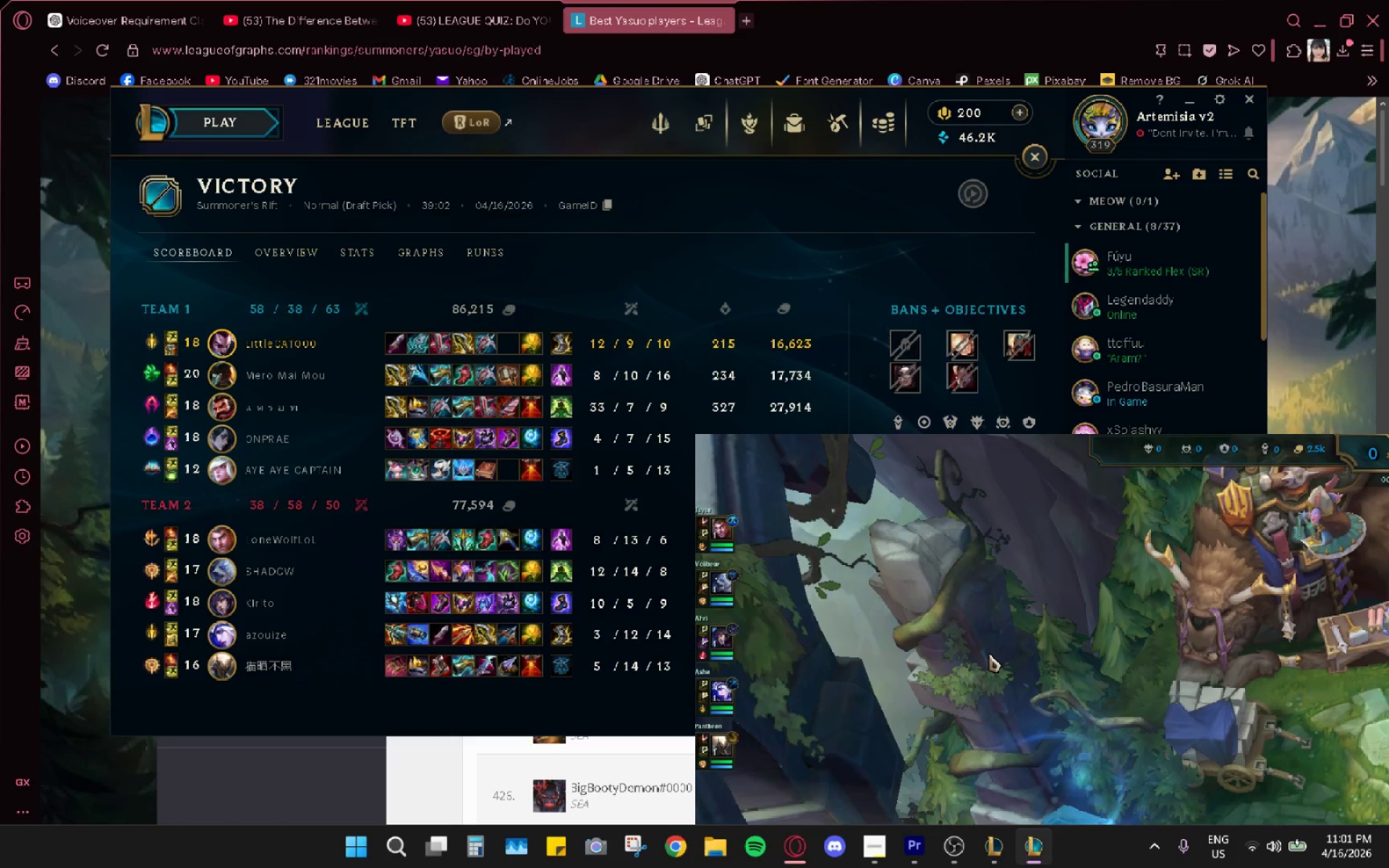 
key(Escape)
 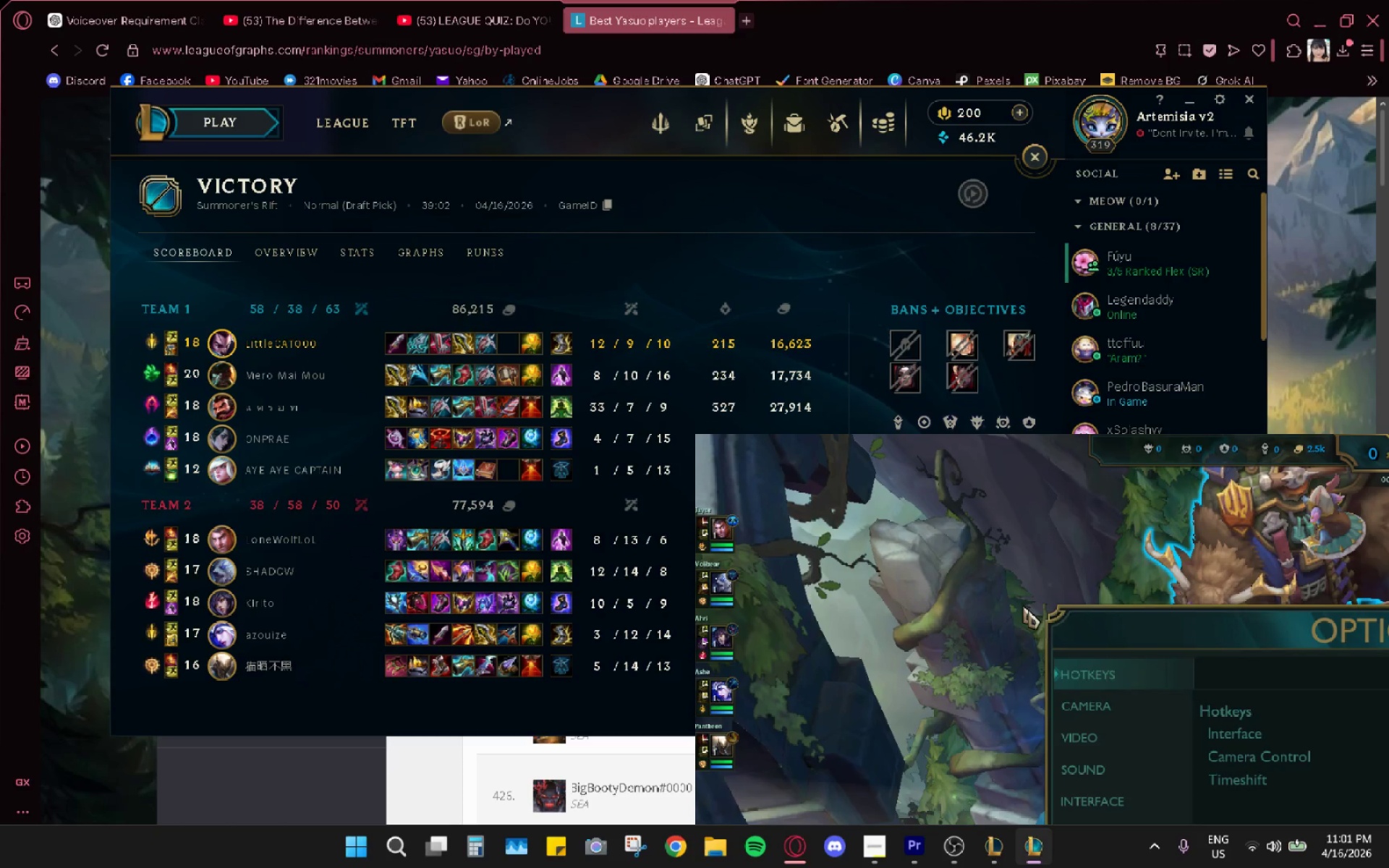 
left_click_drag(start_coordinate=[1145, 634], to_coordinate=[702, 481])
 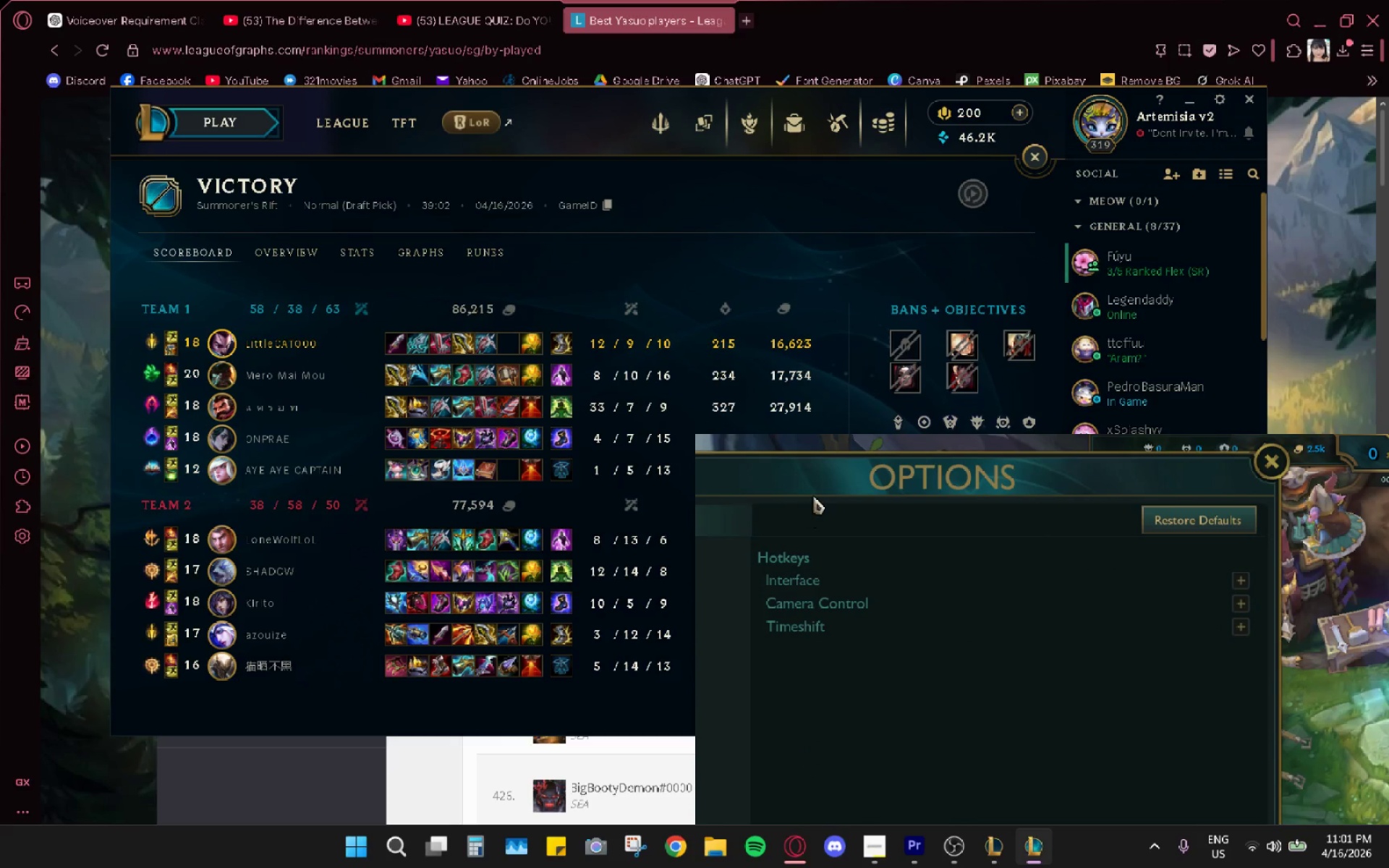 
left_click_drag(start_coordinate=[817, 495], to_coordinate=[950, 480])
 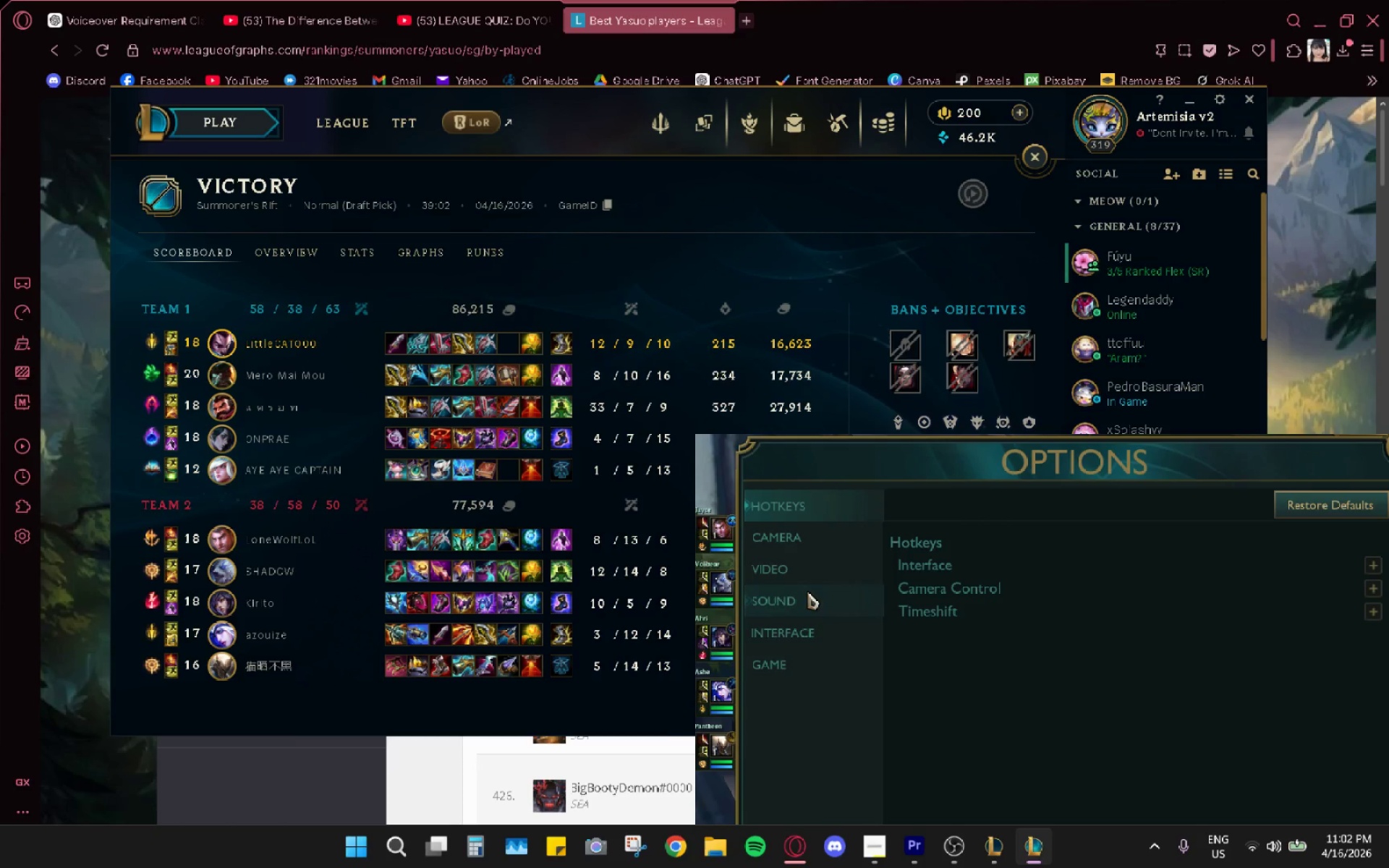 
left_click([804, 584])
 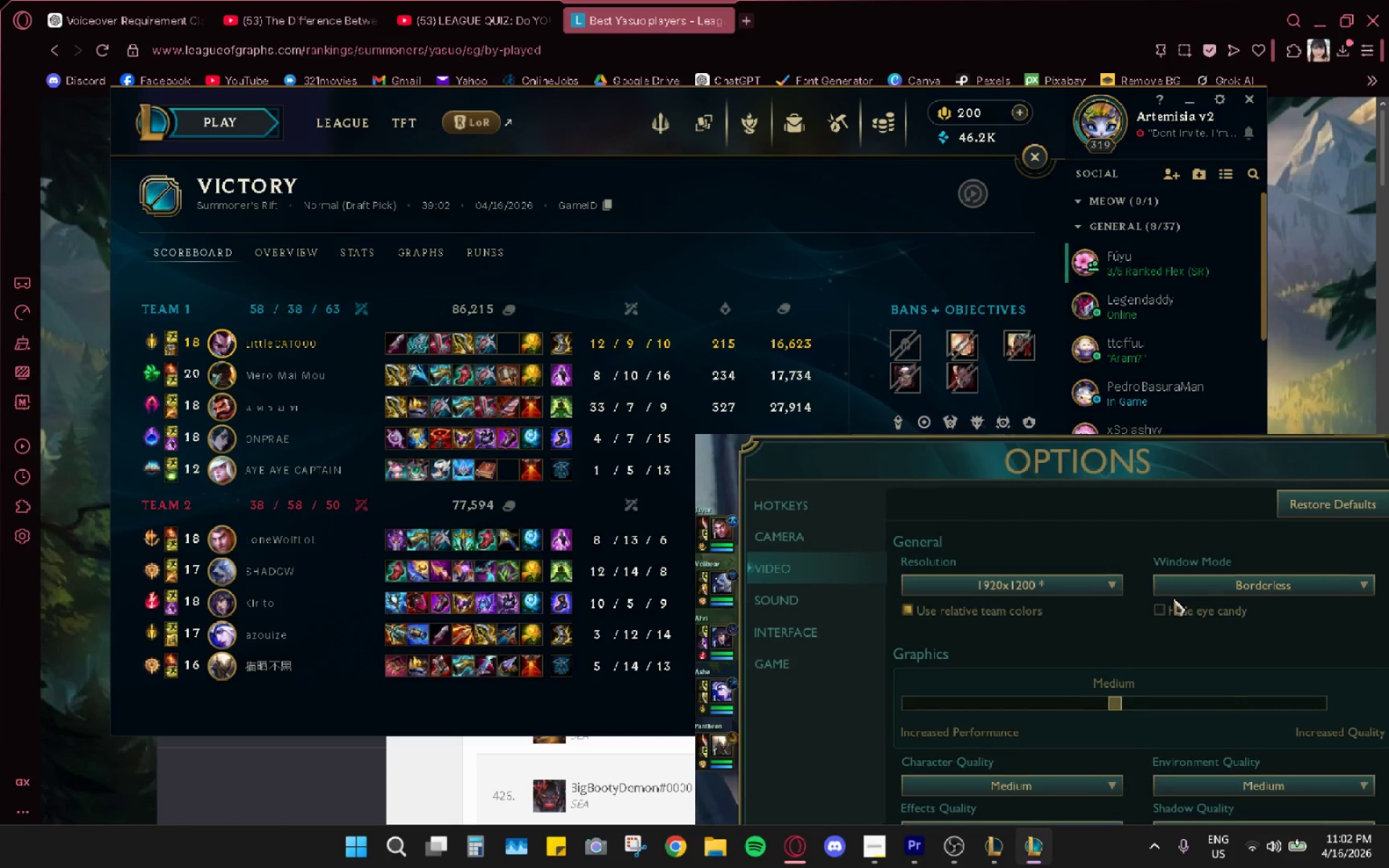 
double_click([1204, 597])
 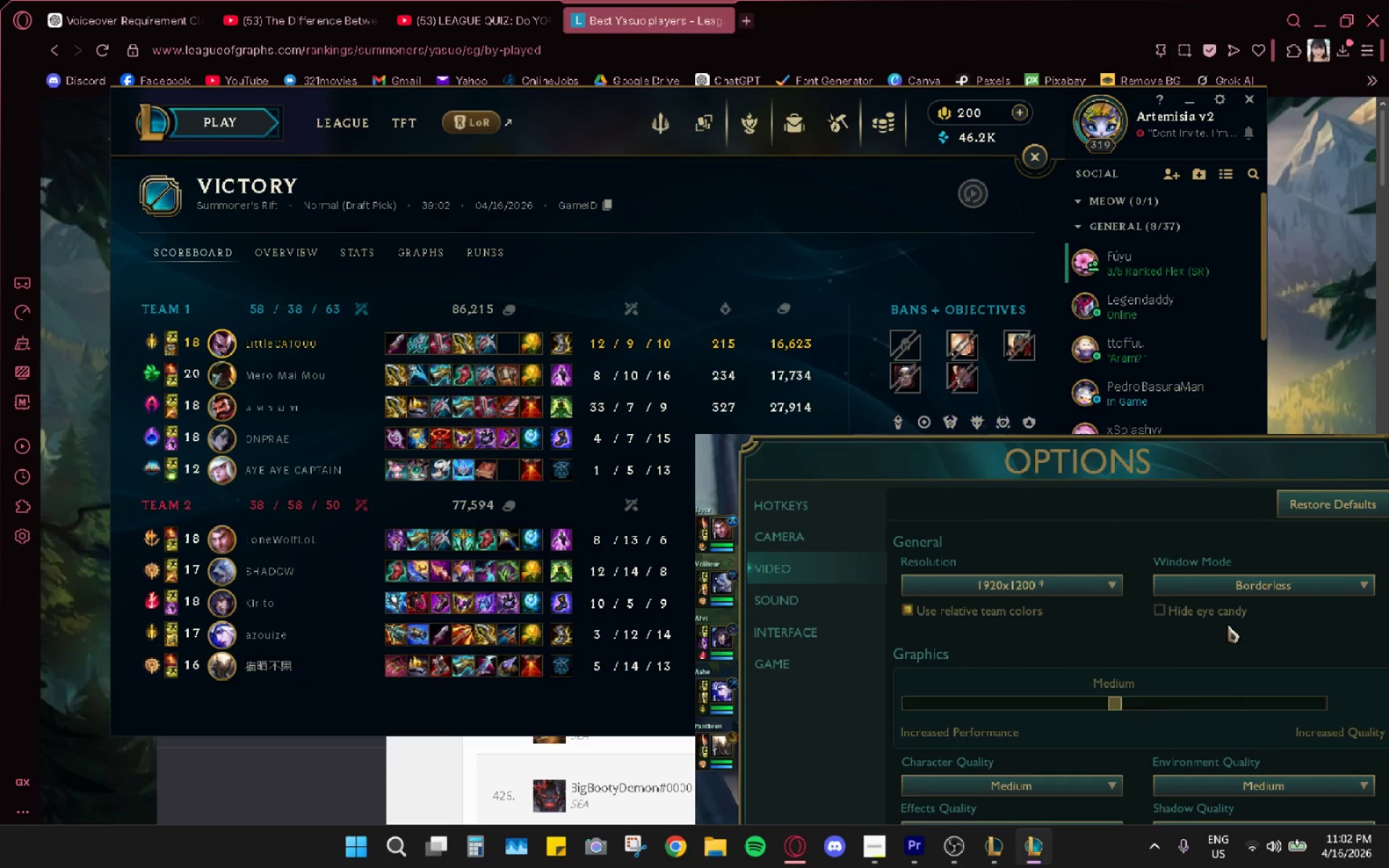 
left_click([1225, 579])
 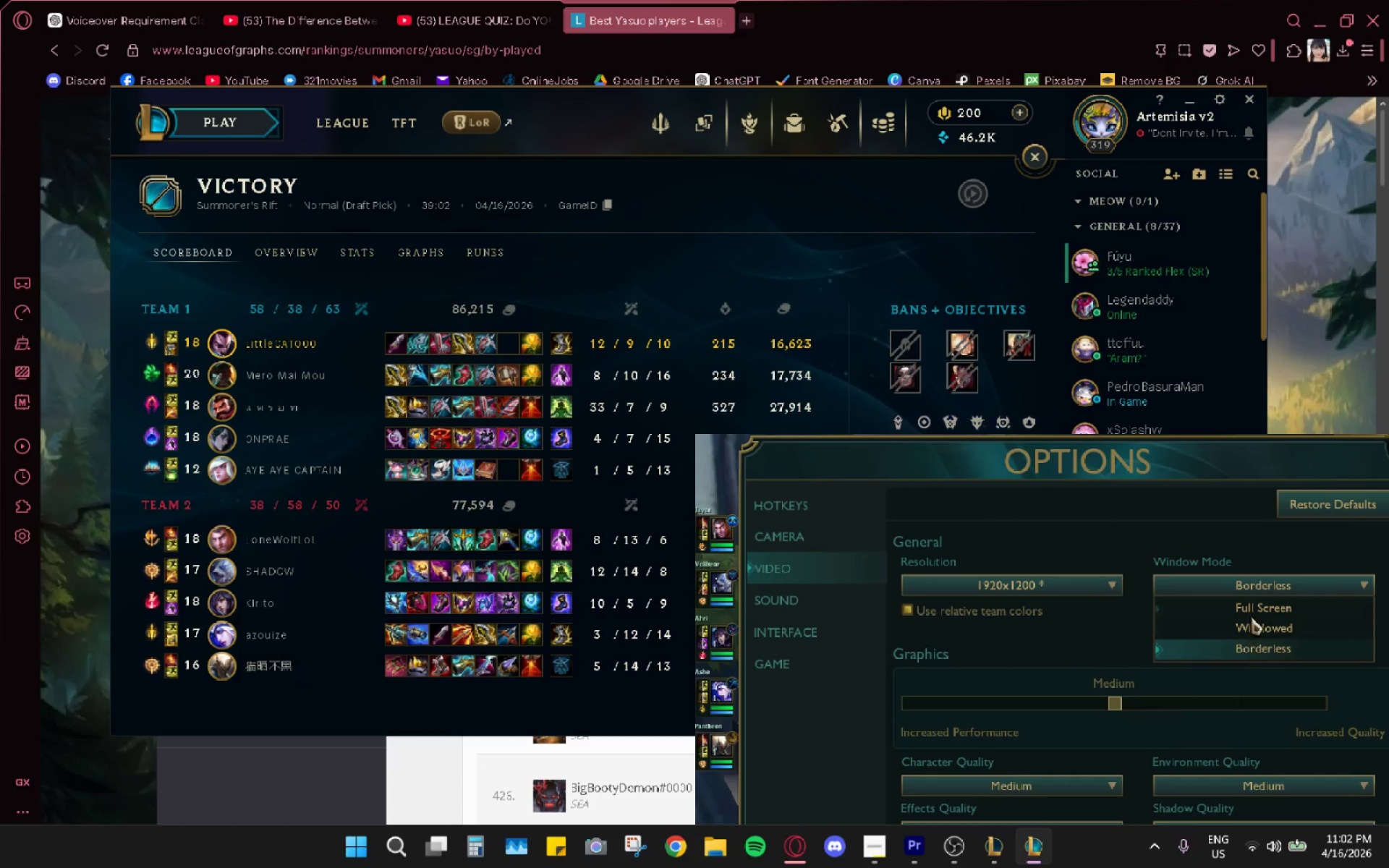 
left_click([1260, 610])
 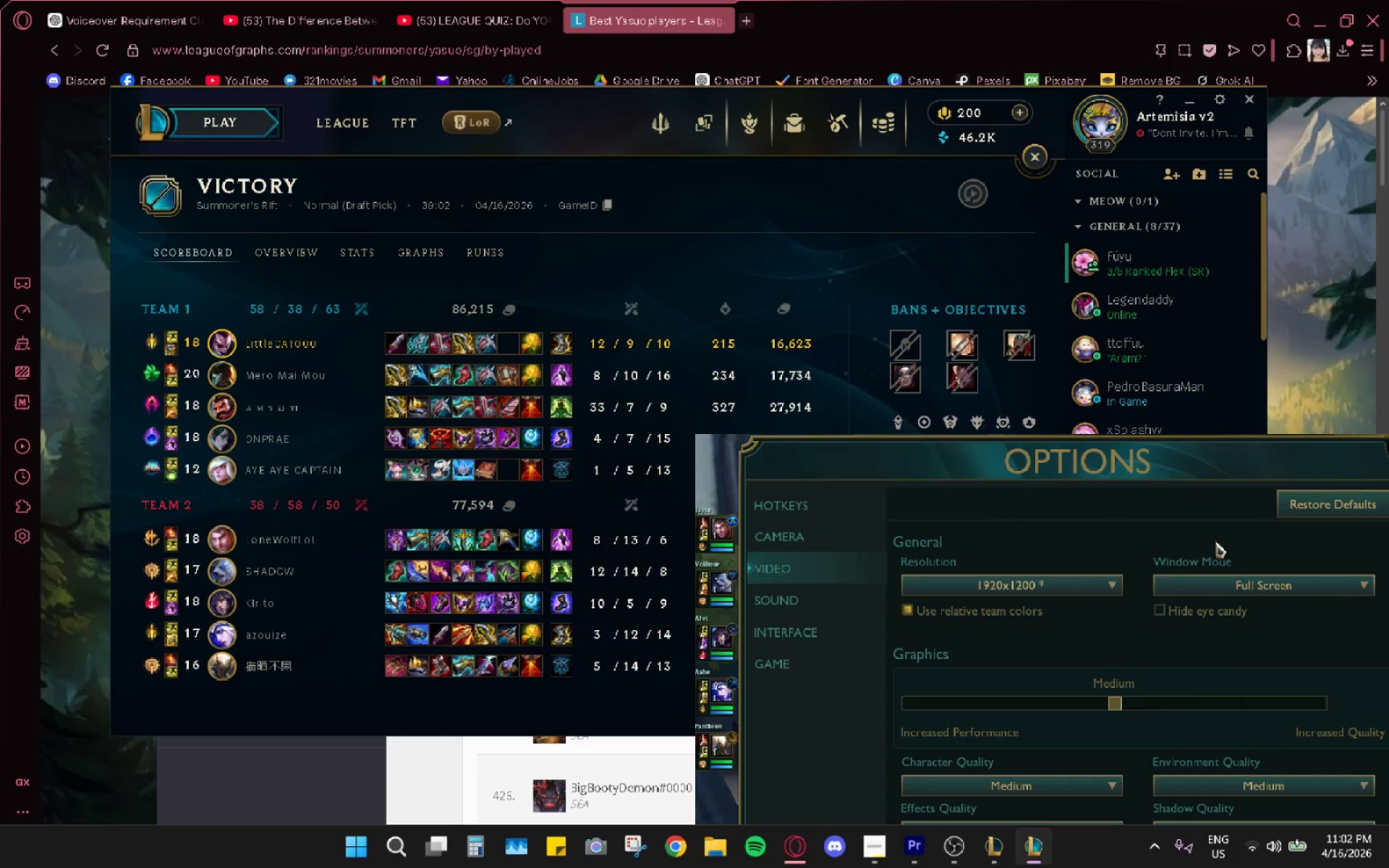 
left_click_drag(start_coordinate=[1212, 482], to_coordinate=[1198, 434])
 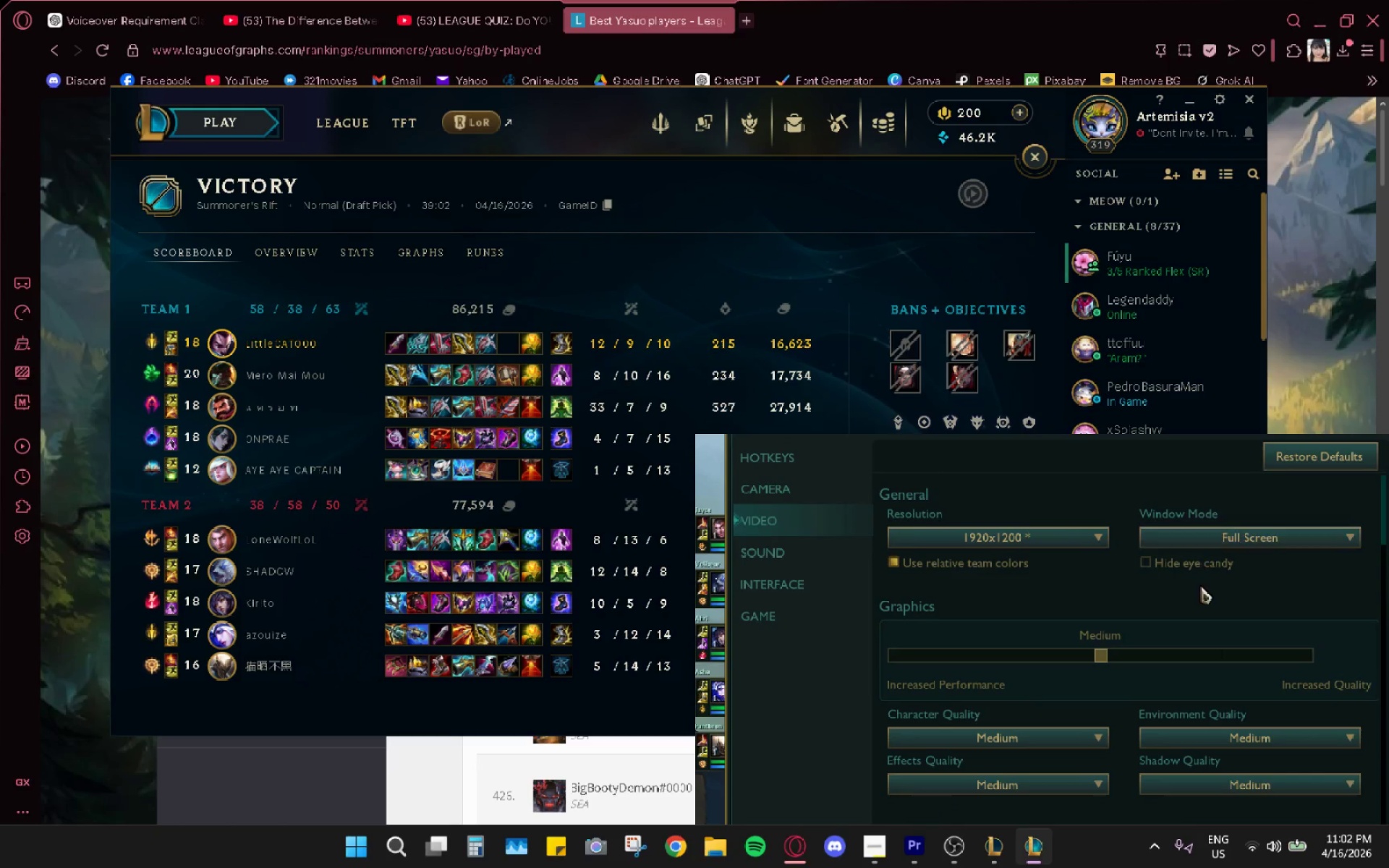 
left_click_drag(start_coordinate=[1199, 587], to_coordinate=[1202, 489])
 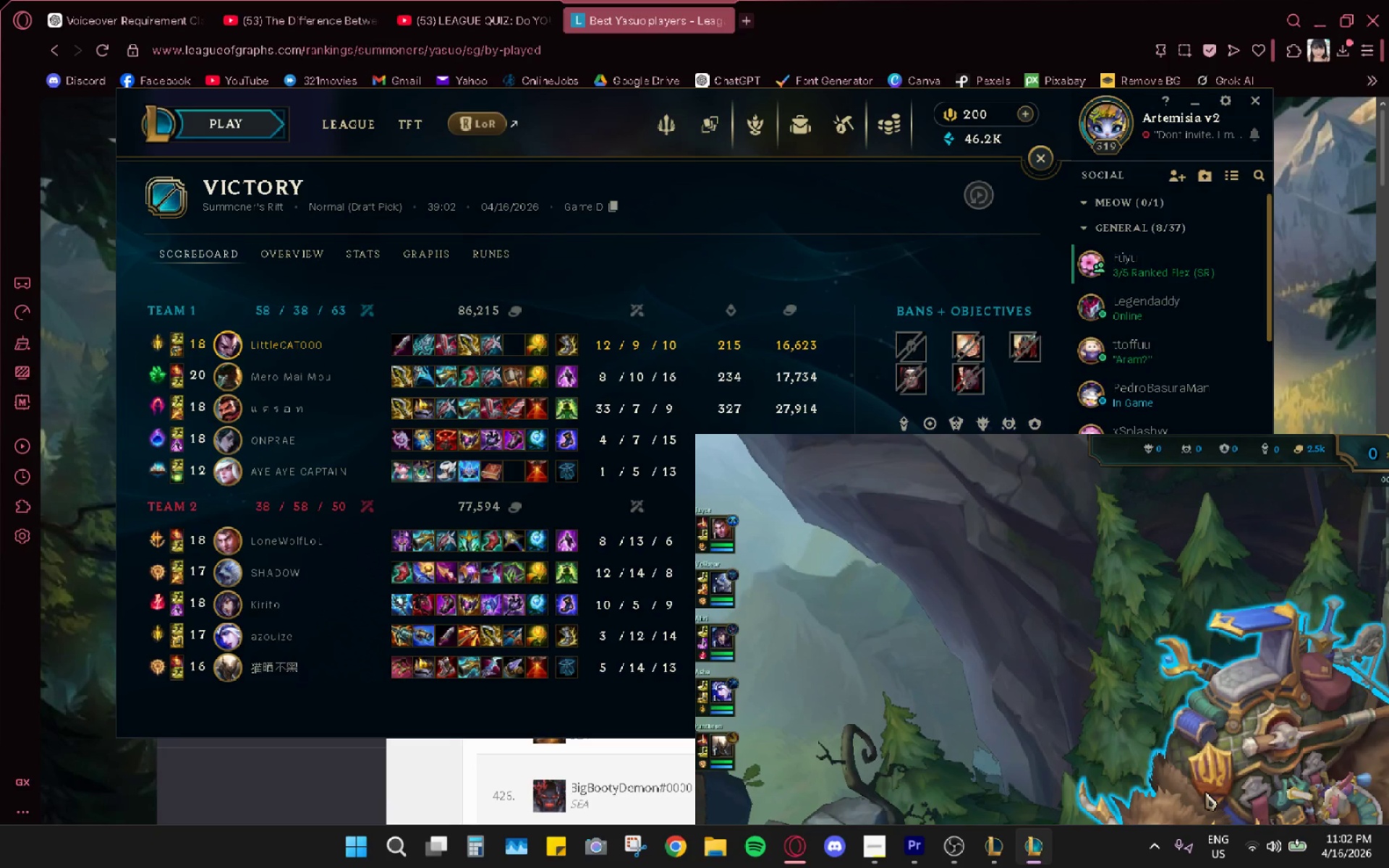 
key(Escape)
 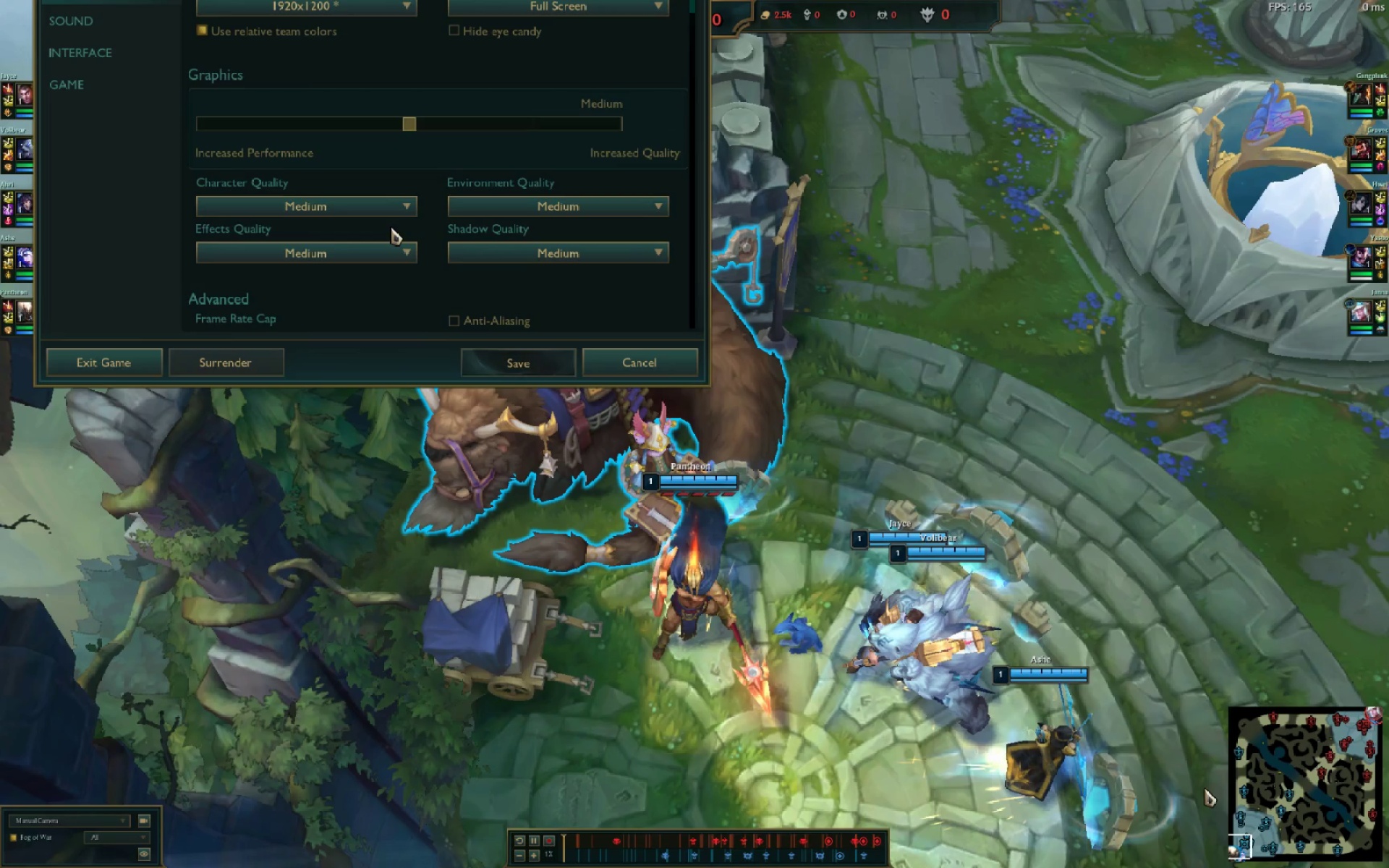 
left_click([467, 42])
 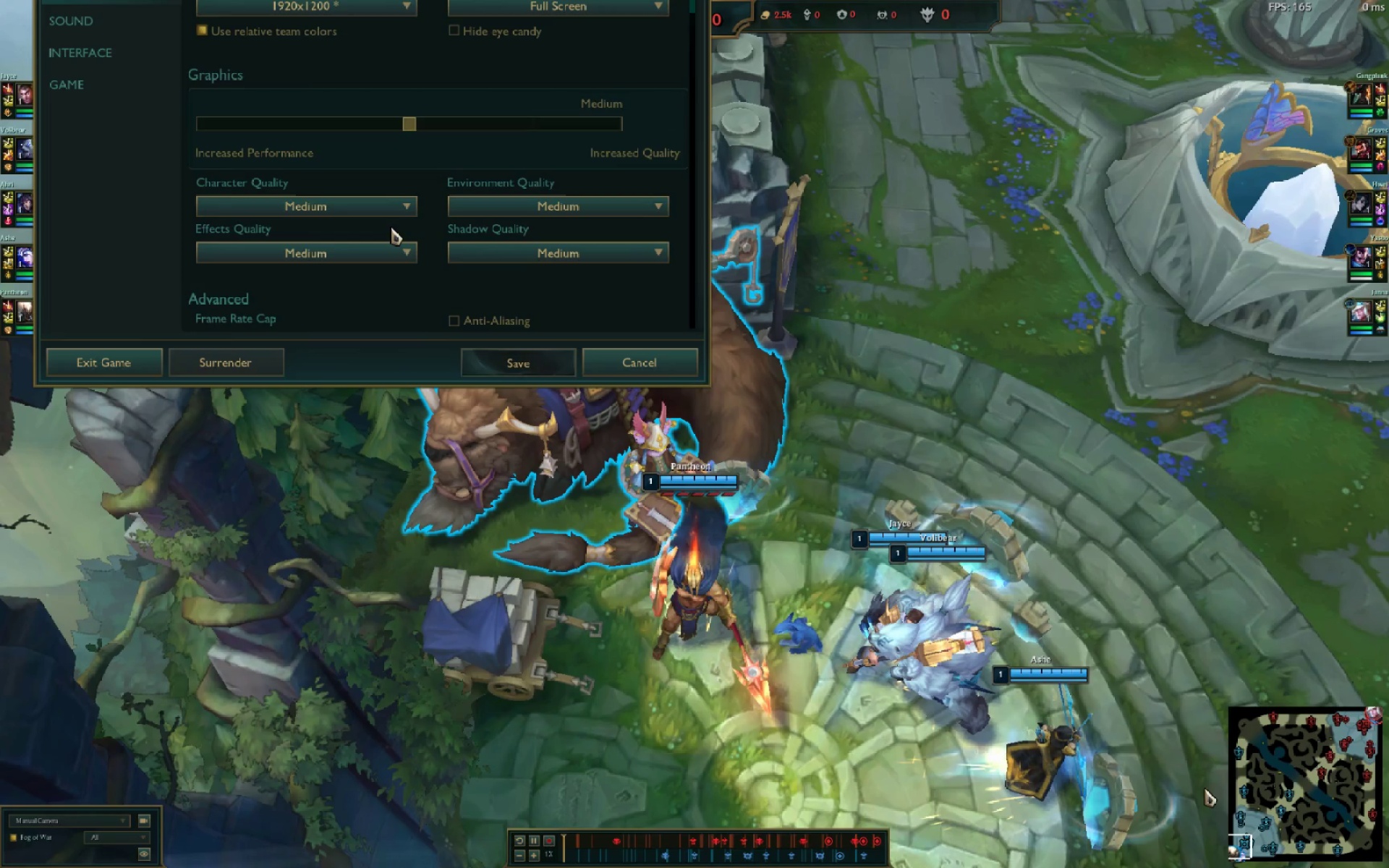 
left_click_drag(start_coordinate=[459, 38], to_coordinate=[802, 385])
 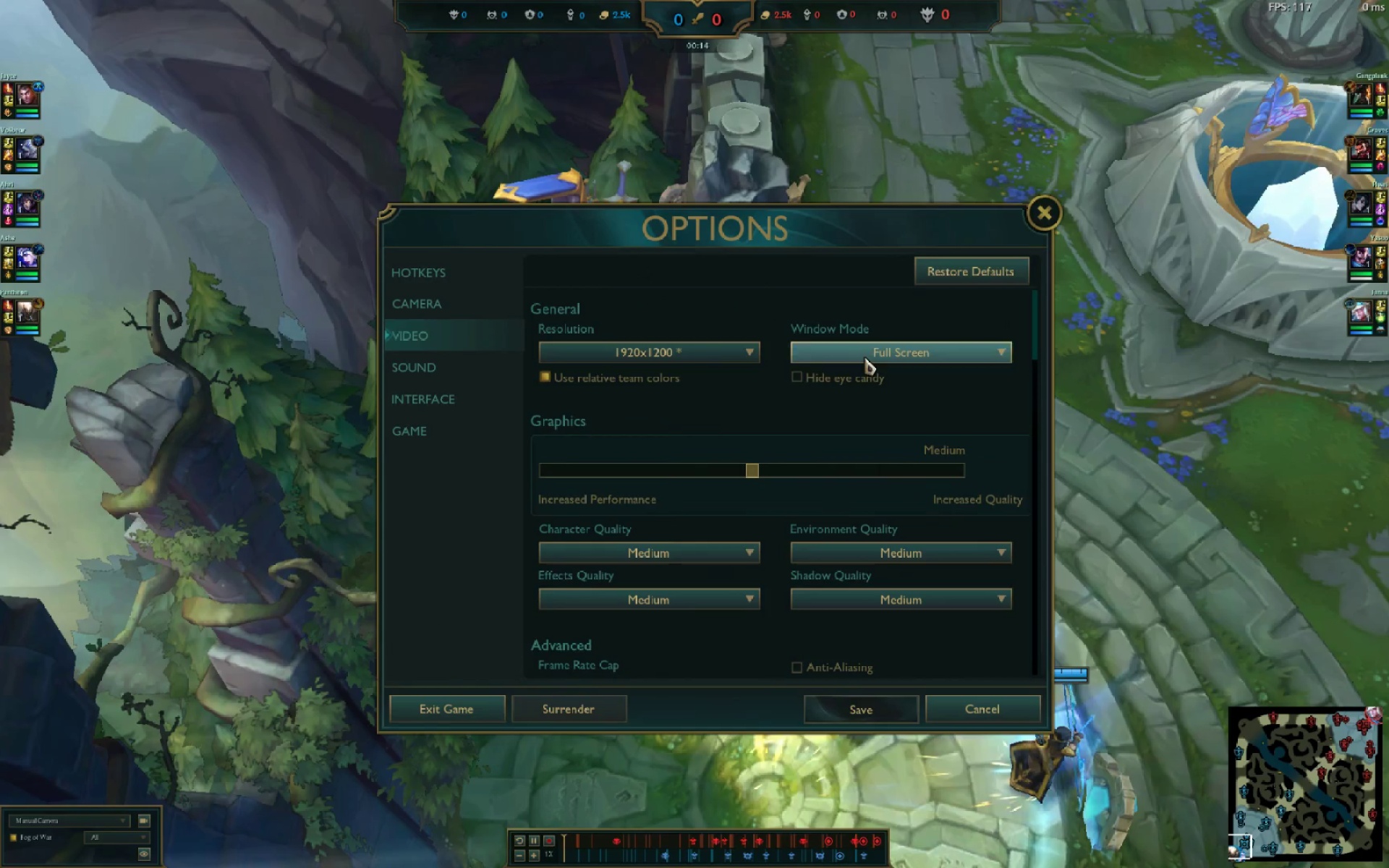 
left_click([865, 357])
 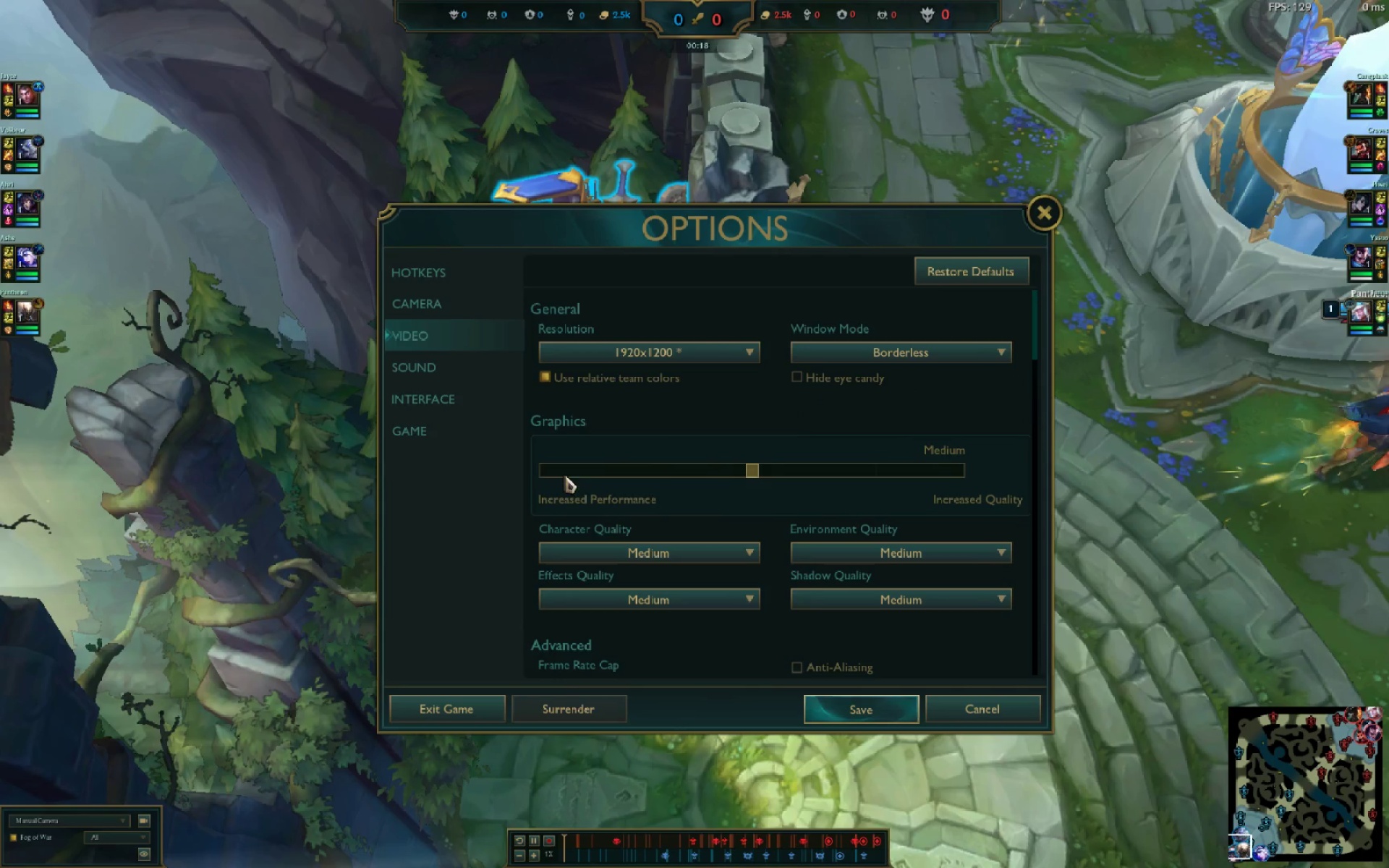 
double_click([670, 475])
 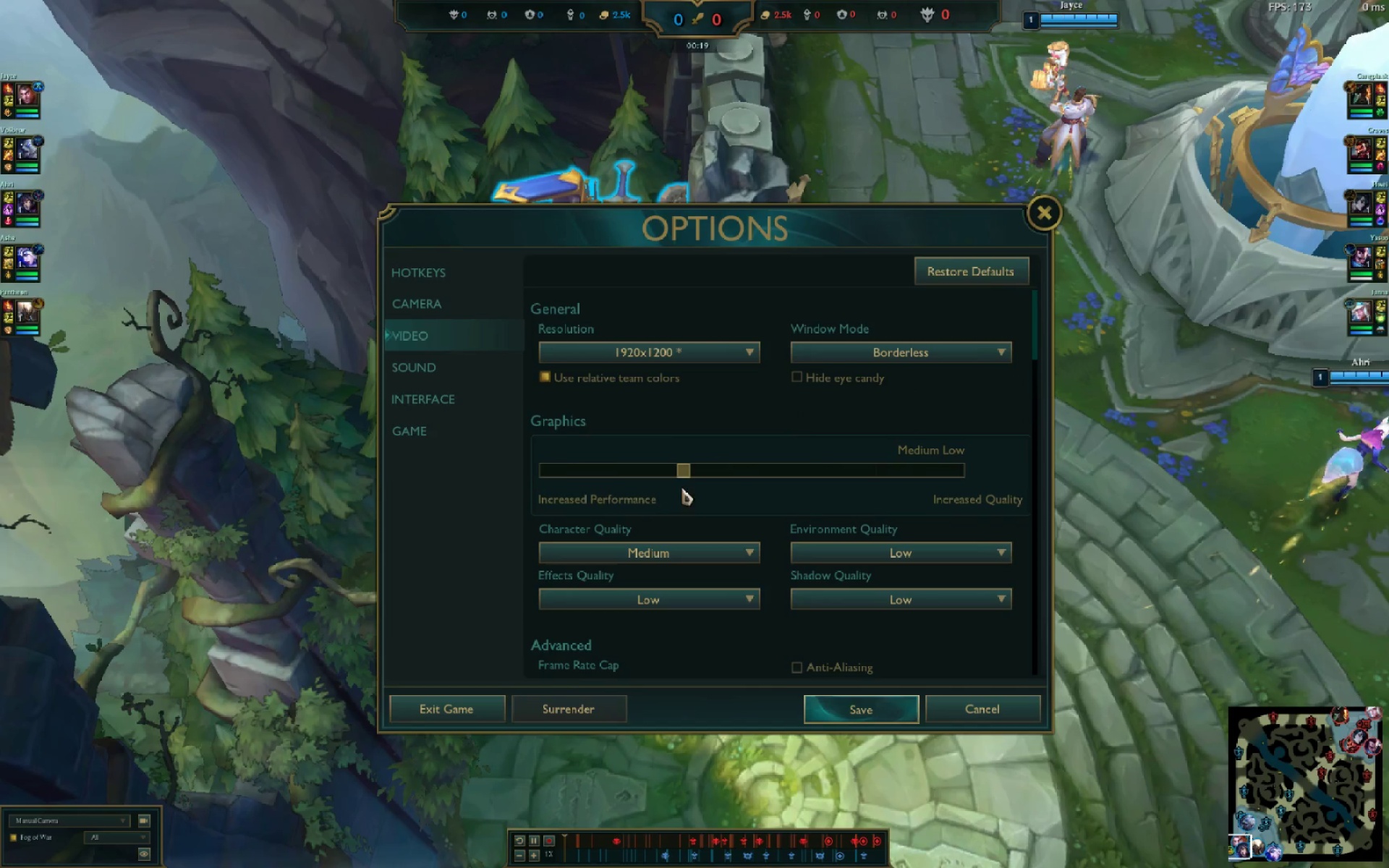 
left_click([653, 472])
 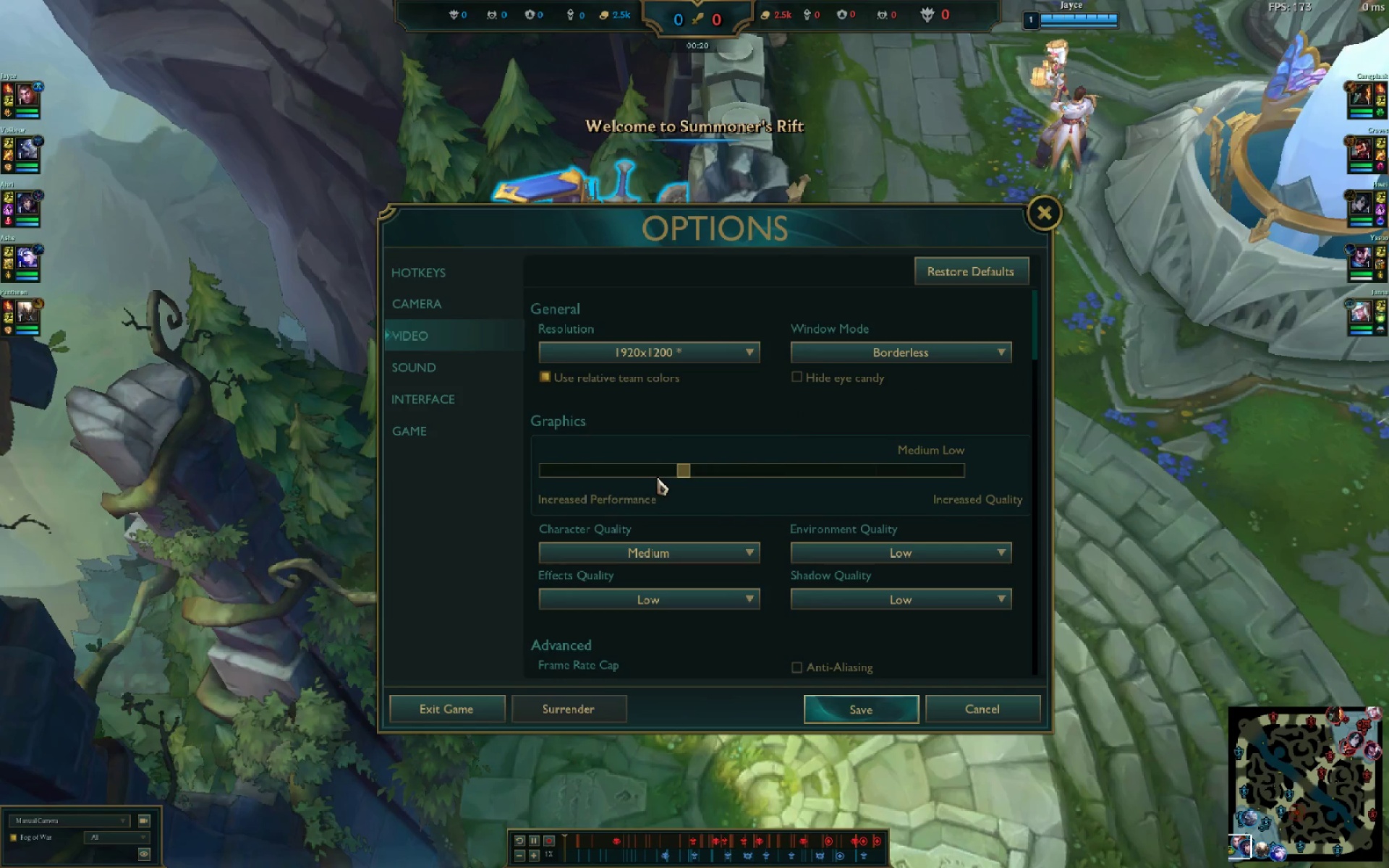 
left_click([637, 472])
 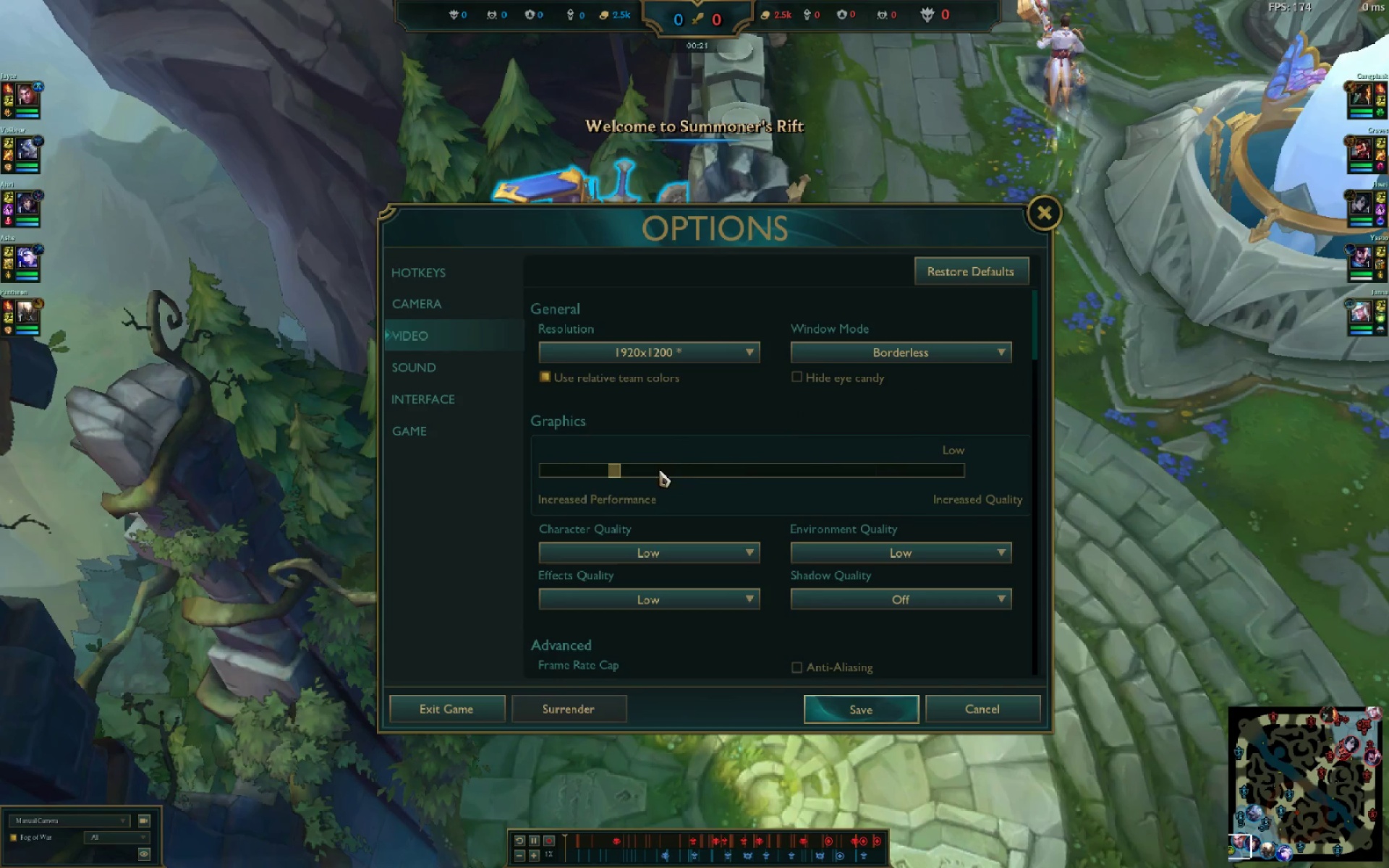 
left_click_drag(start_coordinate=[617, 472], to_coordinate=[506, 472])
 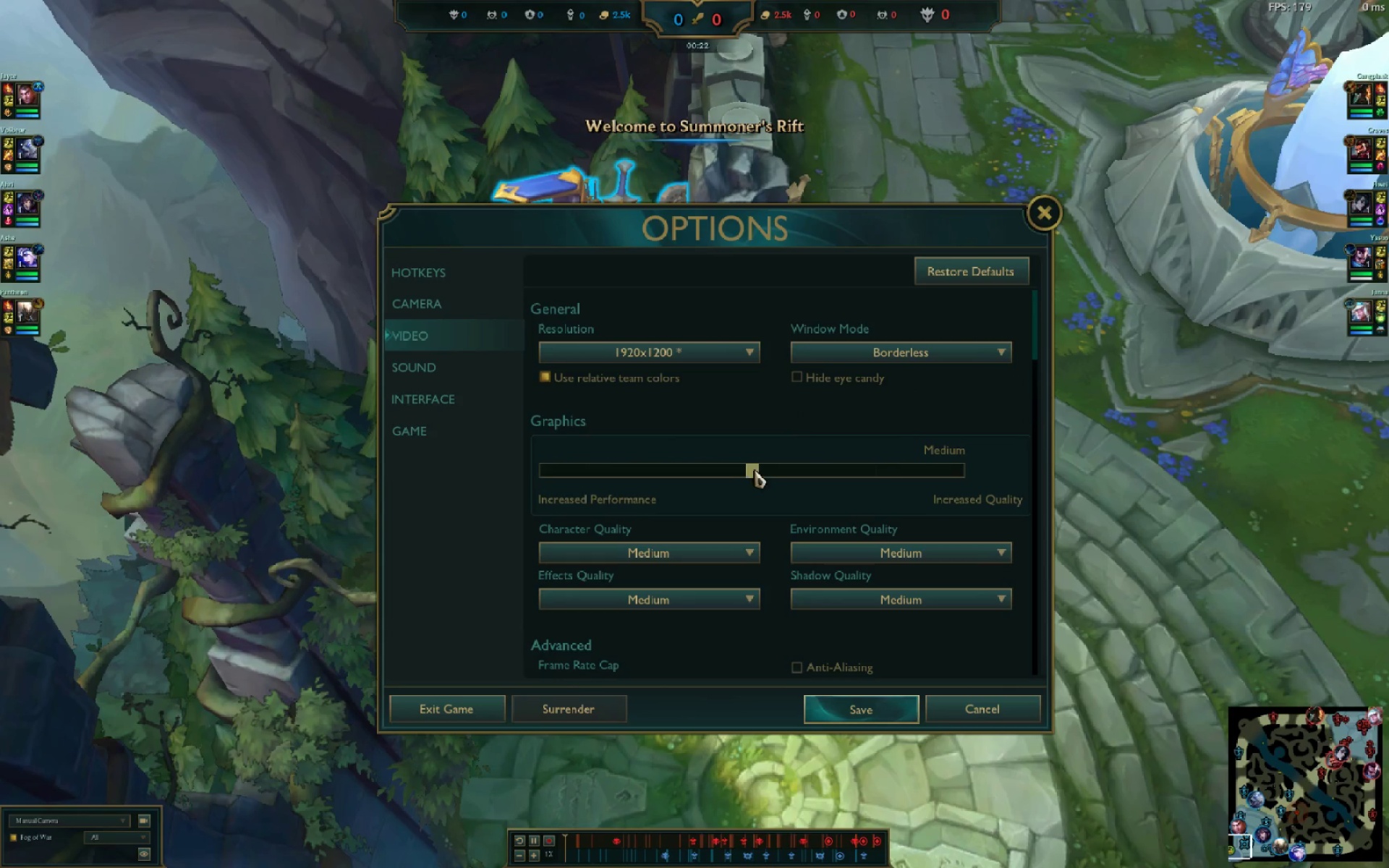 
scroll: coordinate [769, 558], scroll_direction: down, amount: 4.0
 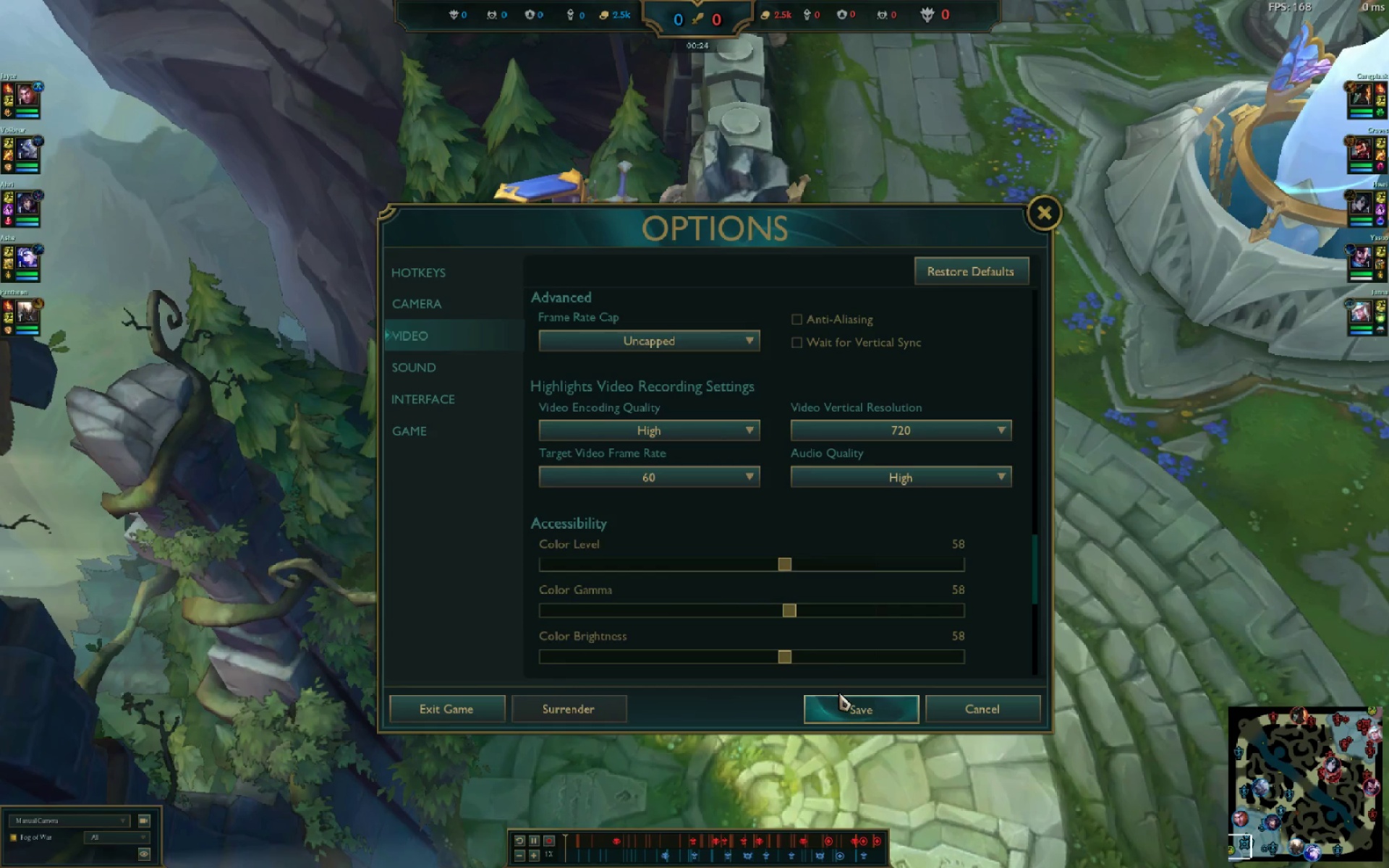 
left_click([853, 702])
 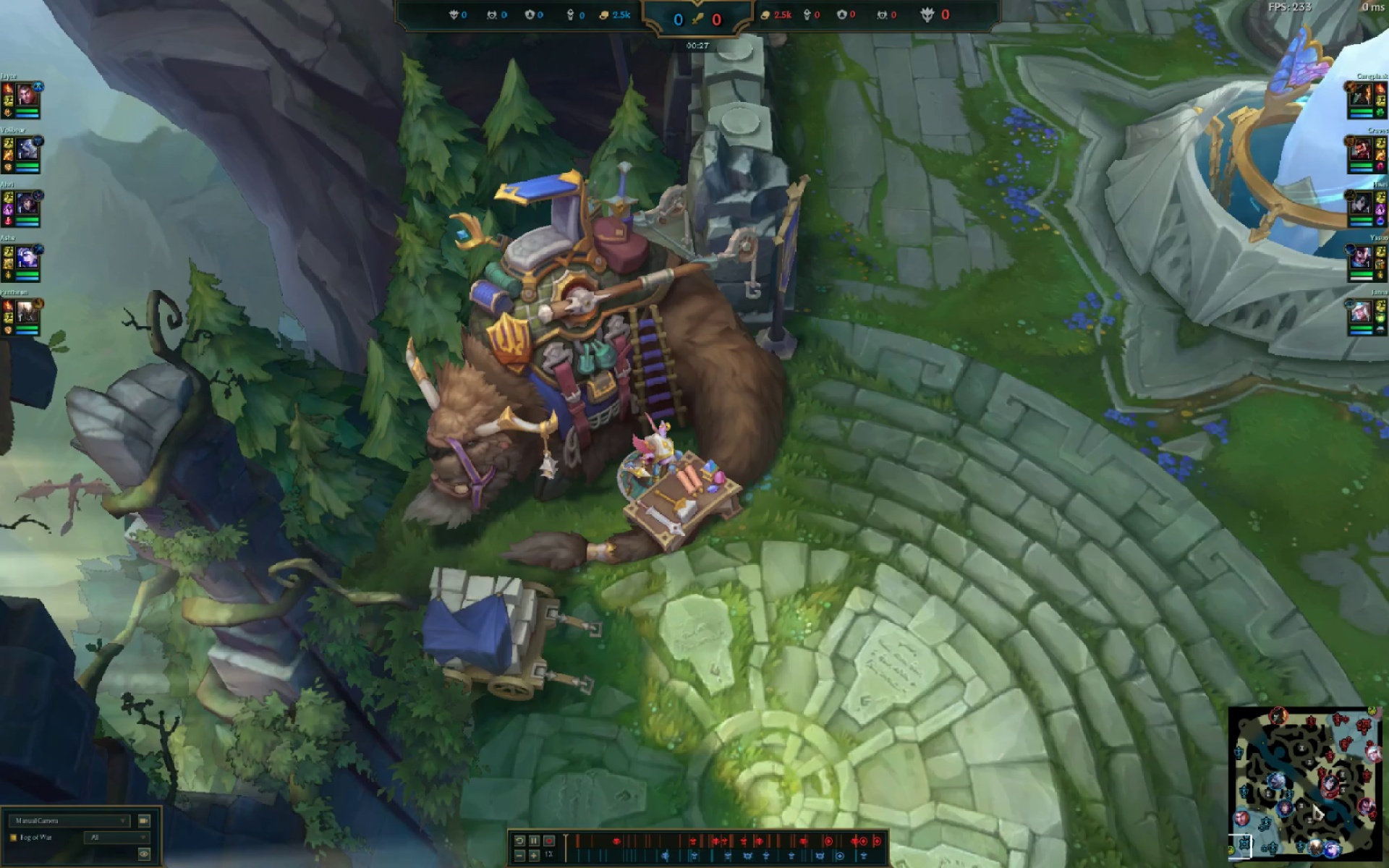 
left_click([1360, 814])
 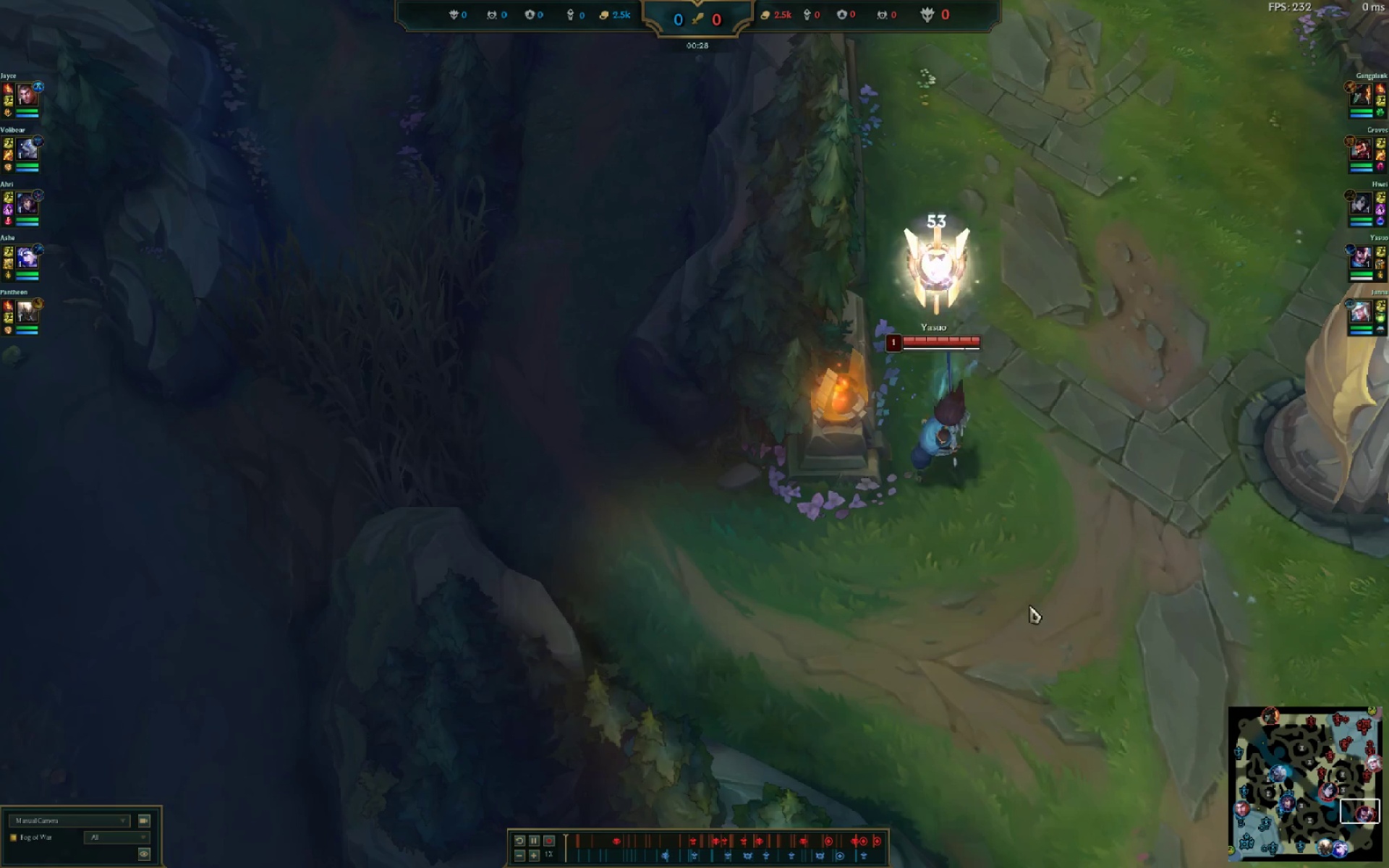 
left_click([949, 555])
 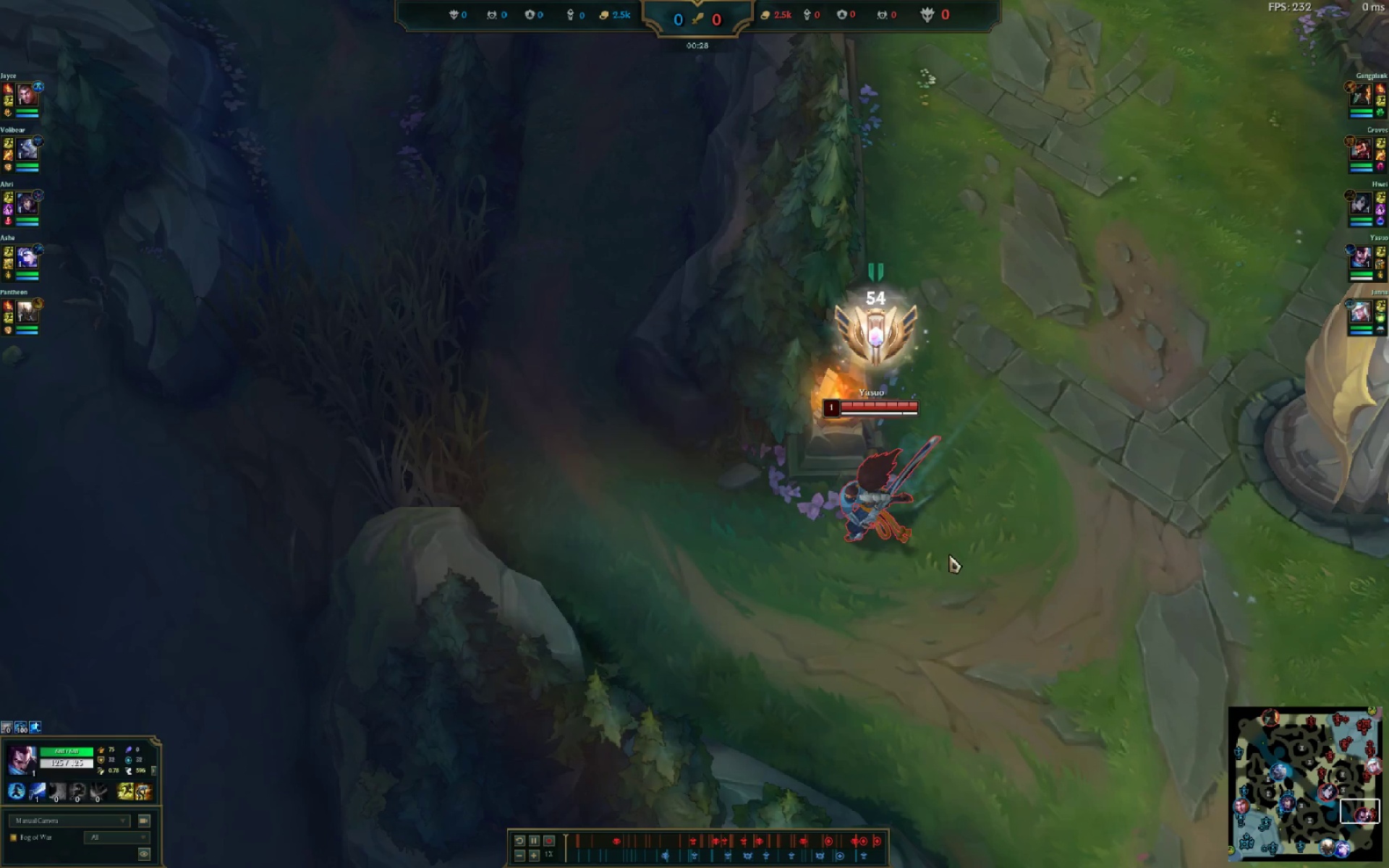 
left_click_drag(start_coordinate=[949, 555], to_coordinate=[935, 555])
 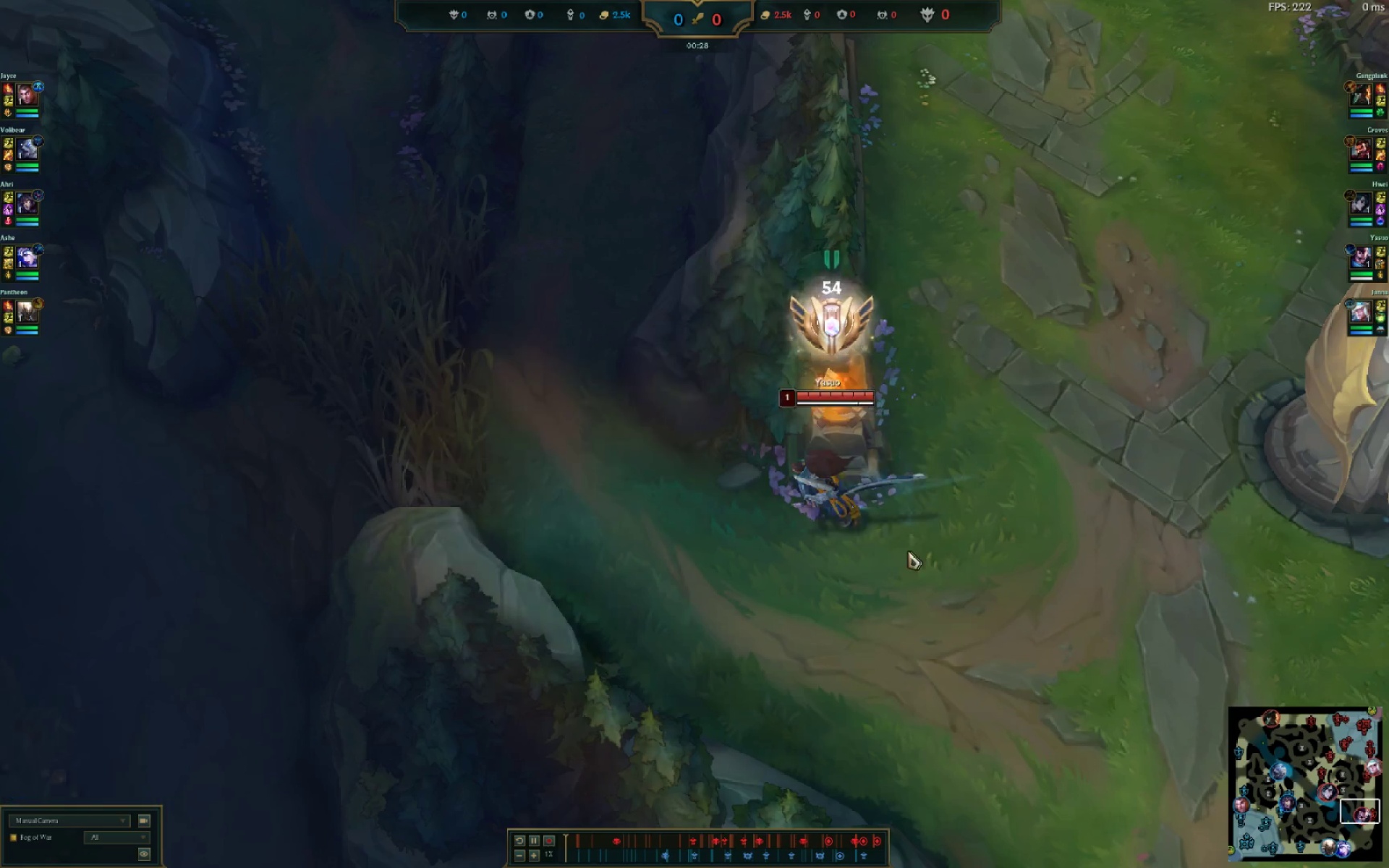 
left_click_drag(start_coordinate=[878, 546], to_coordinate=[872, 545])
 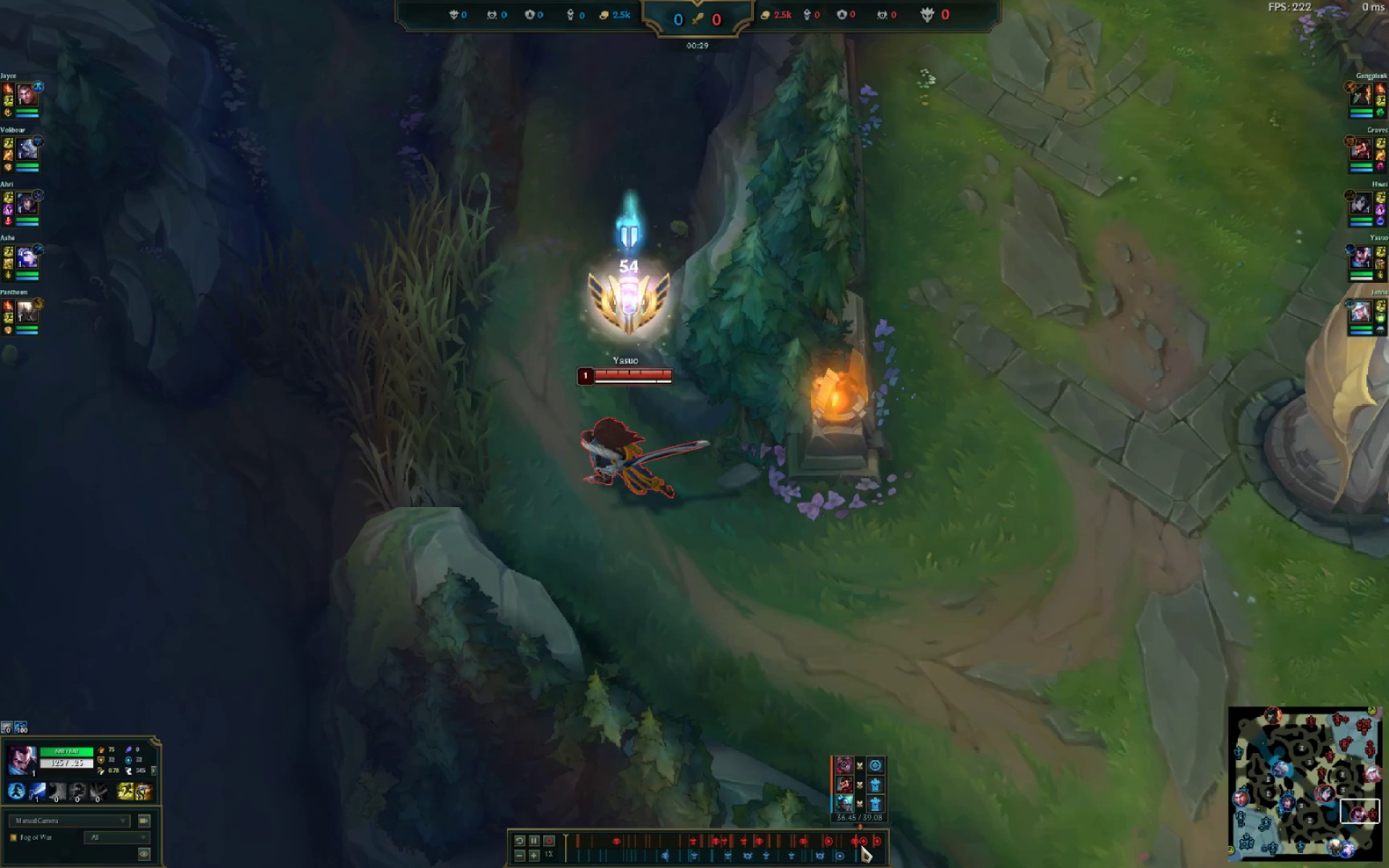 
mouse_move([857, 848])
 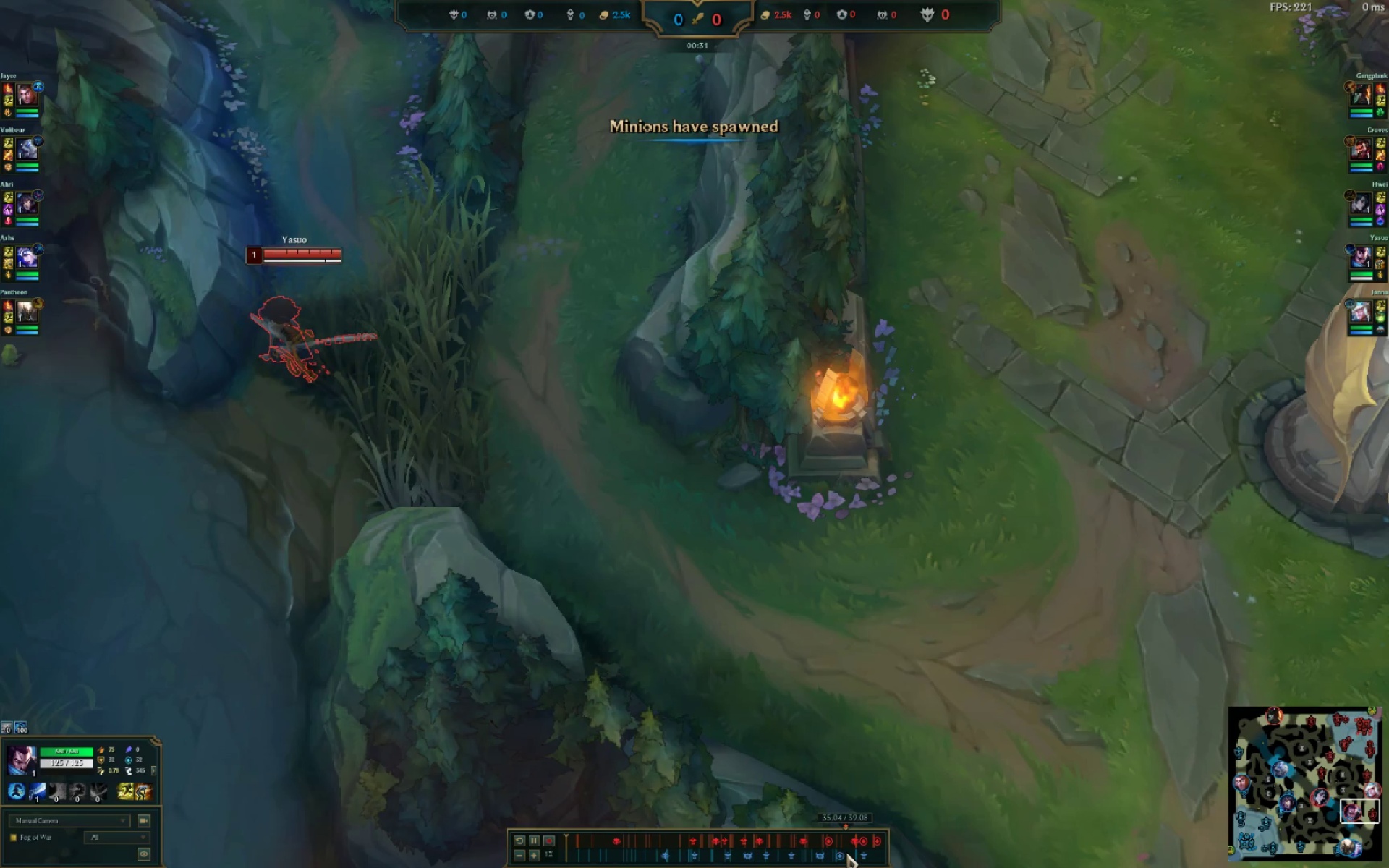 
mouse_move([826, 847])
 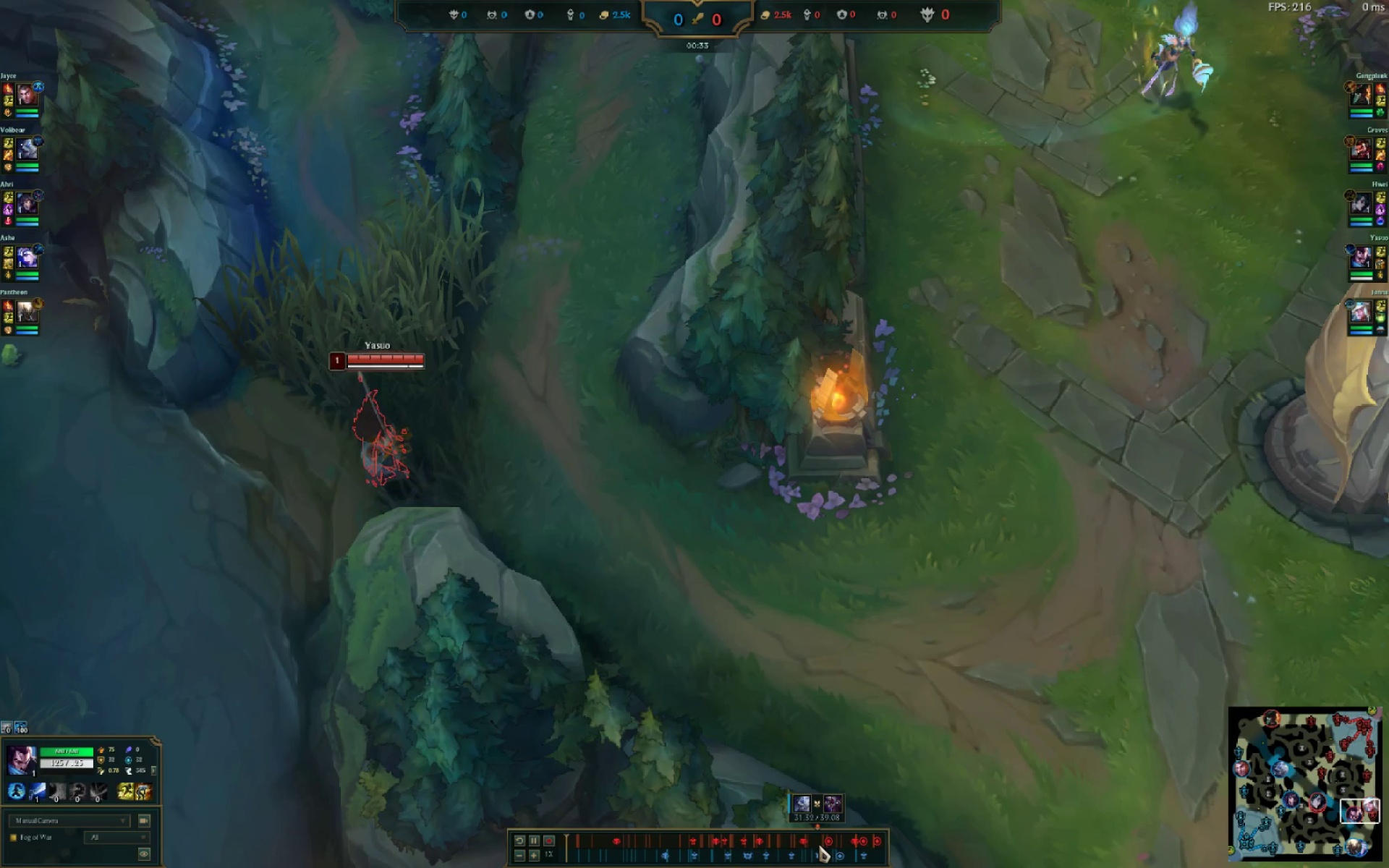 
mouse_move([841, 851])
 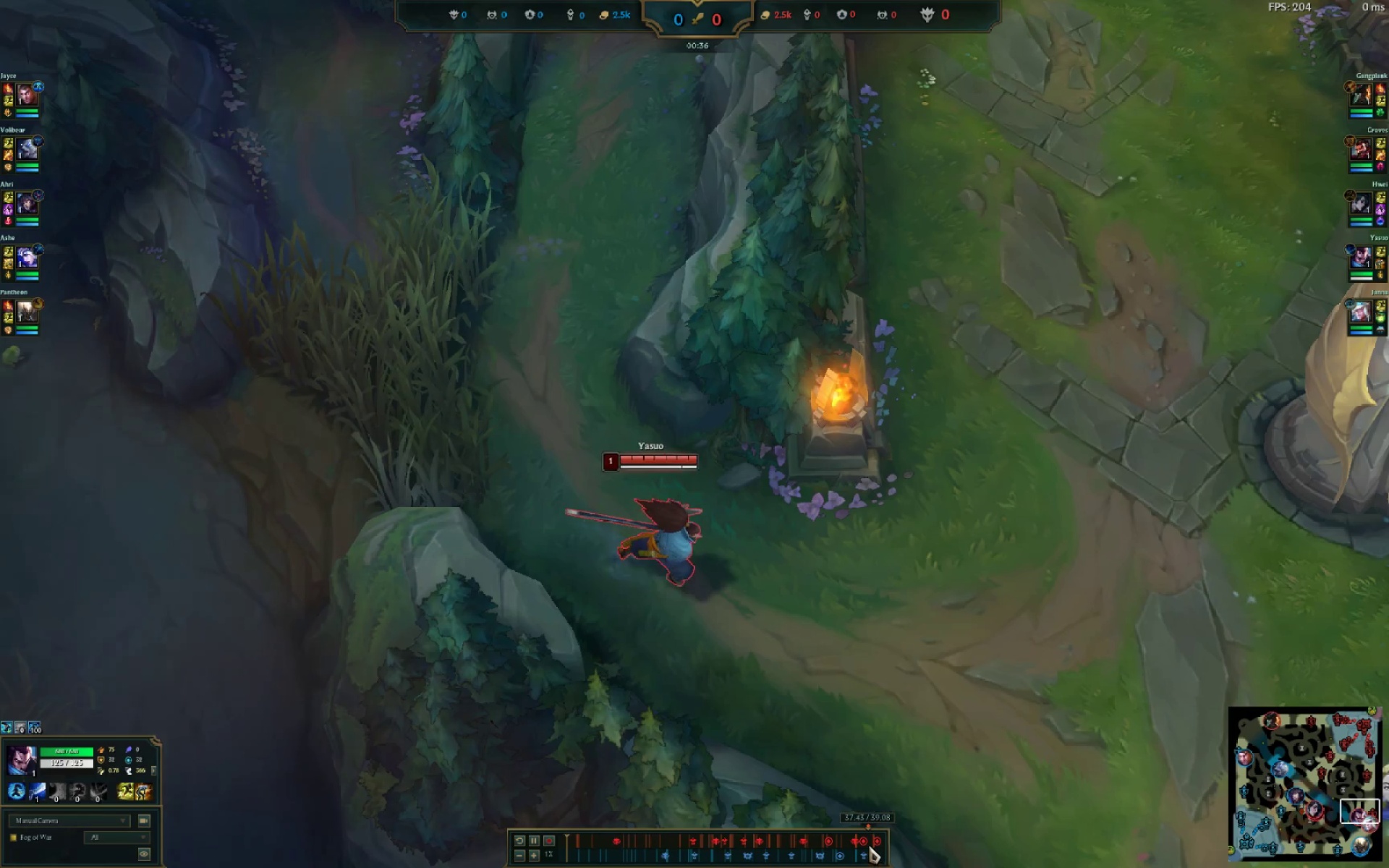 
mouse_move([857, 840])
 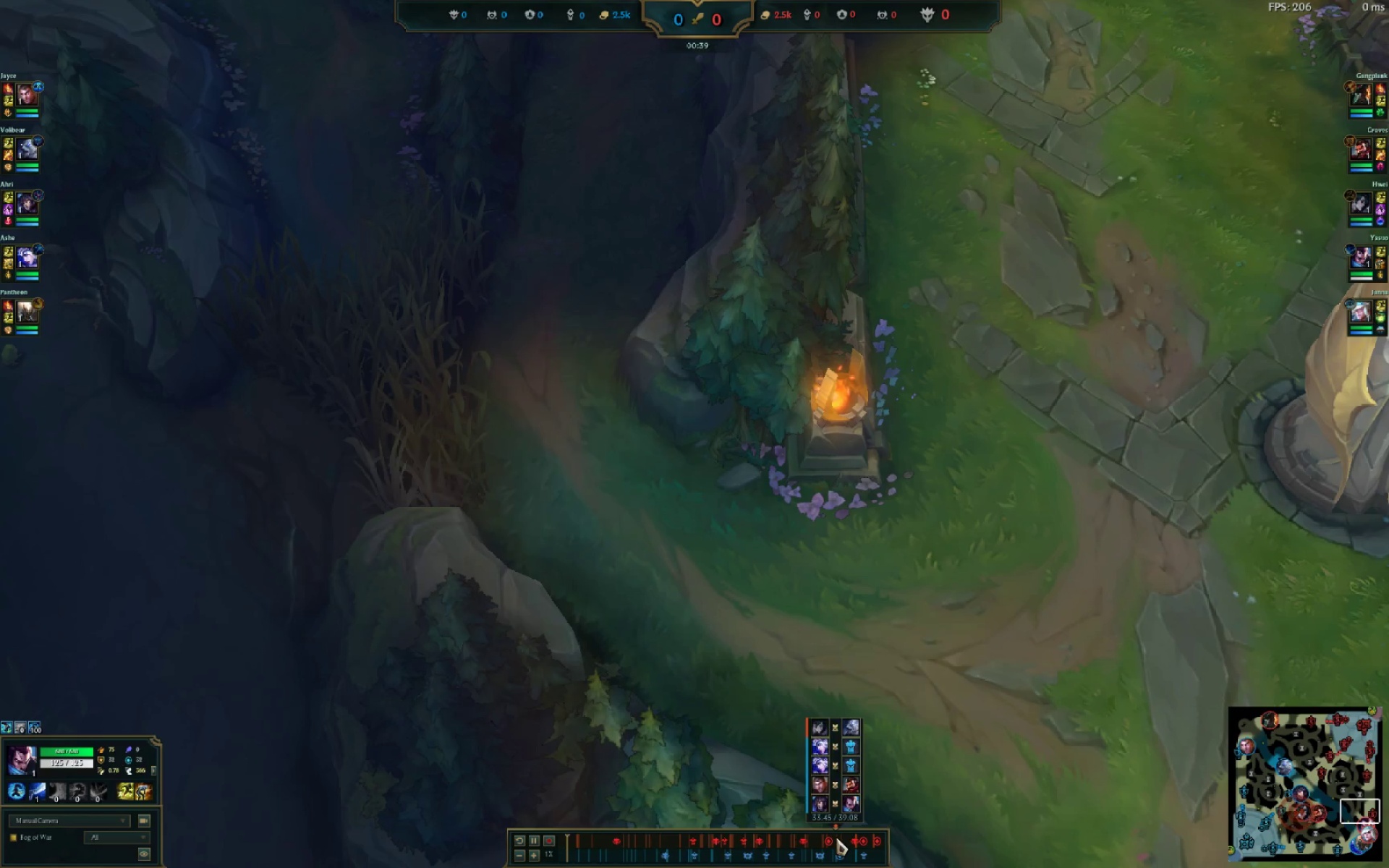 
mouse_move([811, 842])
 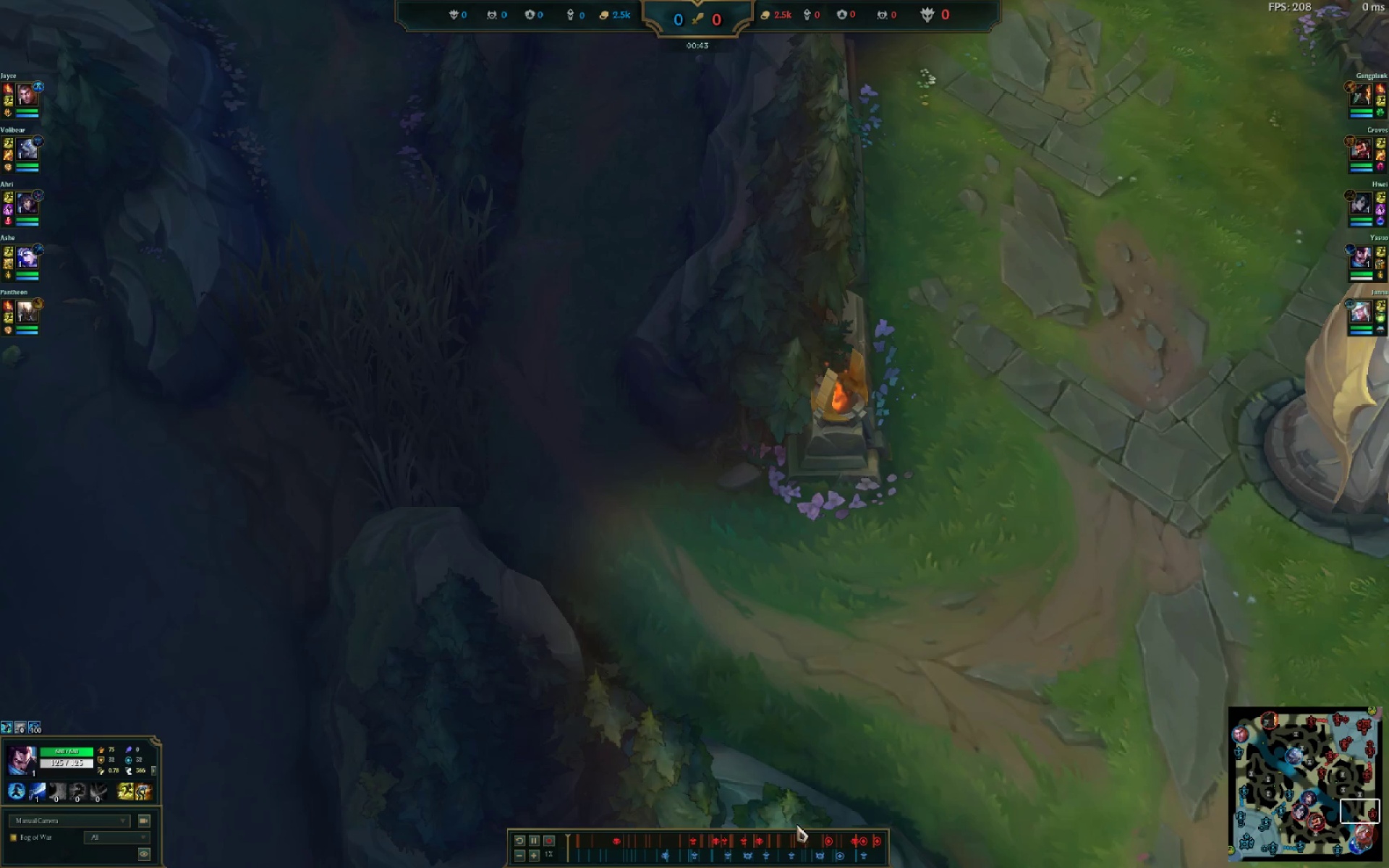 
hold_key(key=Tab, duration=1.11)
 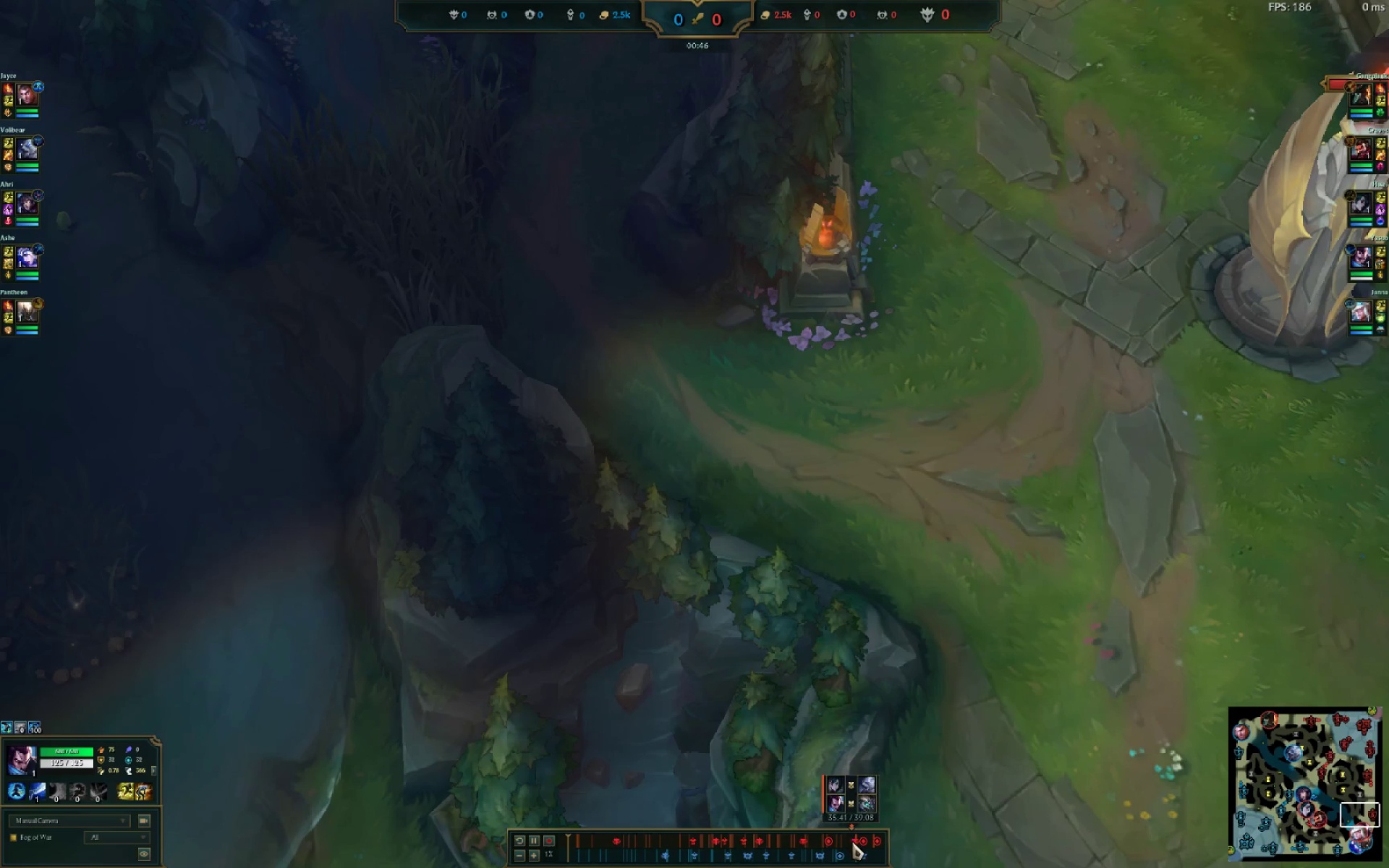 
left_click([852, 842])
 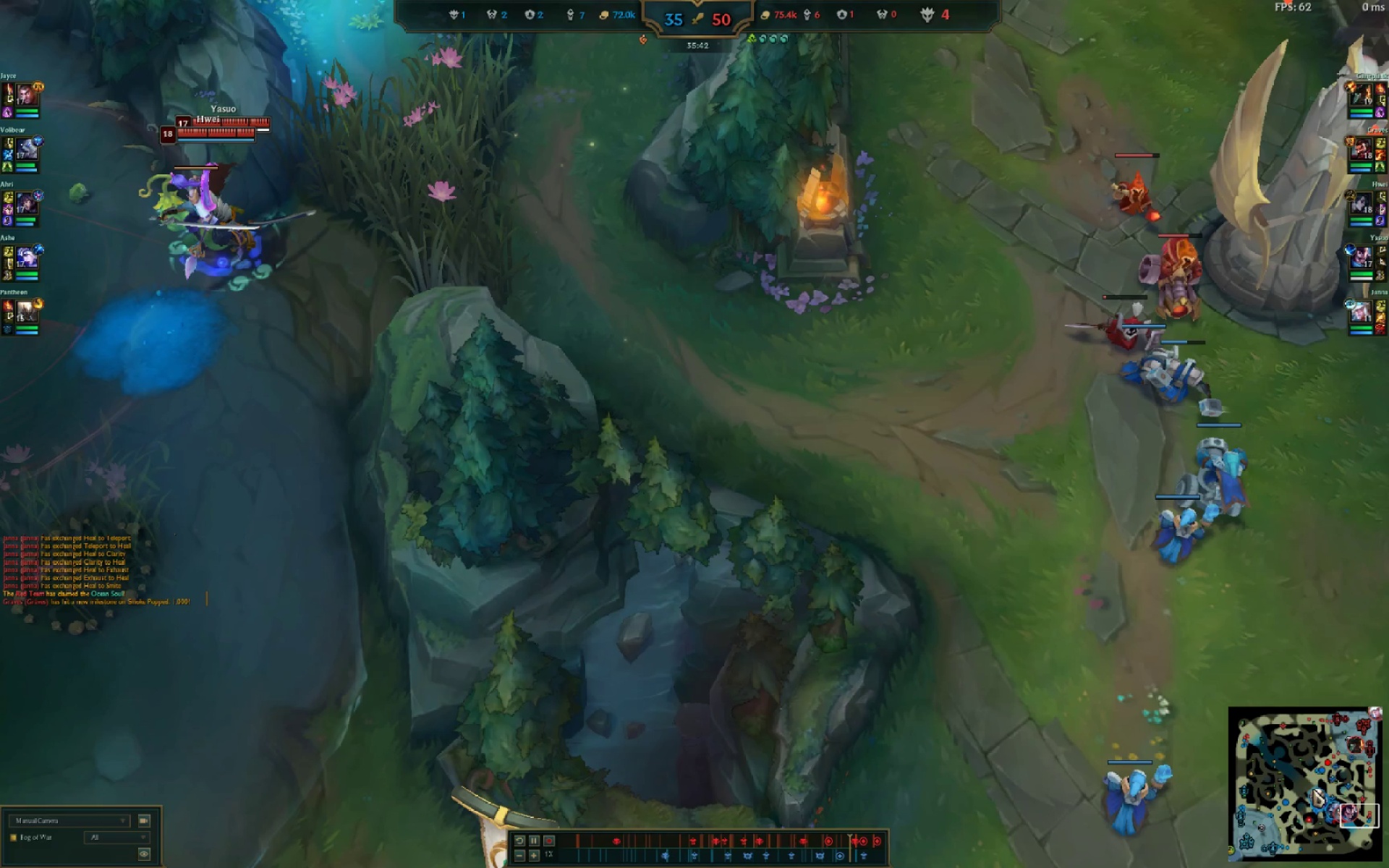 
double_click([1349, 813])
 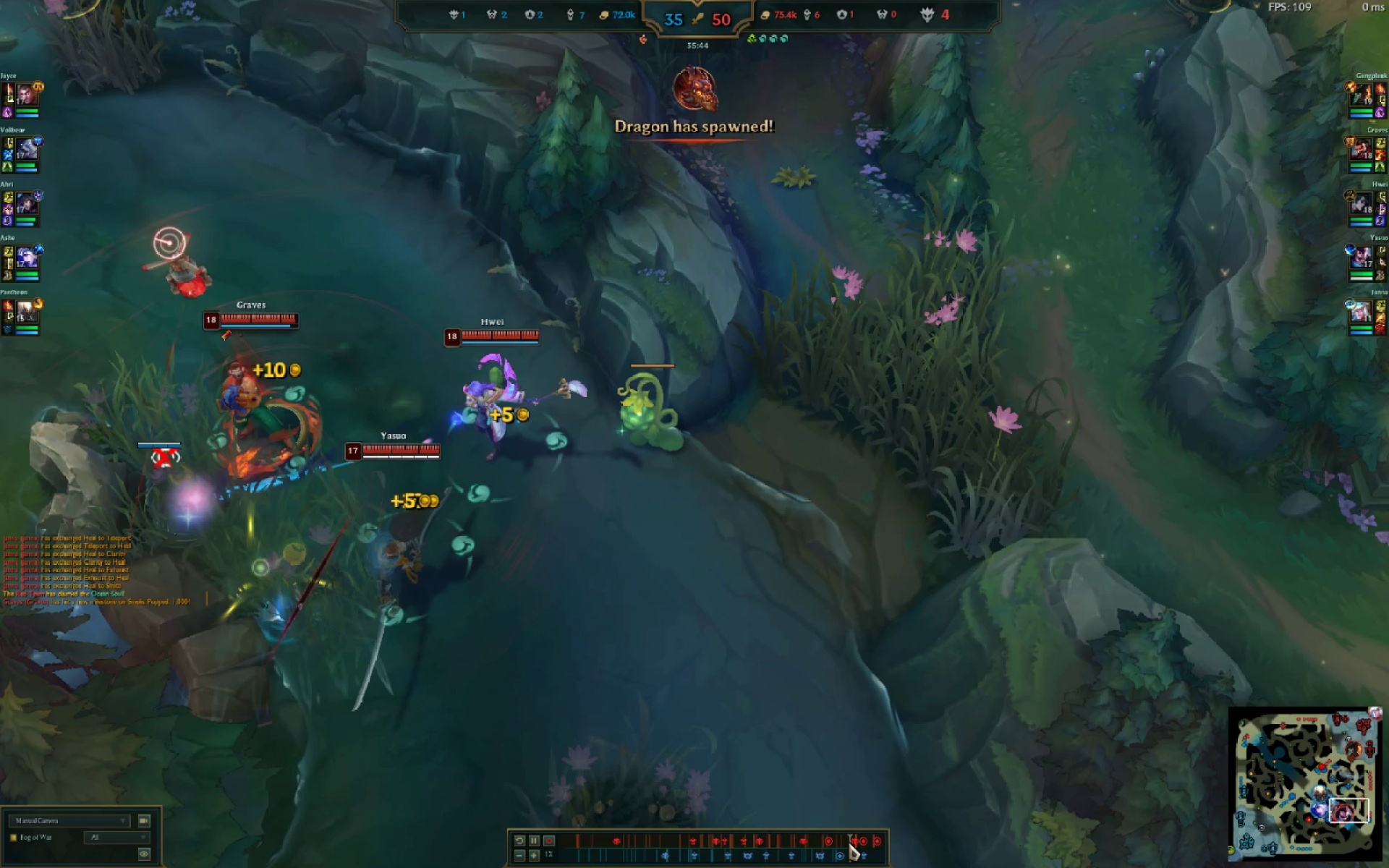 
hold_key(key=Tab, duration=1.5)
 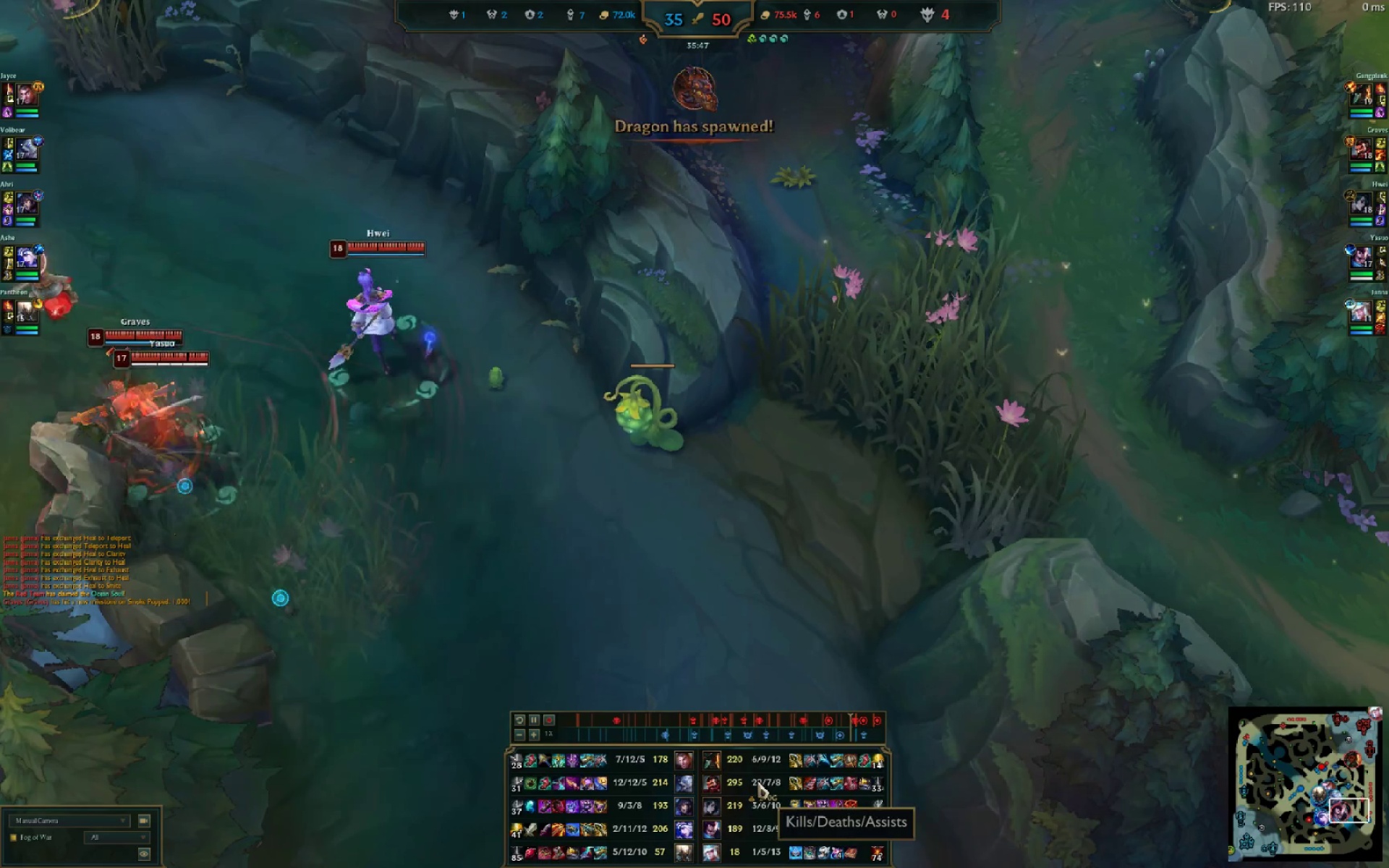 
hold_key(key=Tab, duration=1.5)
 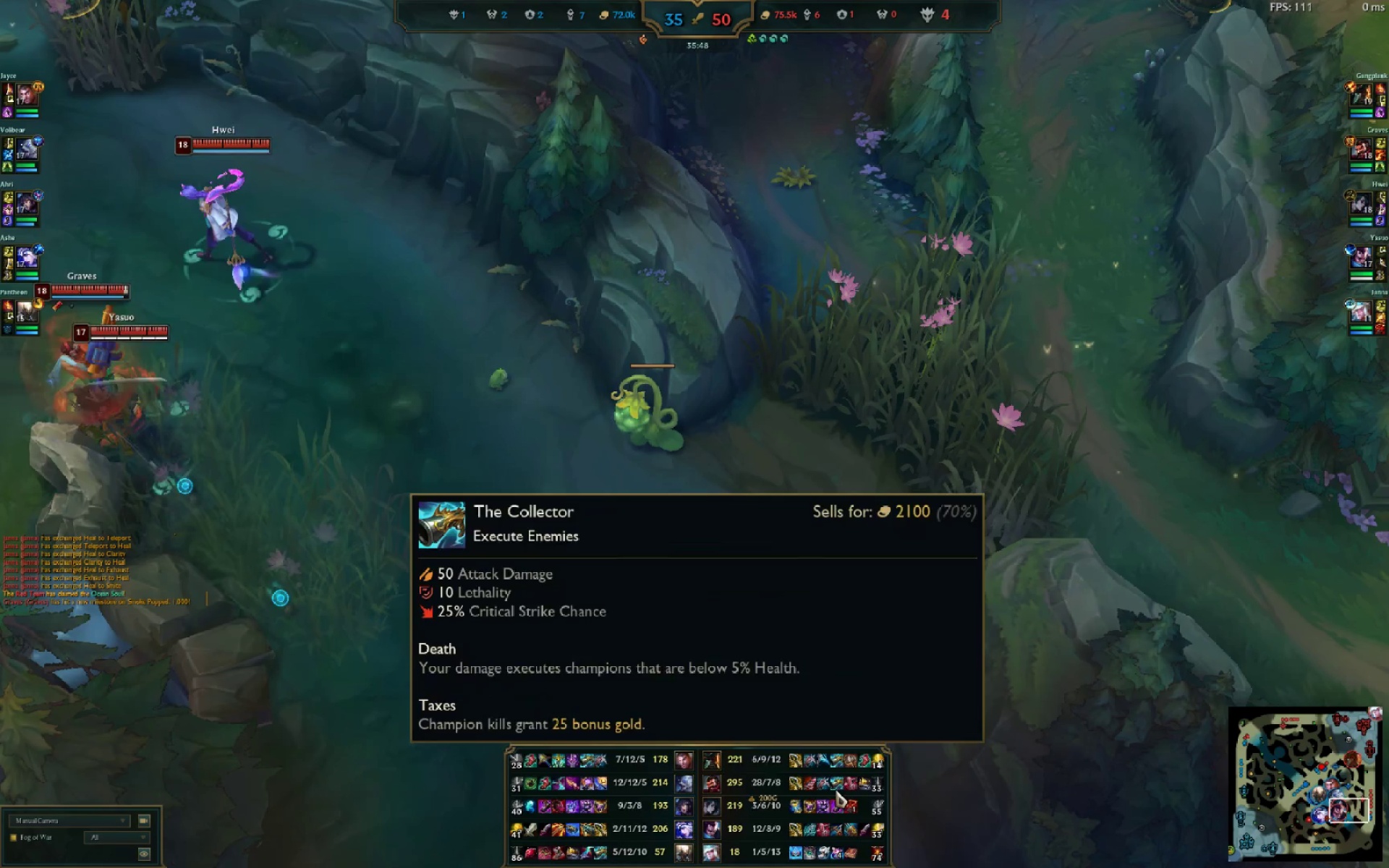 
hold_key(key=Tab, duration=0.61)
 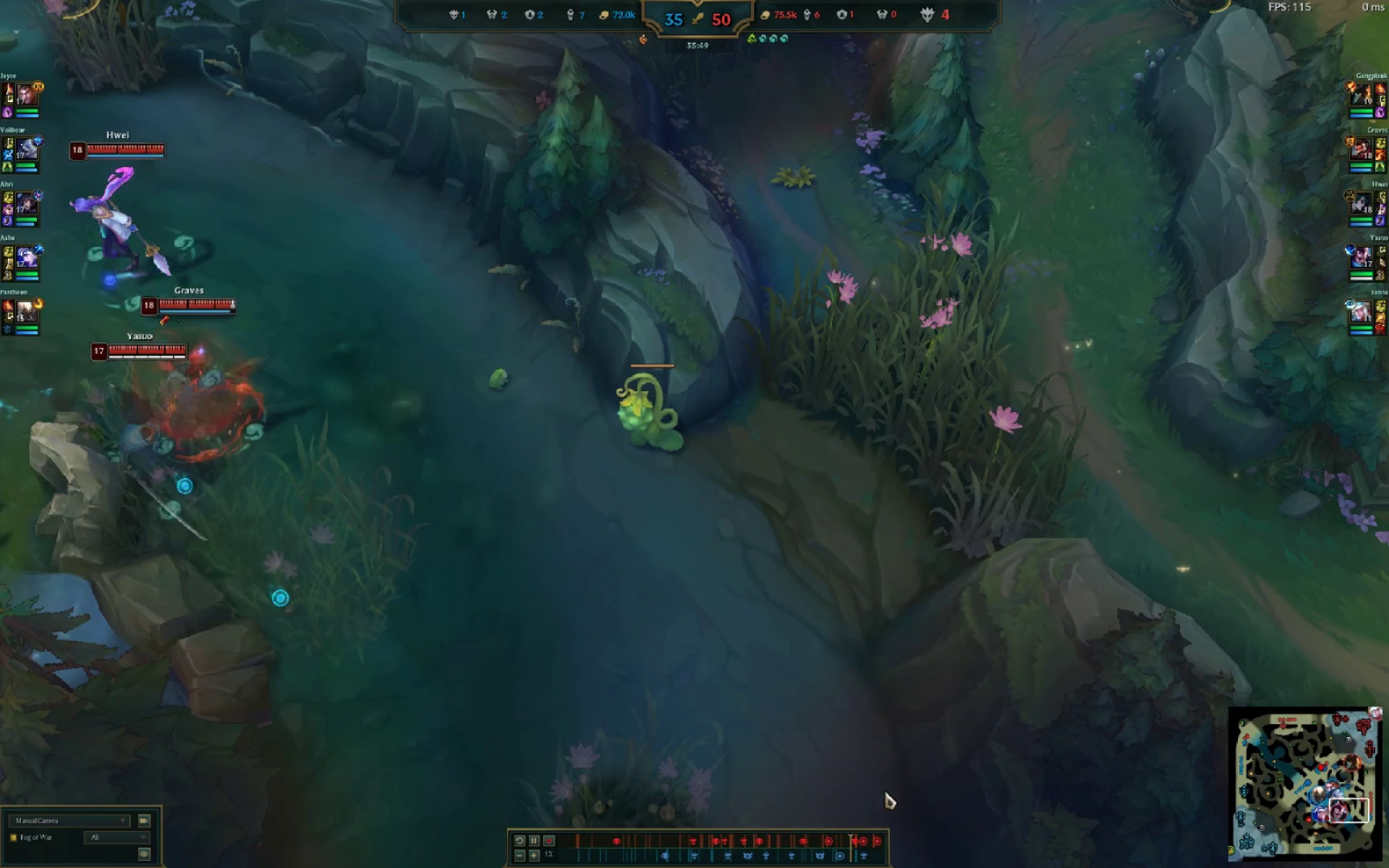 
hold_key(key=Tab, duration=0.58)
 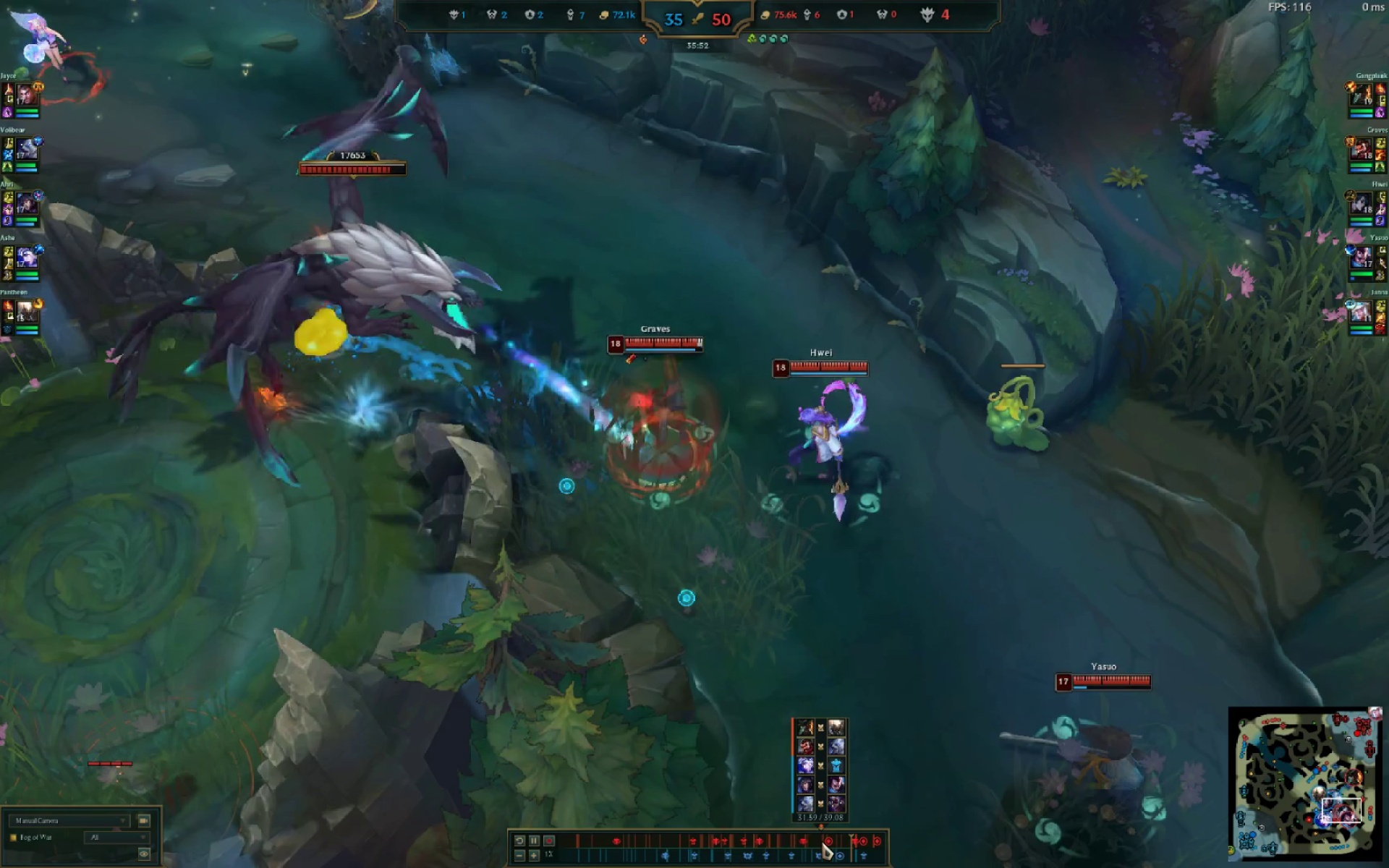 
left_click([819, 841])
 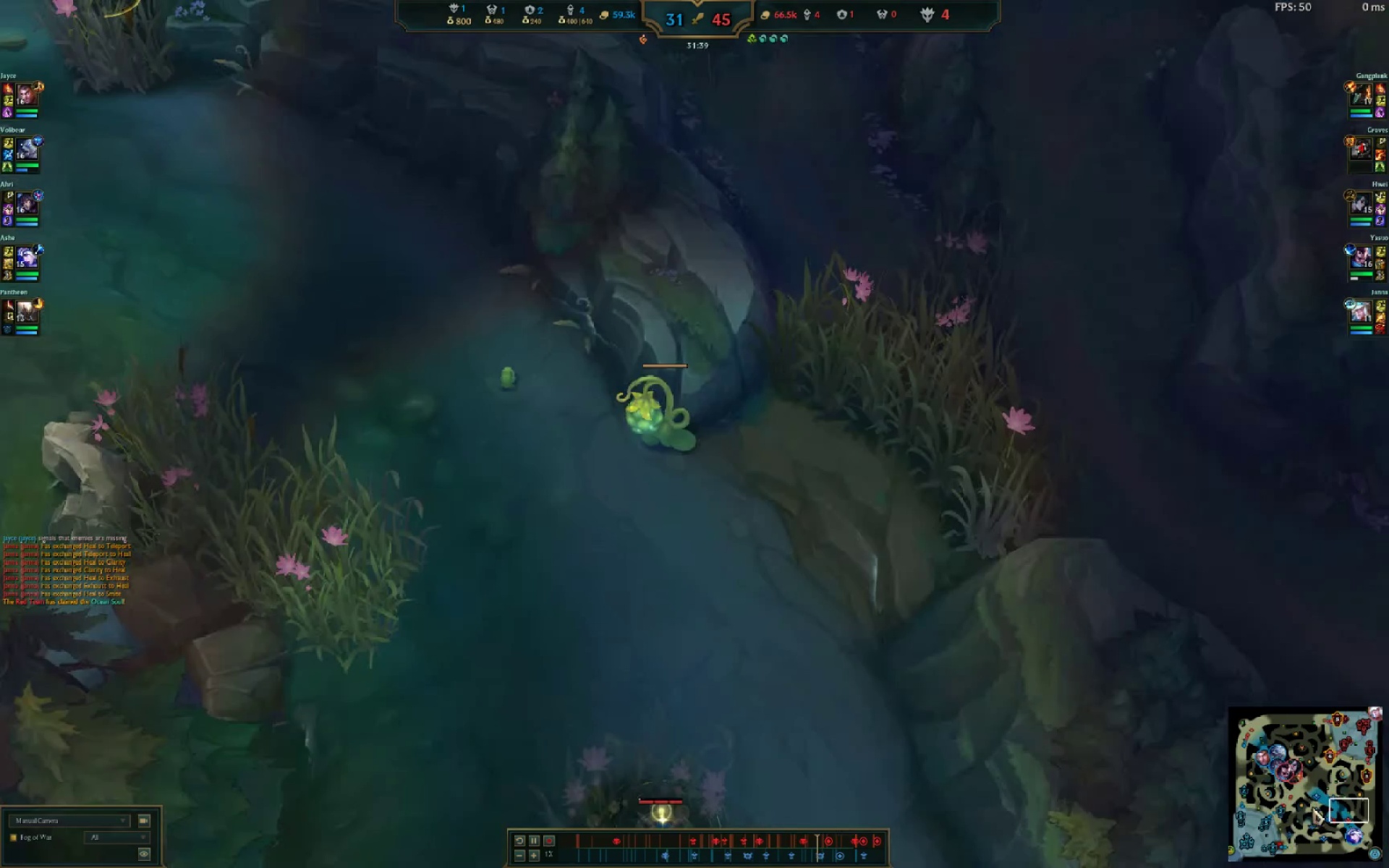 
double_click([1270, 765])
 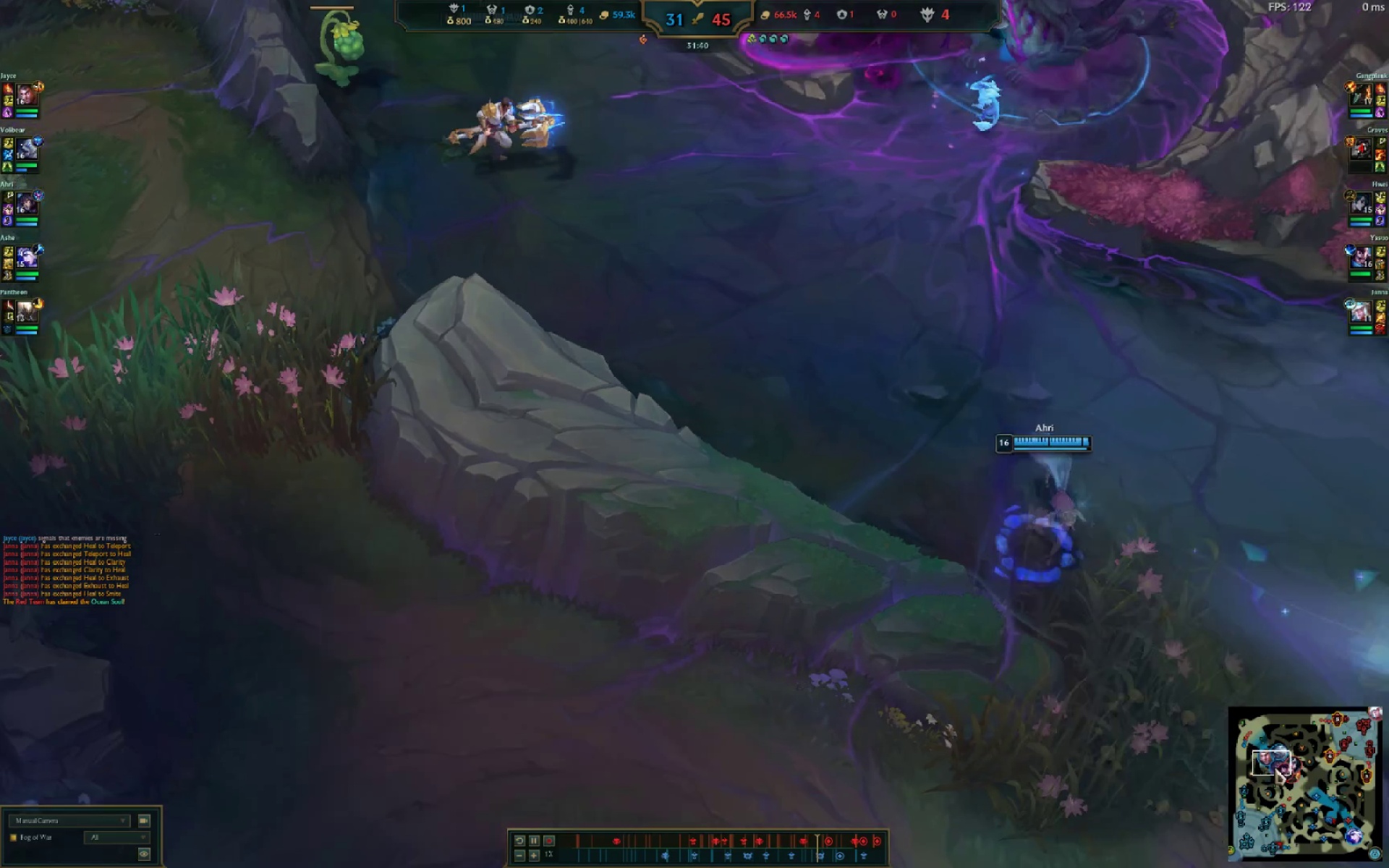 
left_click_drag(start_coordinate=[1273, 767], to_coordinate=[1278, 769])
 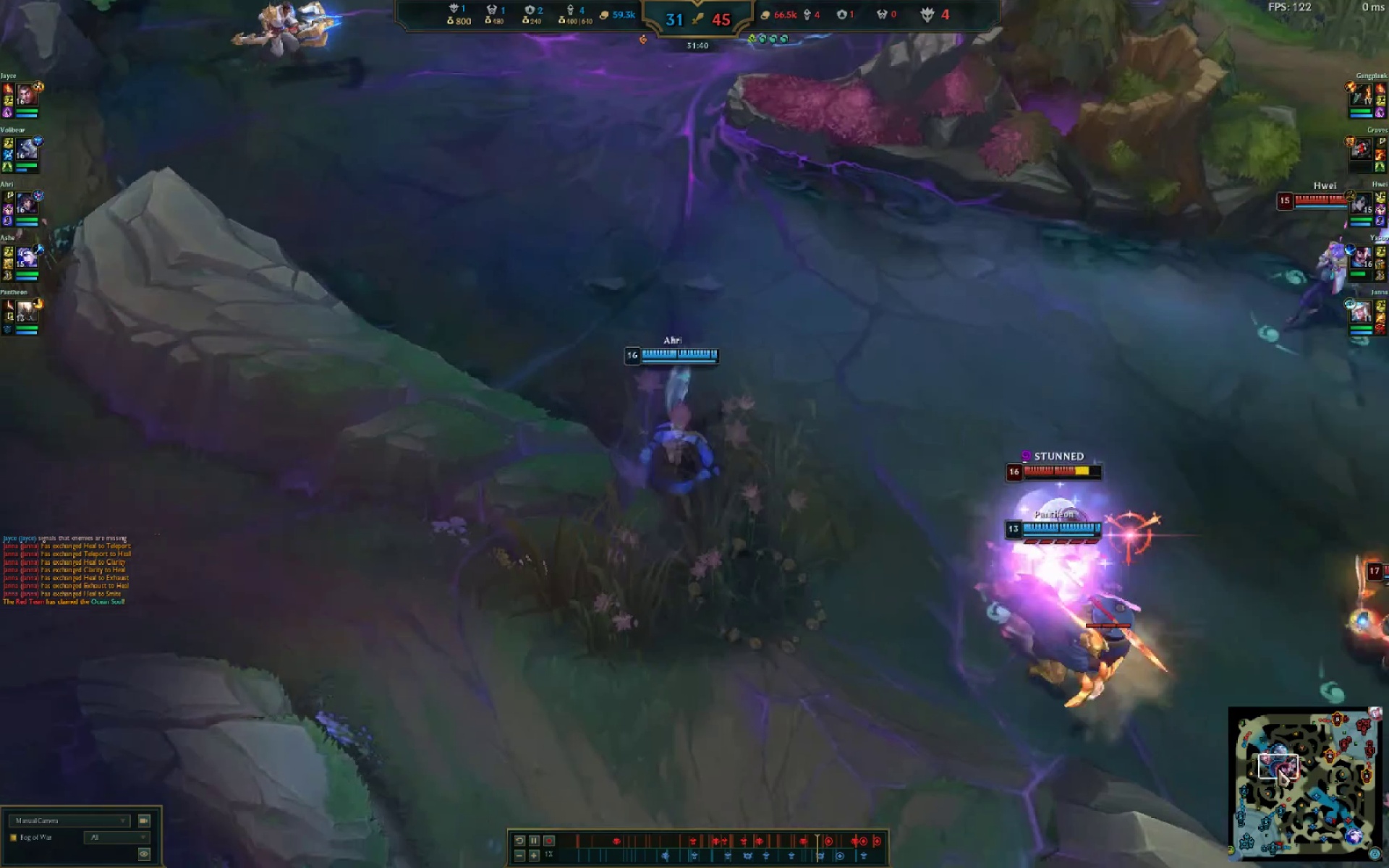 
triple_click([1278, 769])
 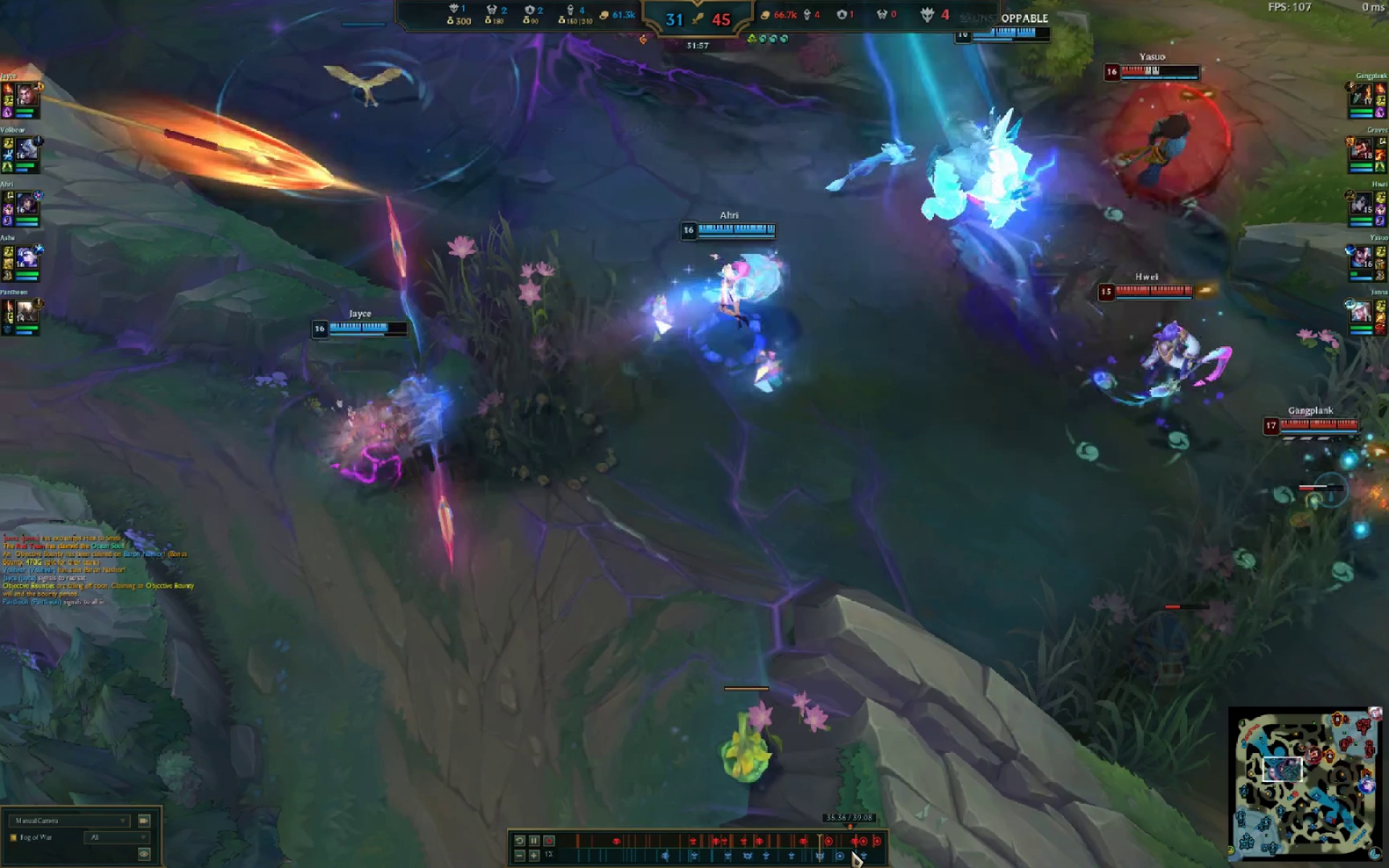 
wait(22.59)
 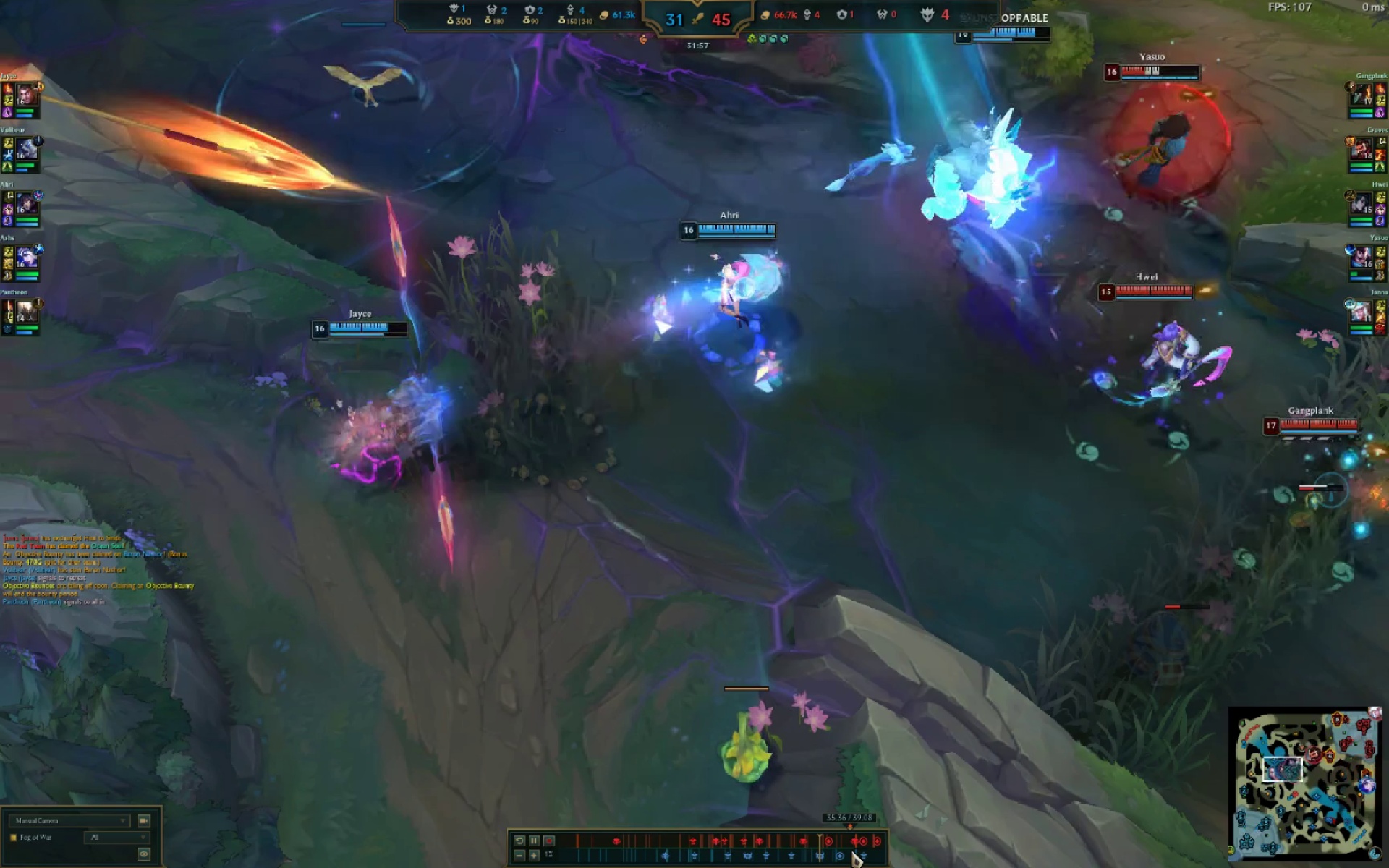 
key(Space)
 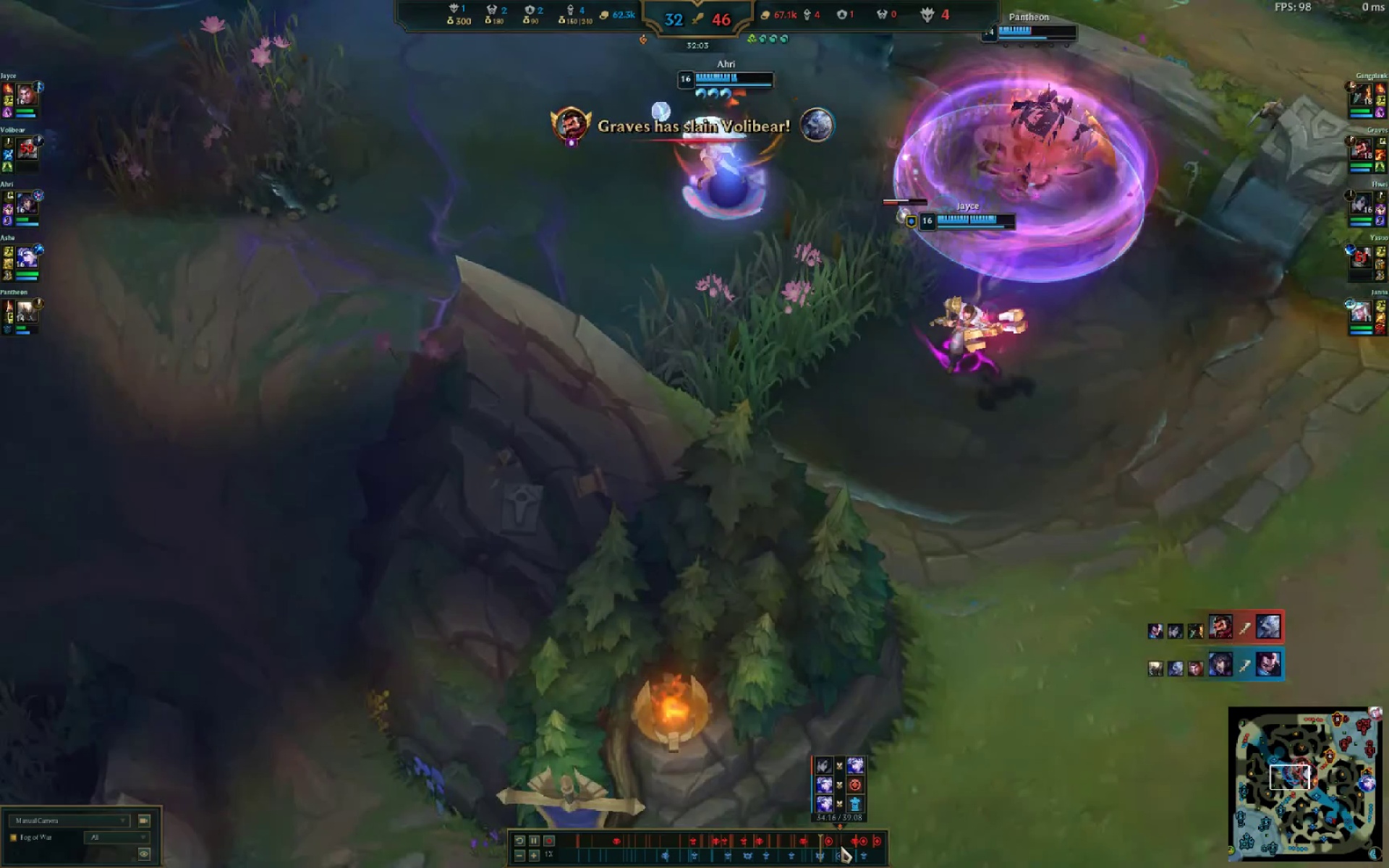 
mouse_move([841, 851])
 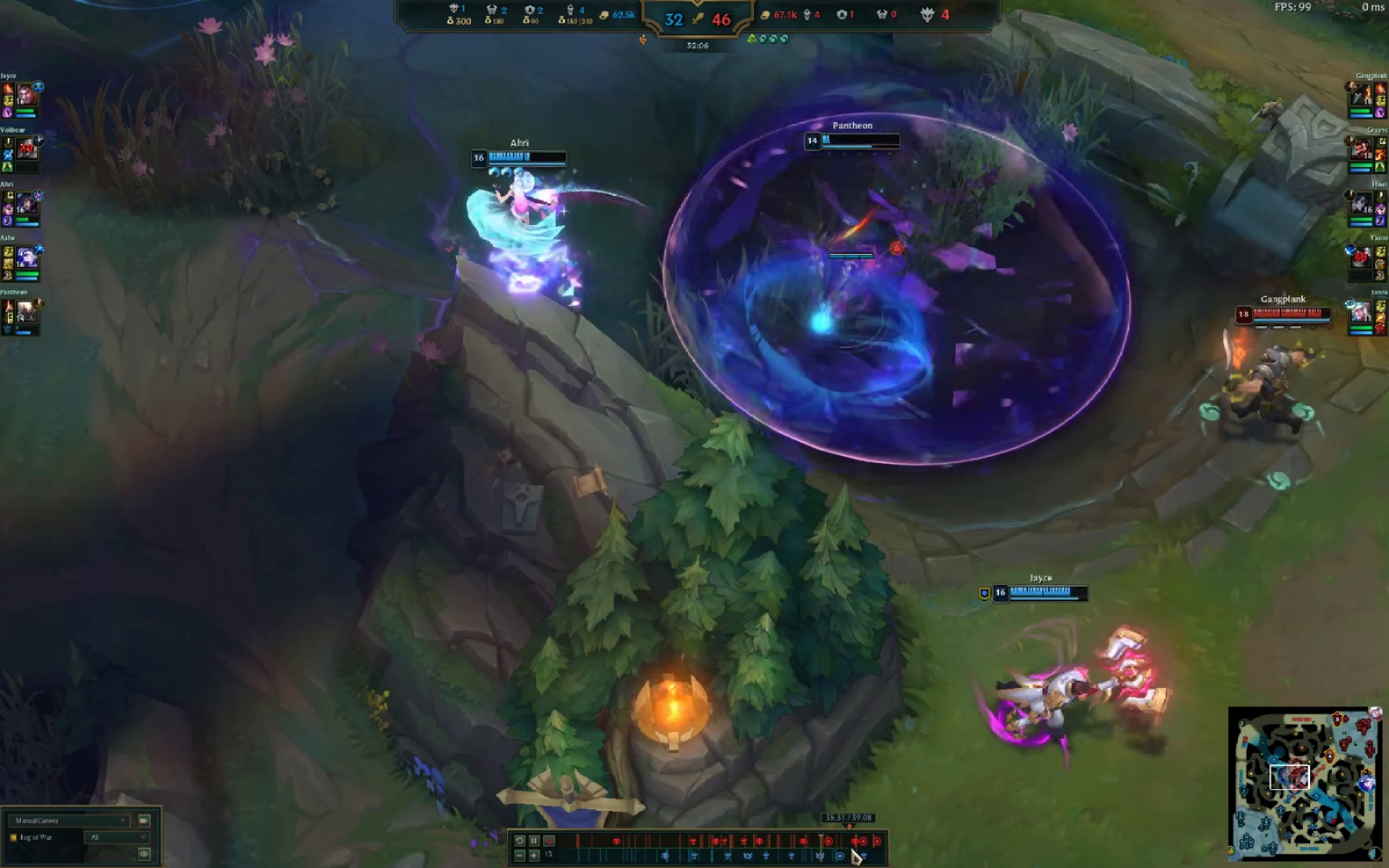 
left_click([854, 848])
 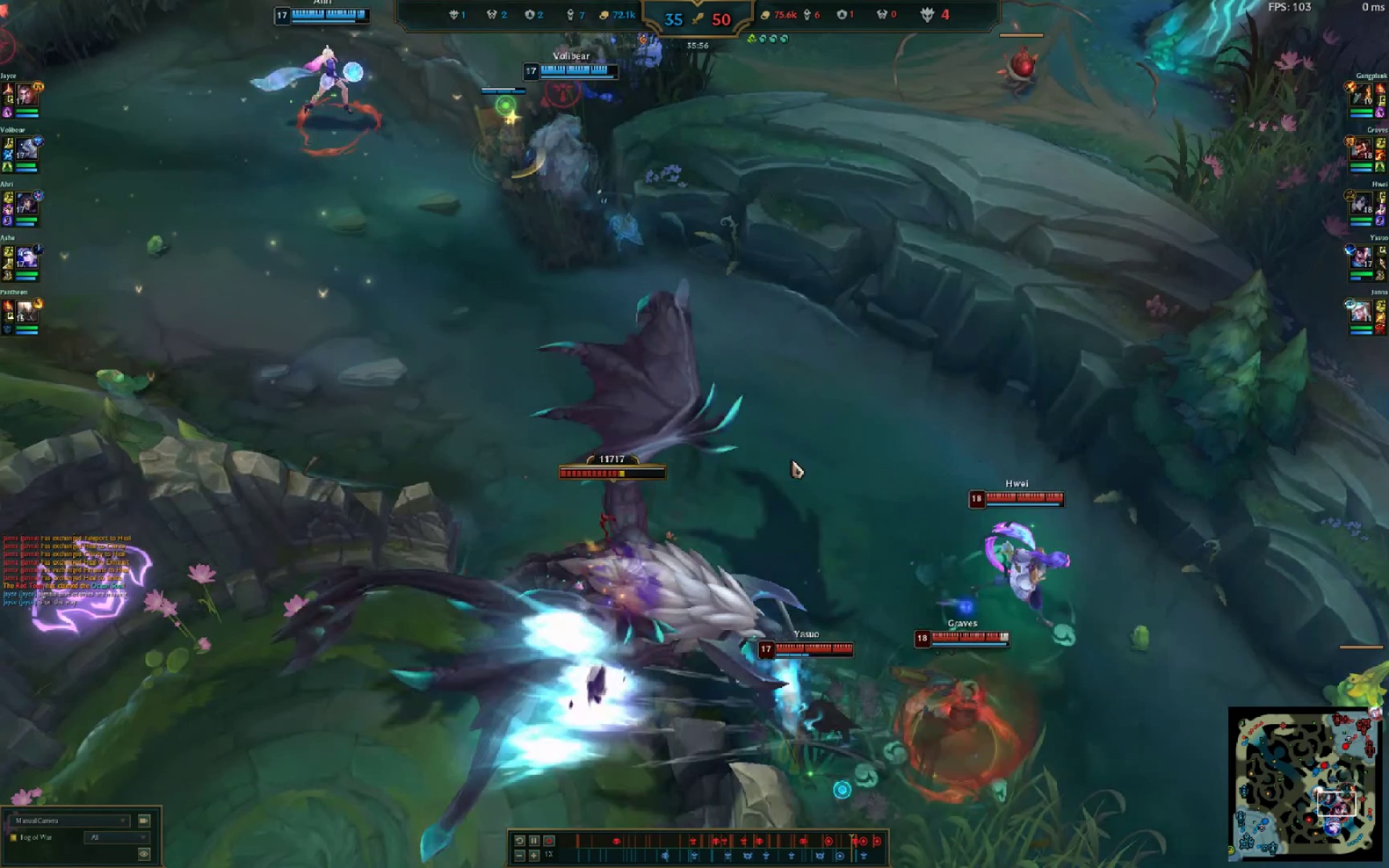 
wait(6.23)
 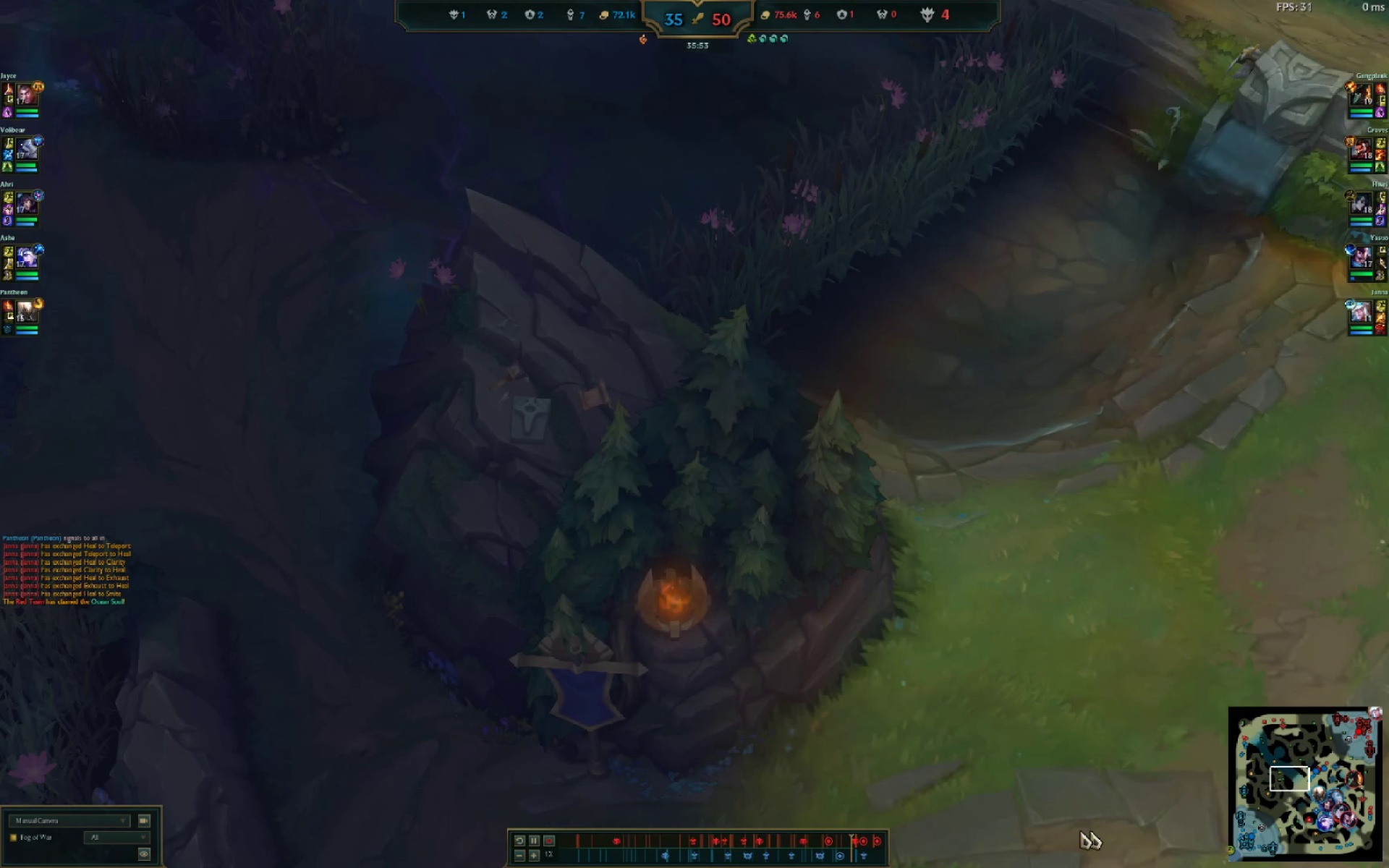 
double_click([825, 687])
 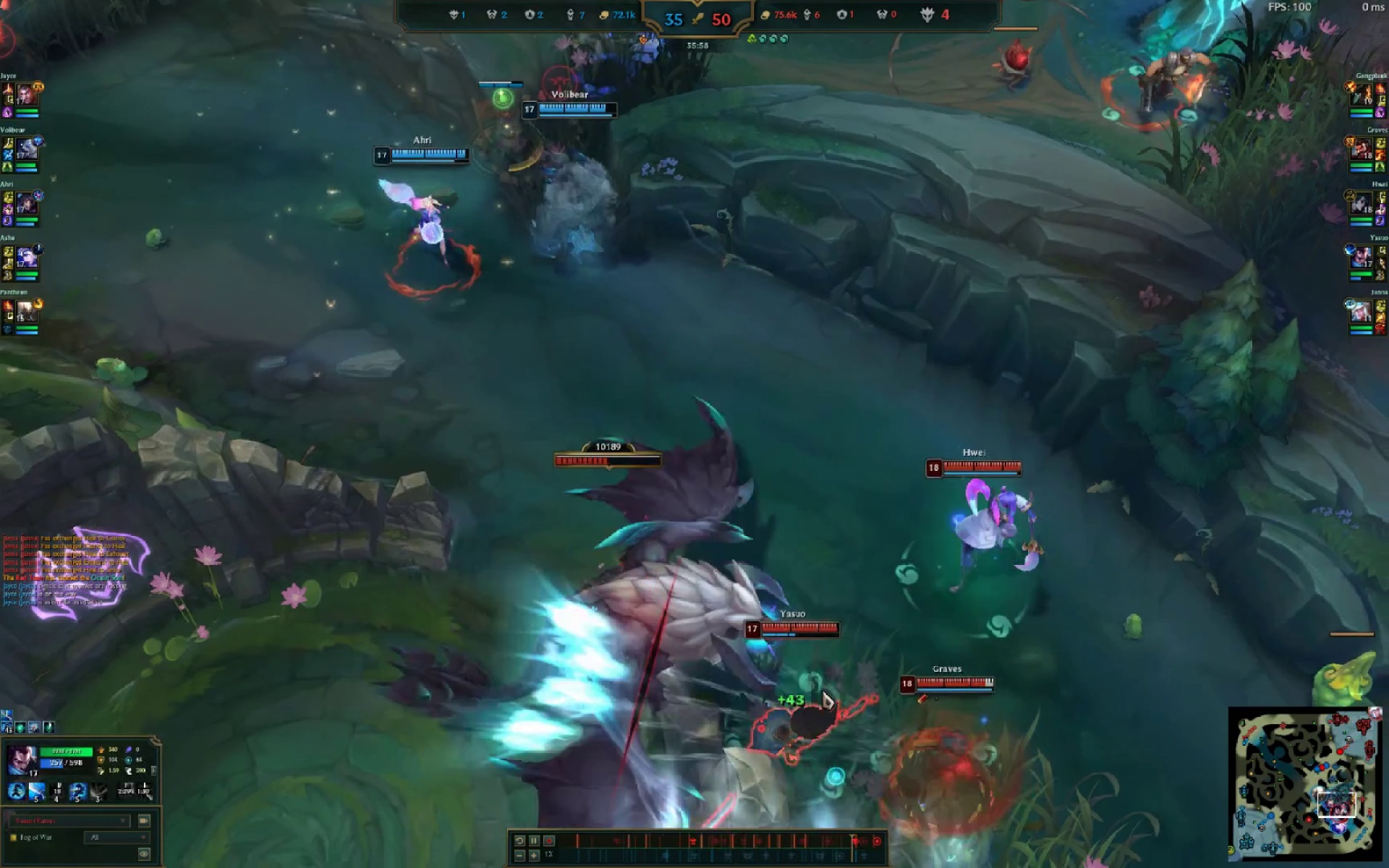 
triple_click([821, 694])
 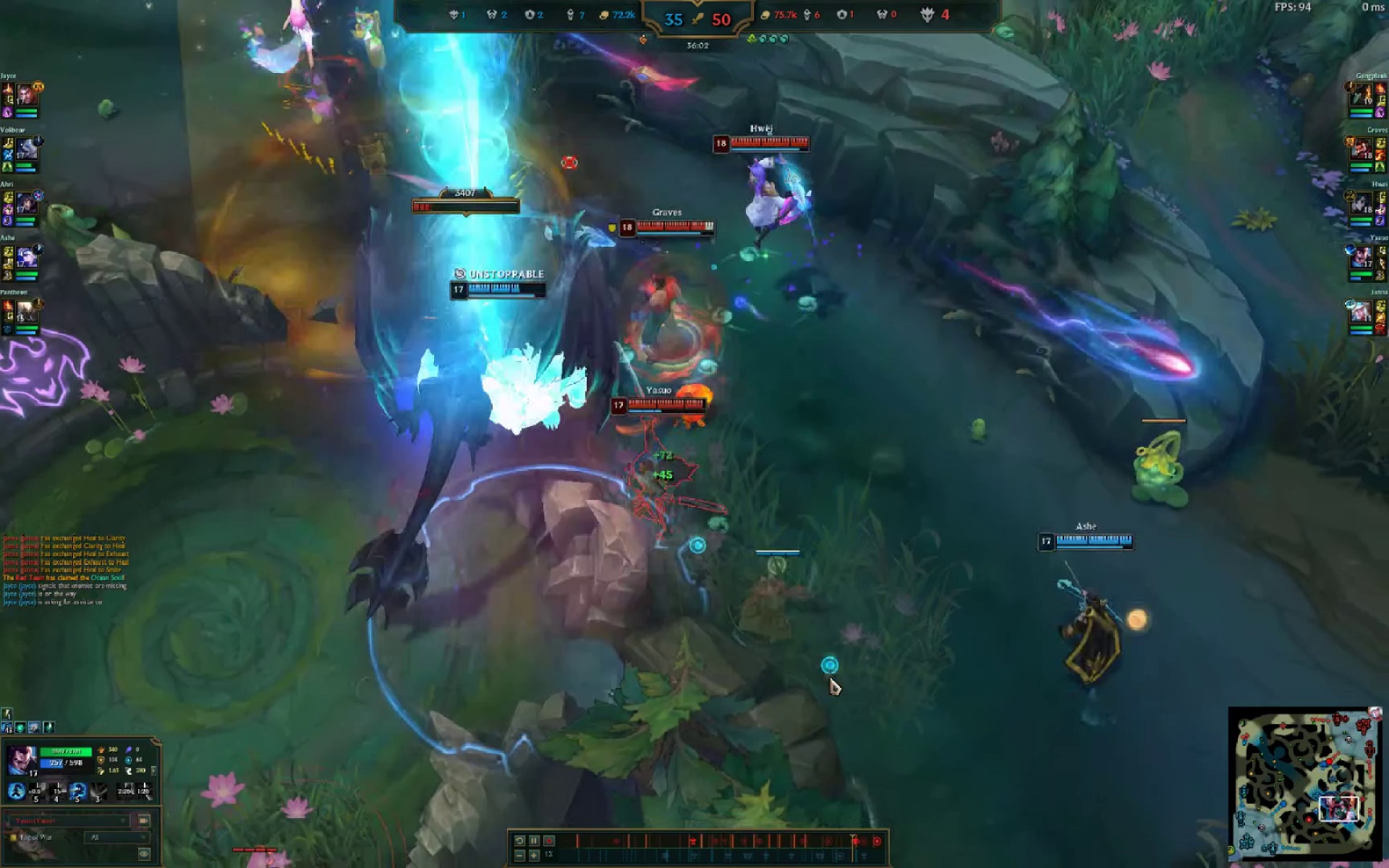 
wait(8.83)
 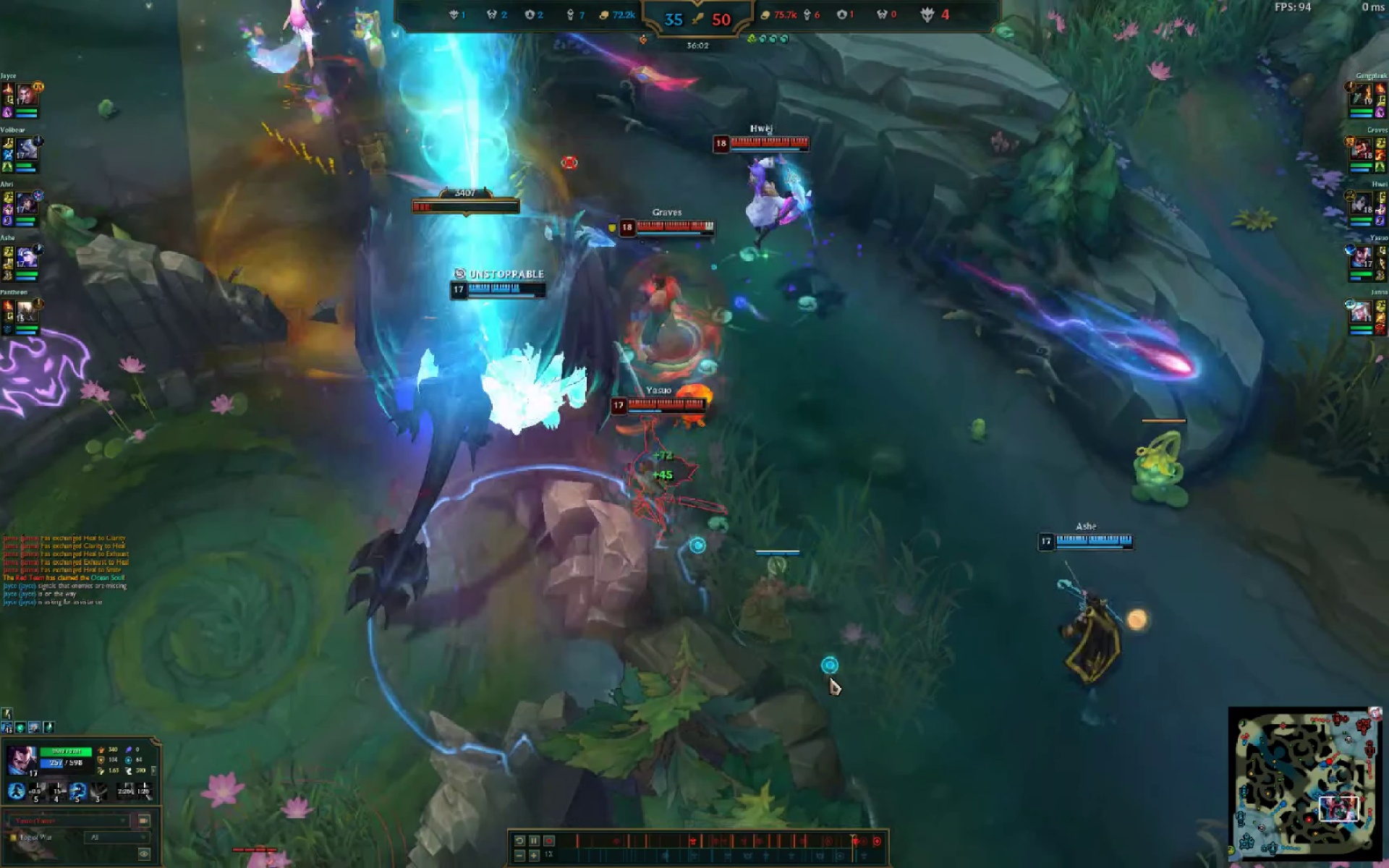 
key(Escape)
 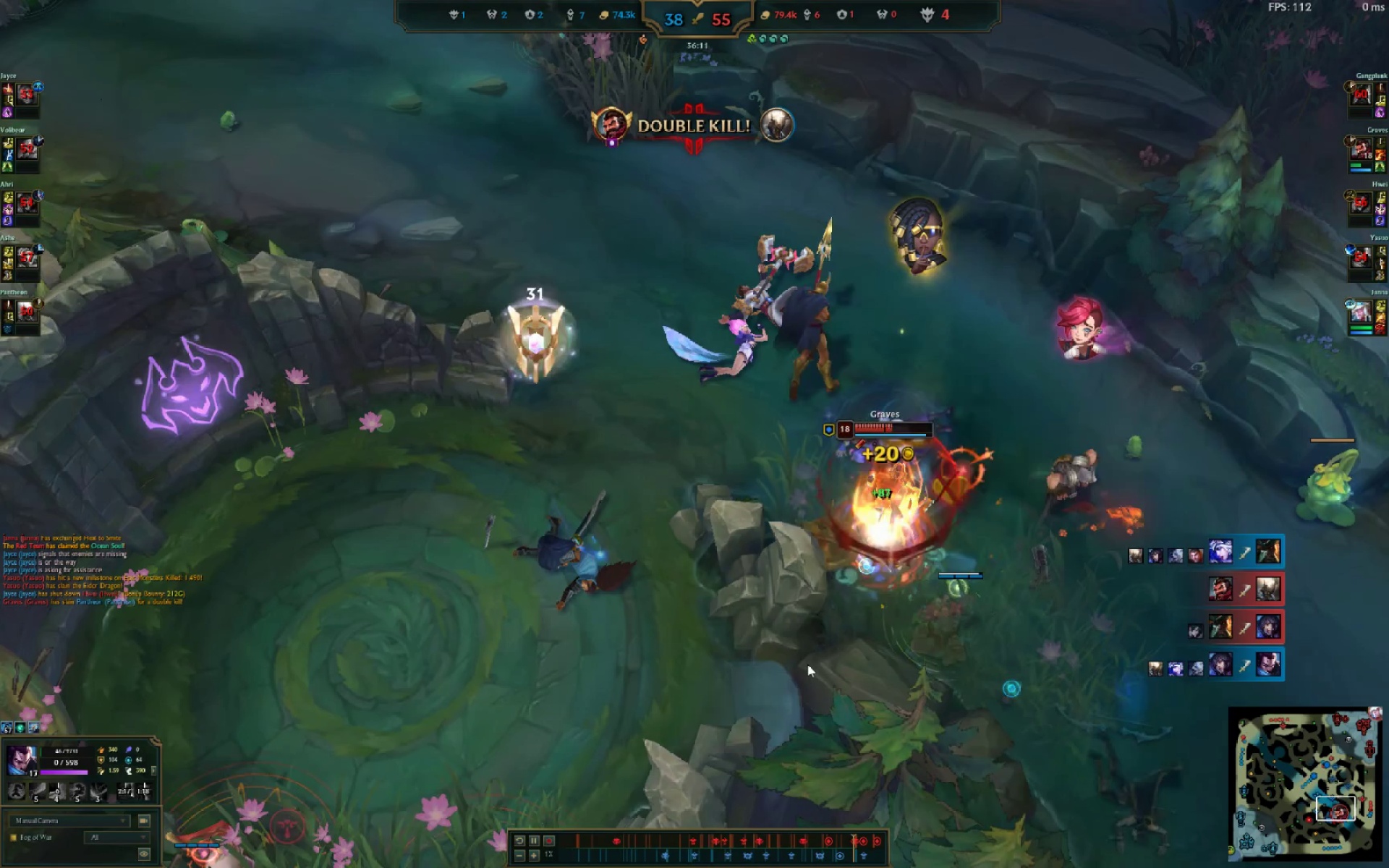 
wait(5.09)
 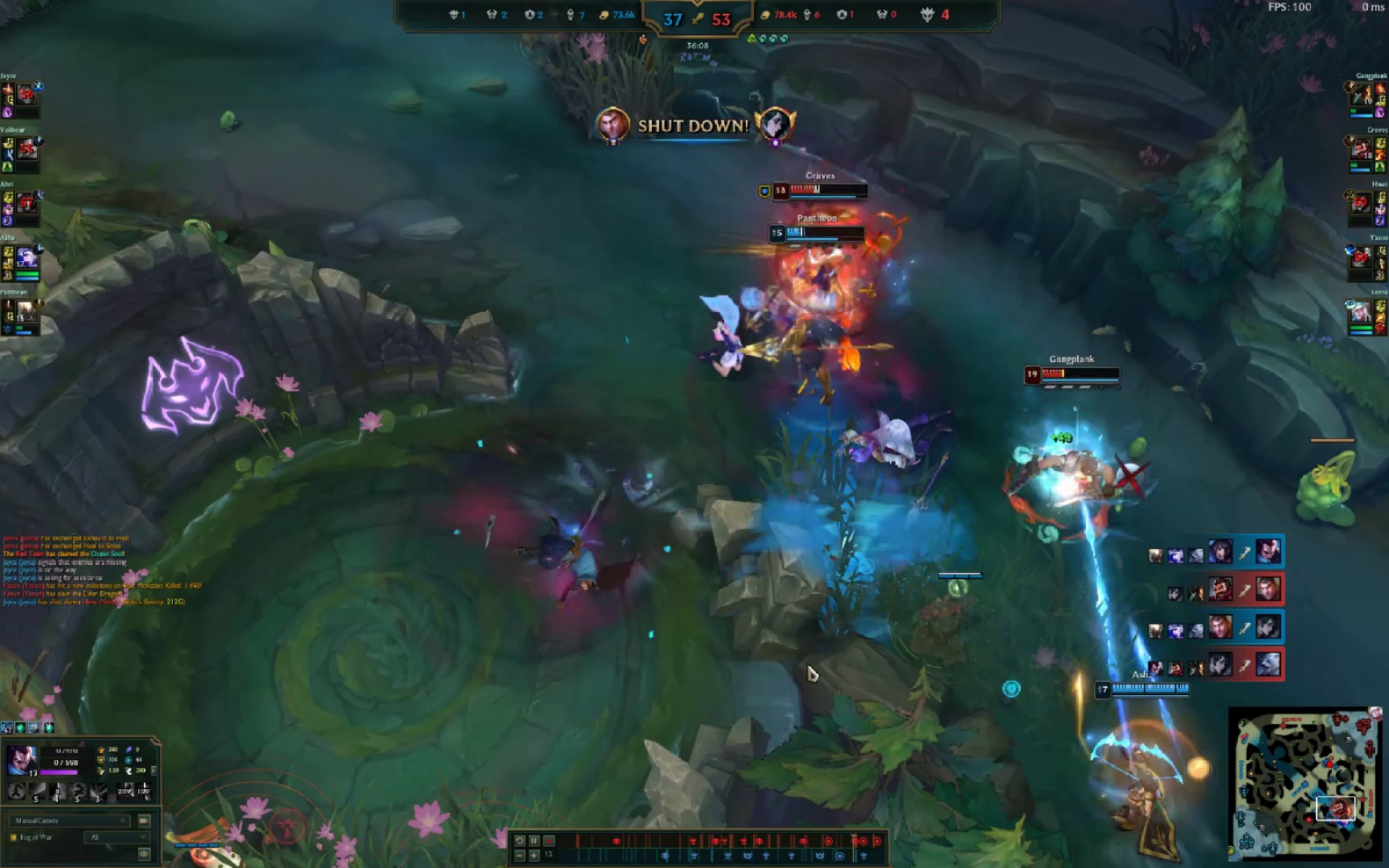 
key(Escape)
 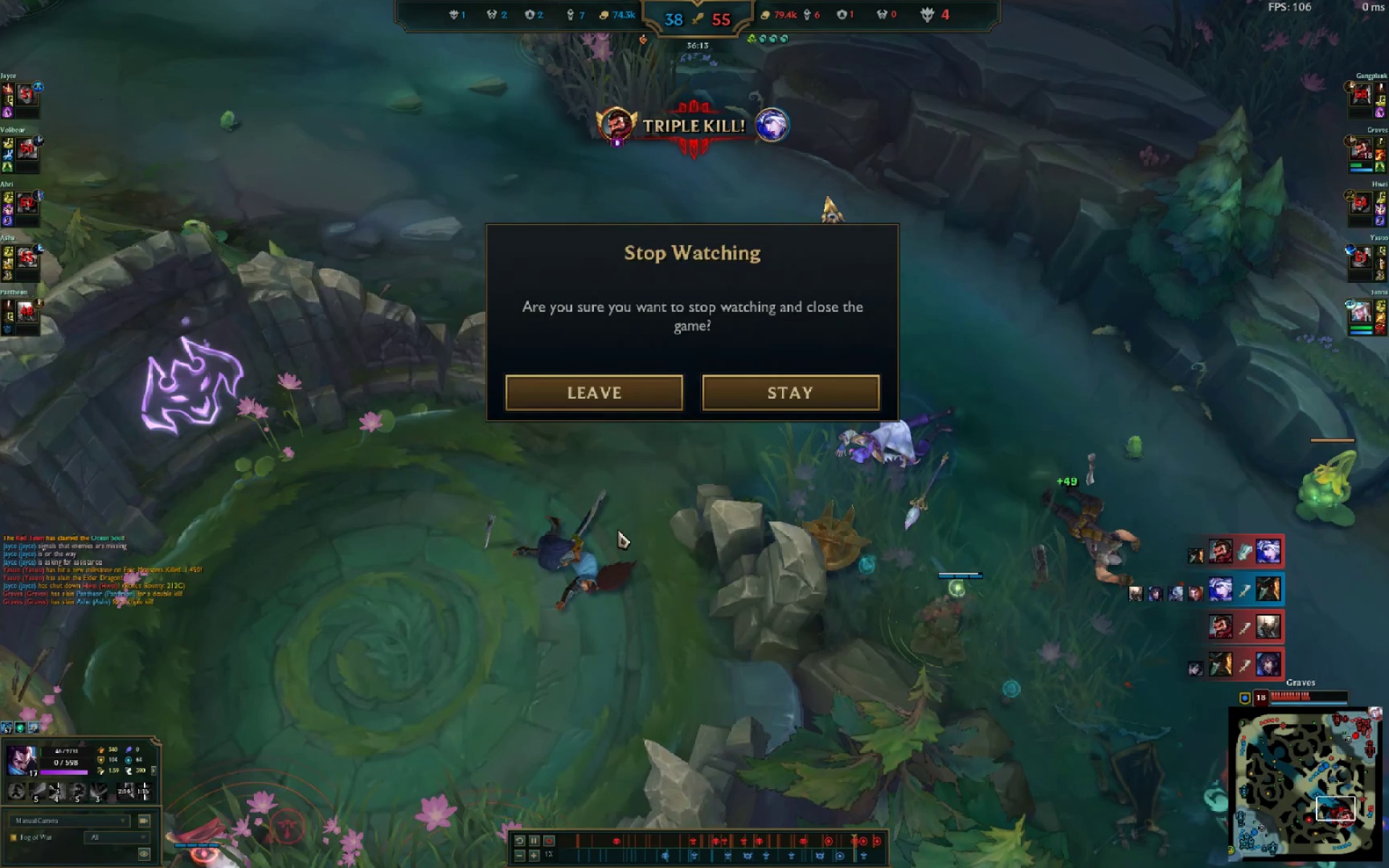 
left_click([621, 391])
 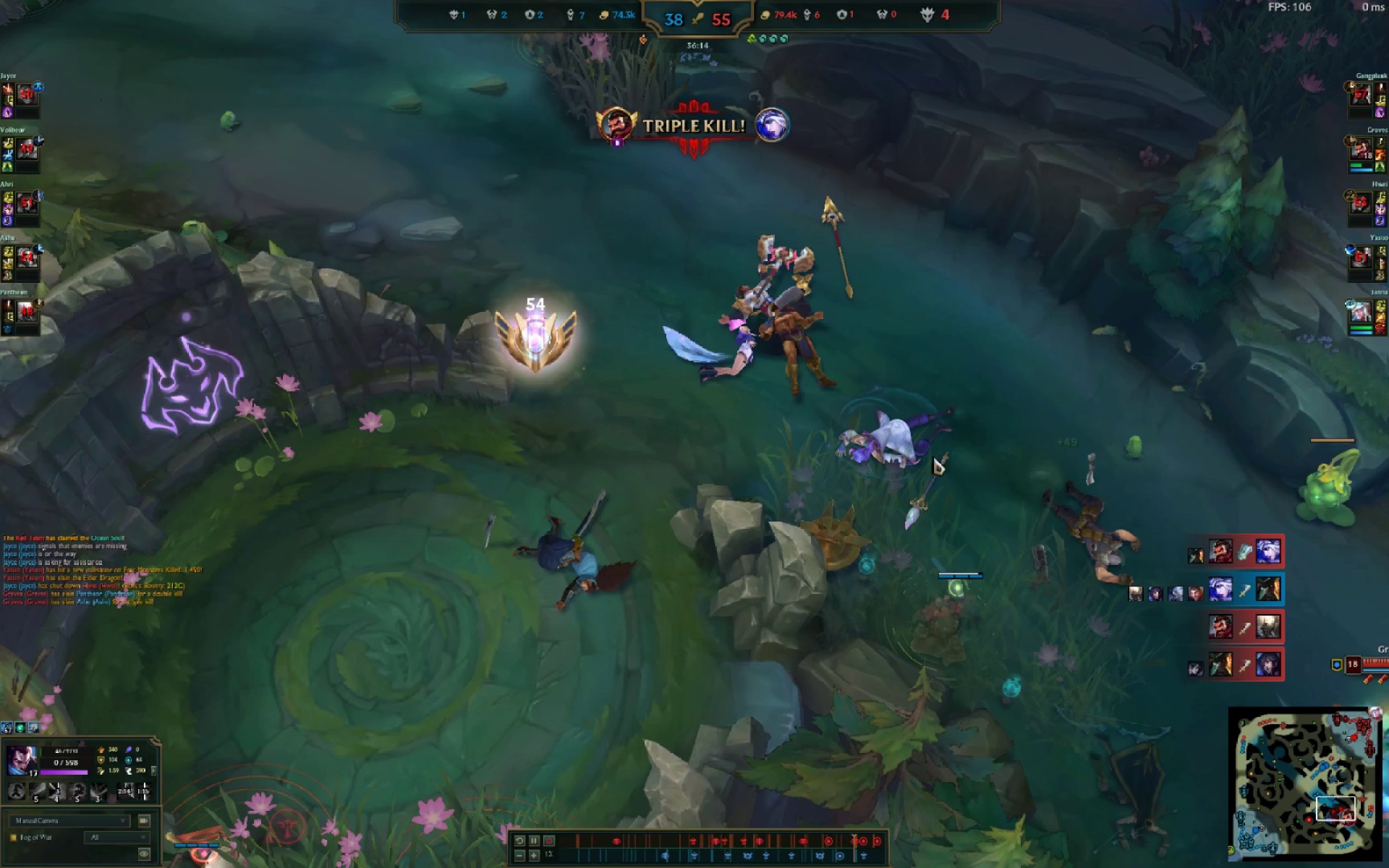 
key(Alt+AltLeft)
 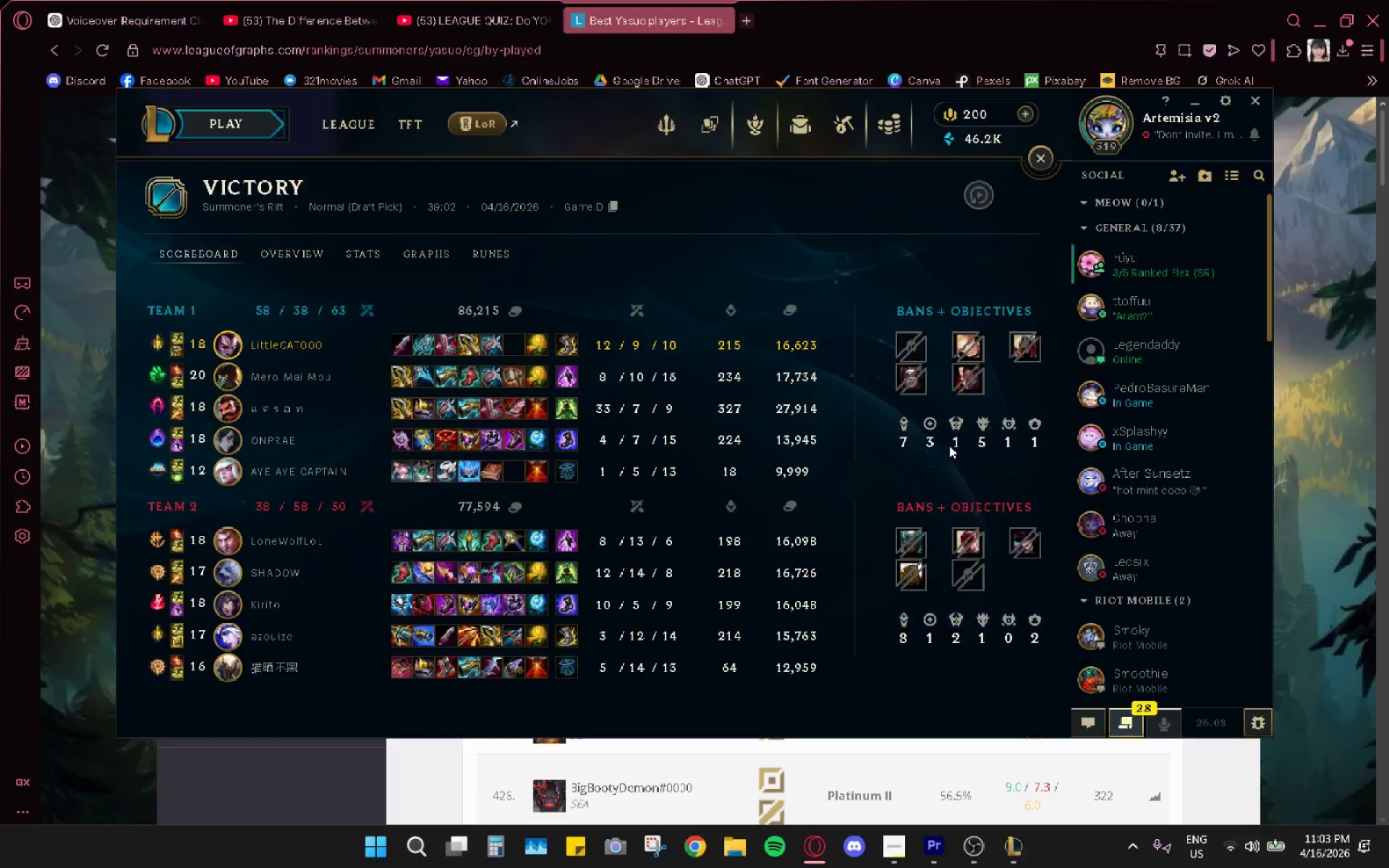 
key(Alt+Tab)
 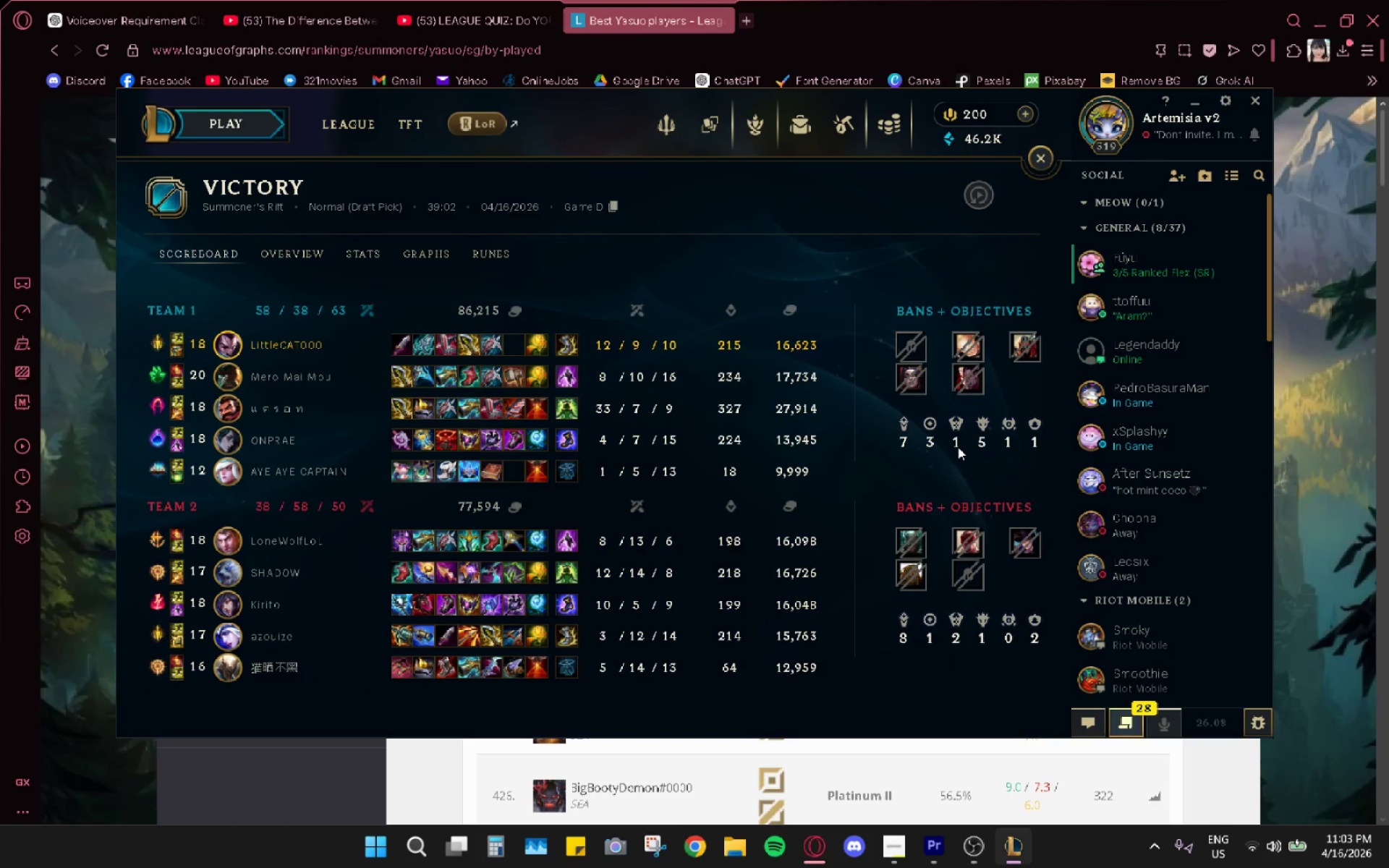 
key(Alt+AltLeft)
 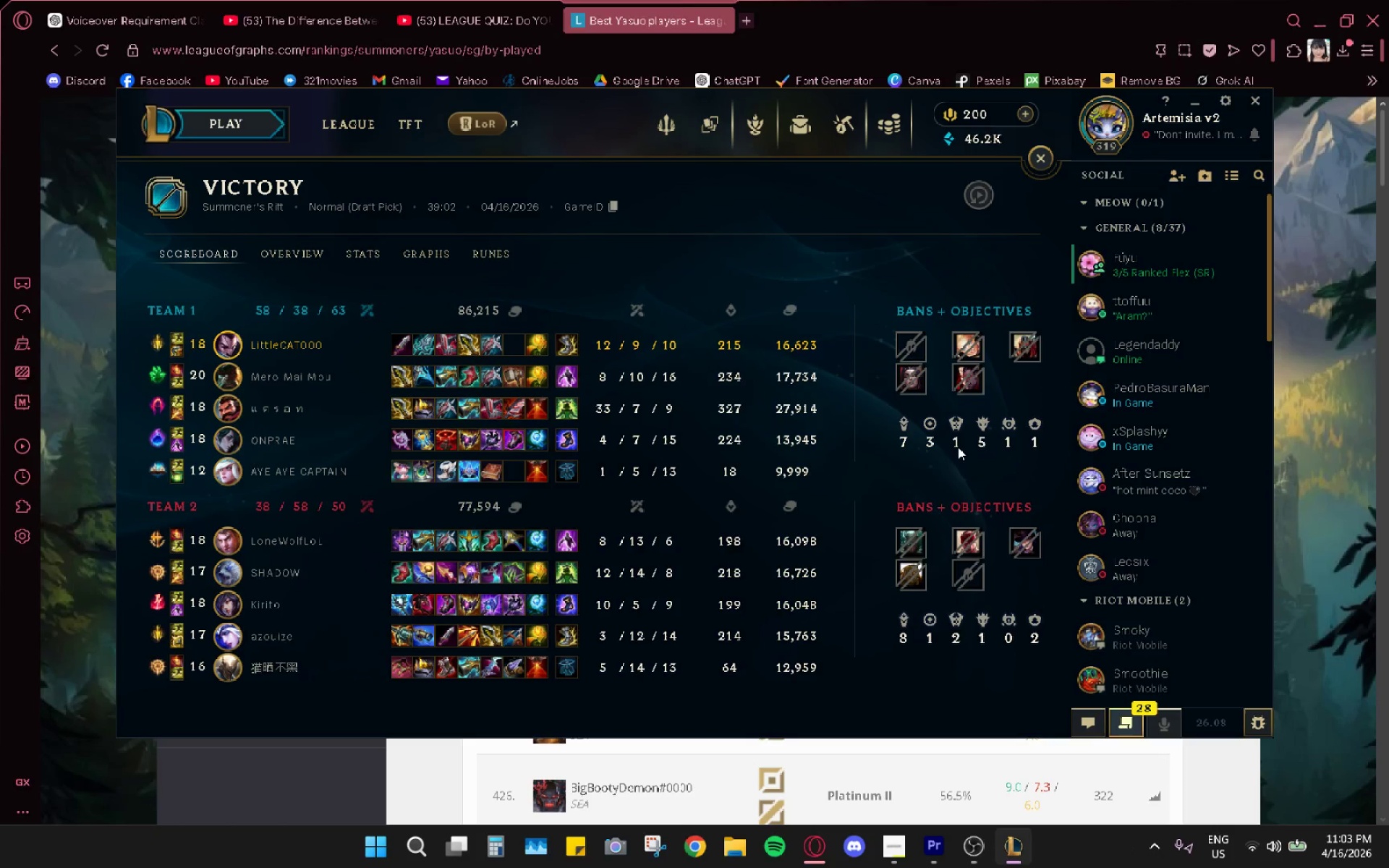 
key(Alt+Tab)
 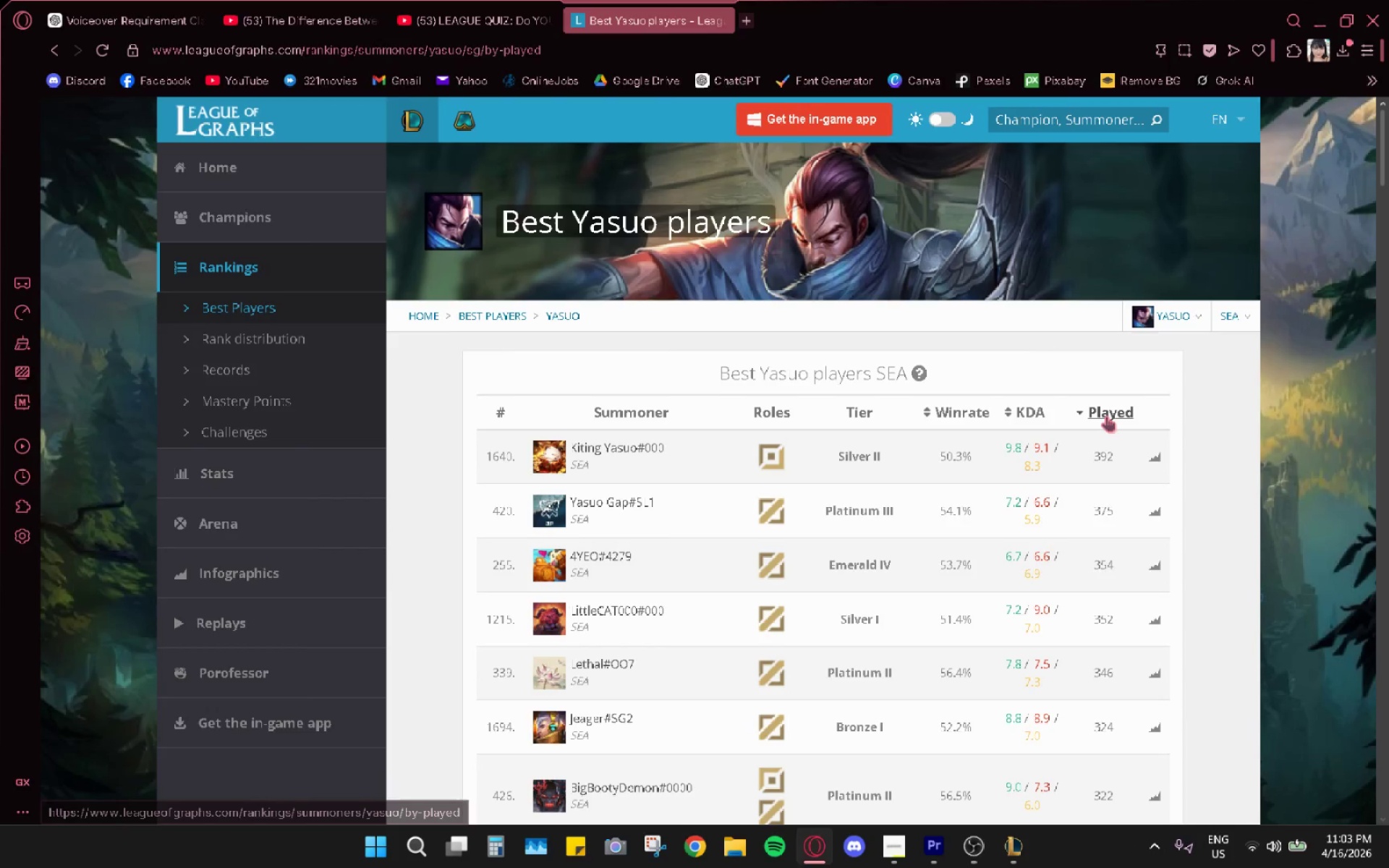 
left_click([1117, 410])
 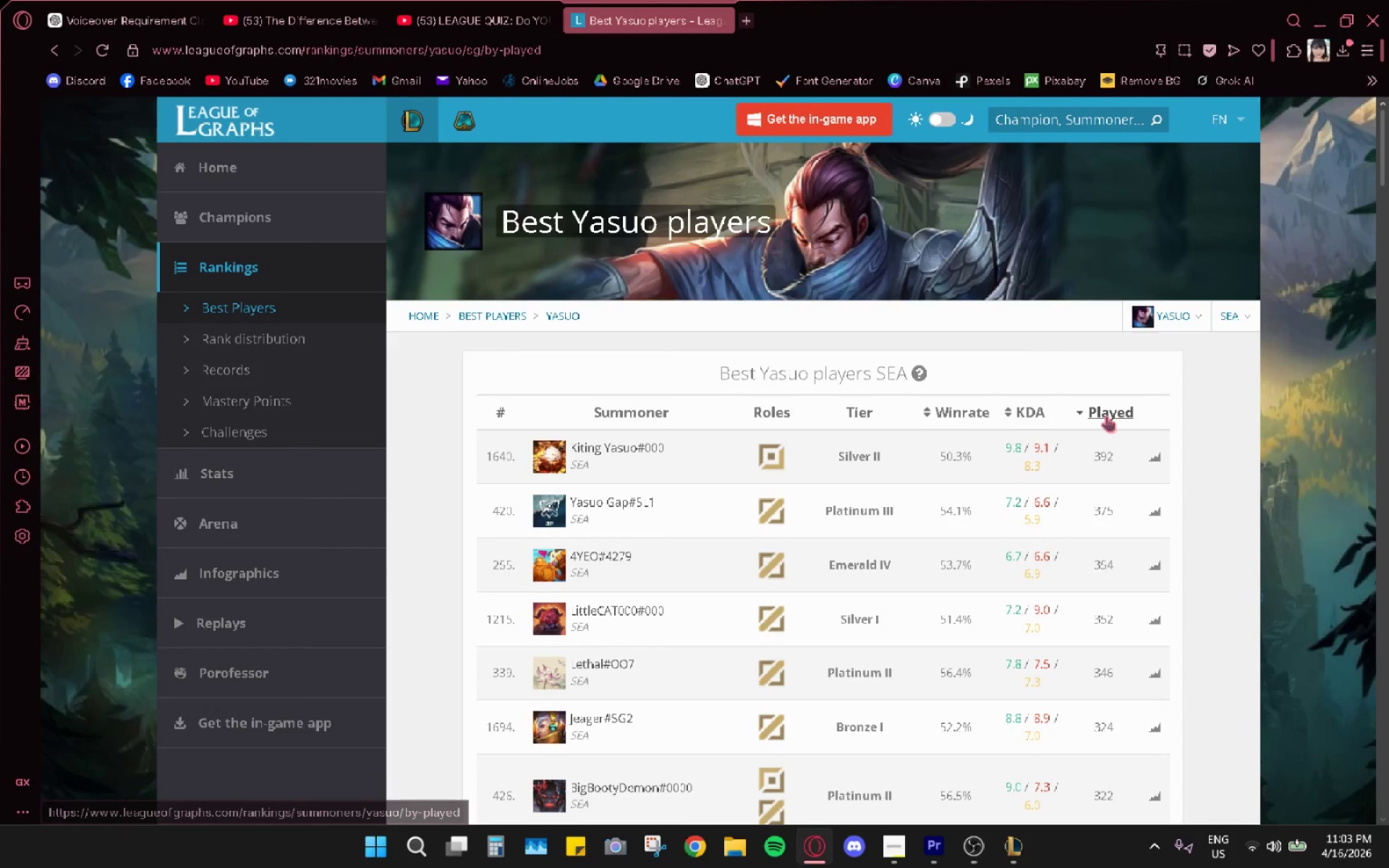 
left_click([956, 411])
 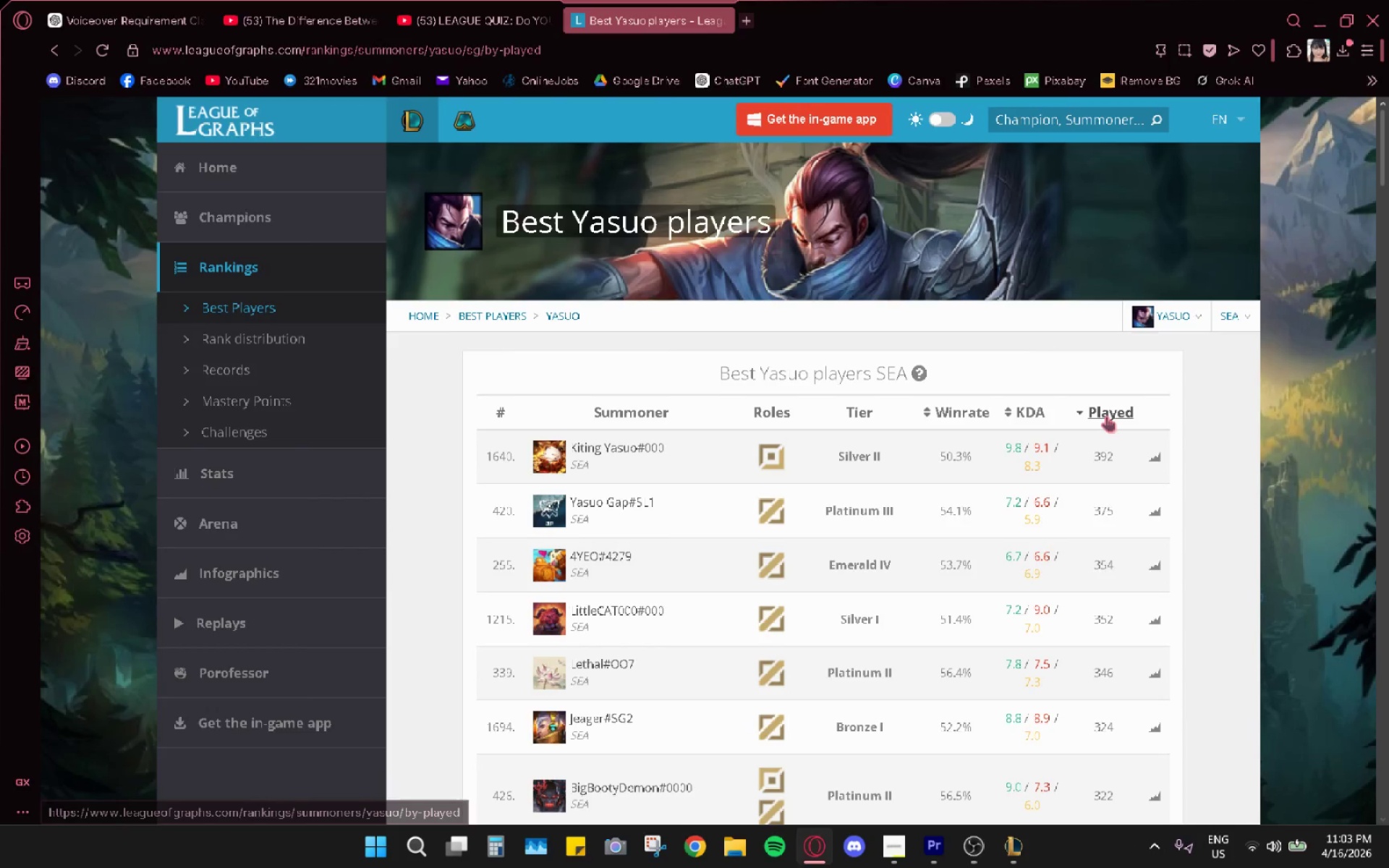 
left_click([1217, 318])
 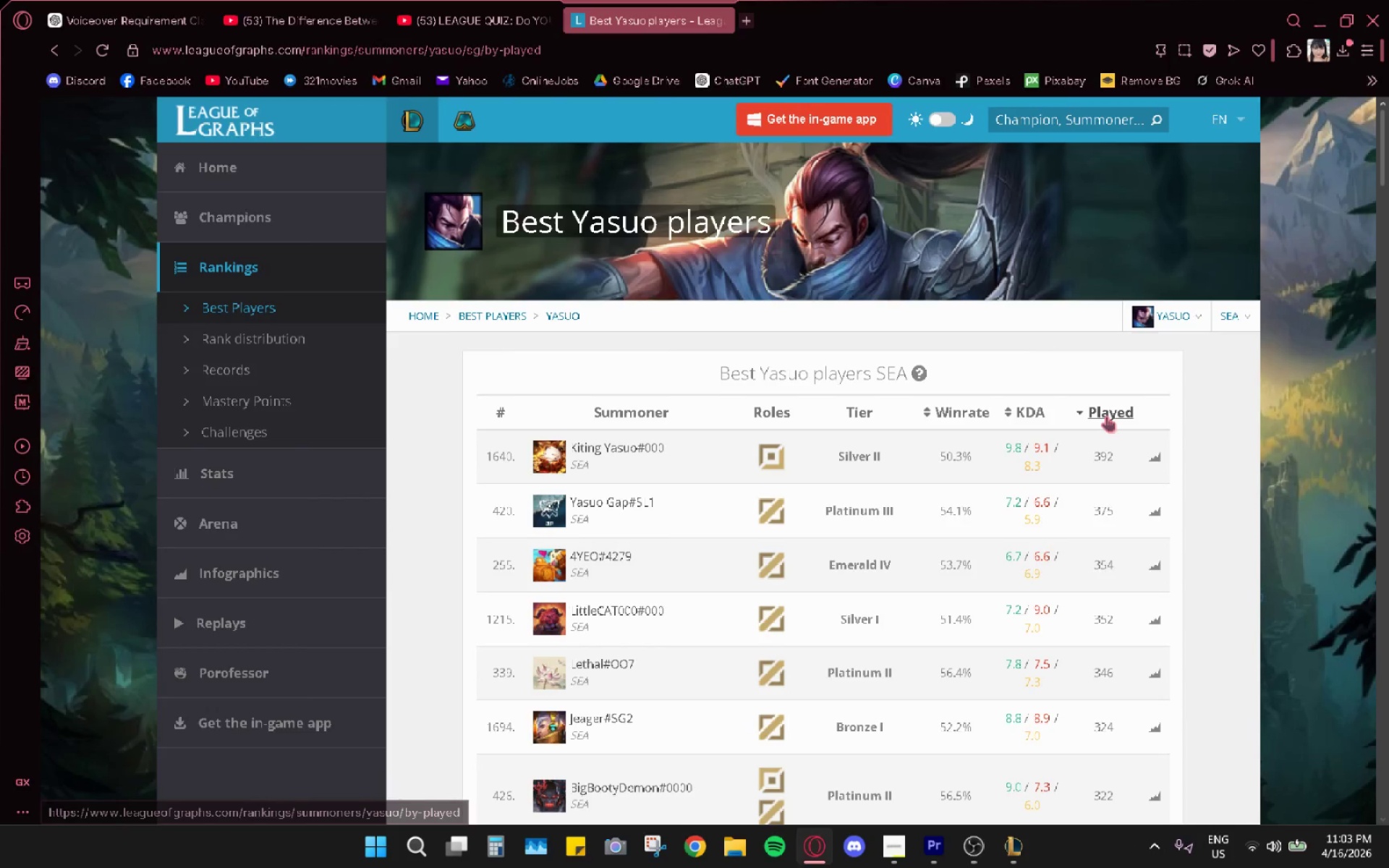 
left_click([1211, 543])
 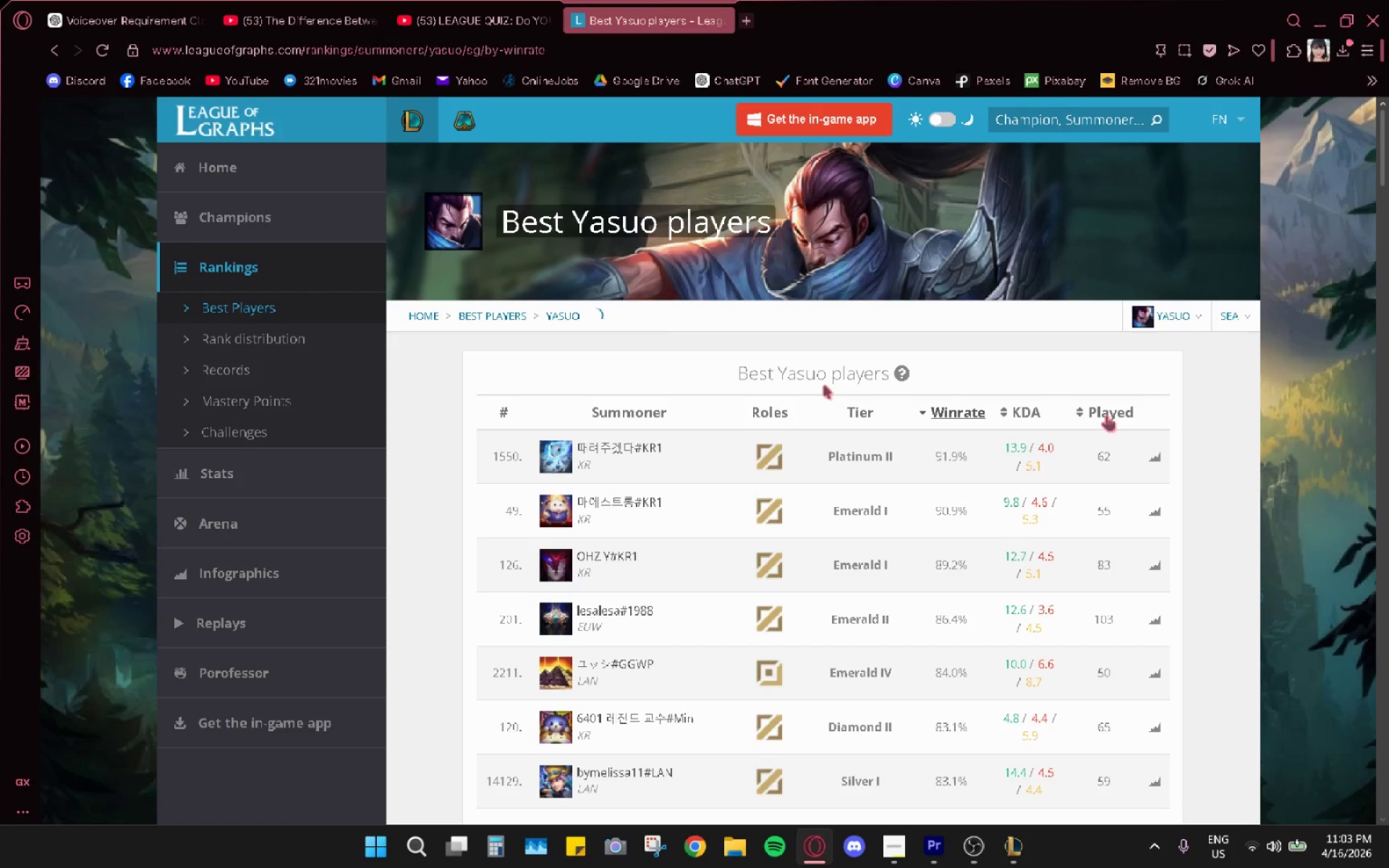 
key(Alt+AltLeft)
 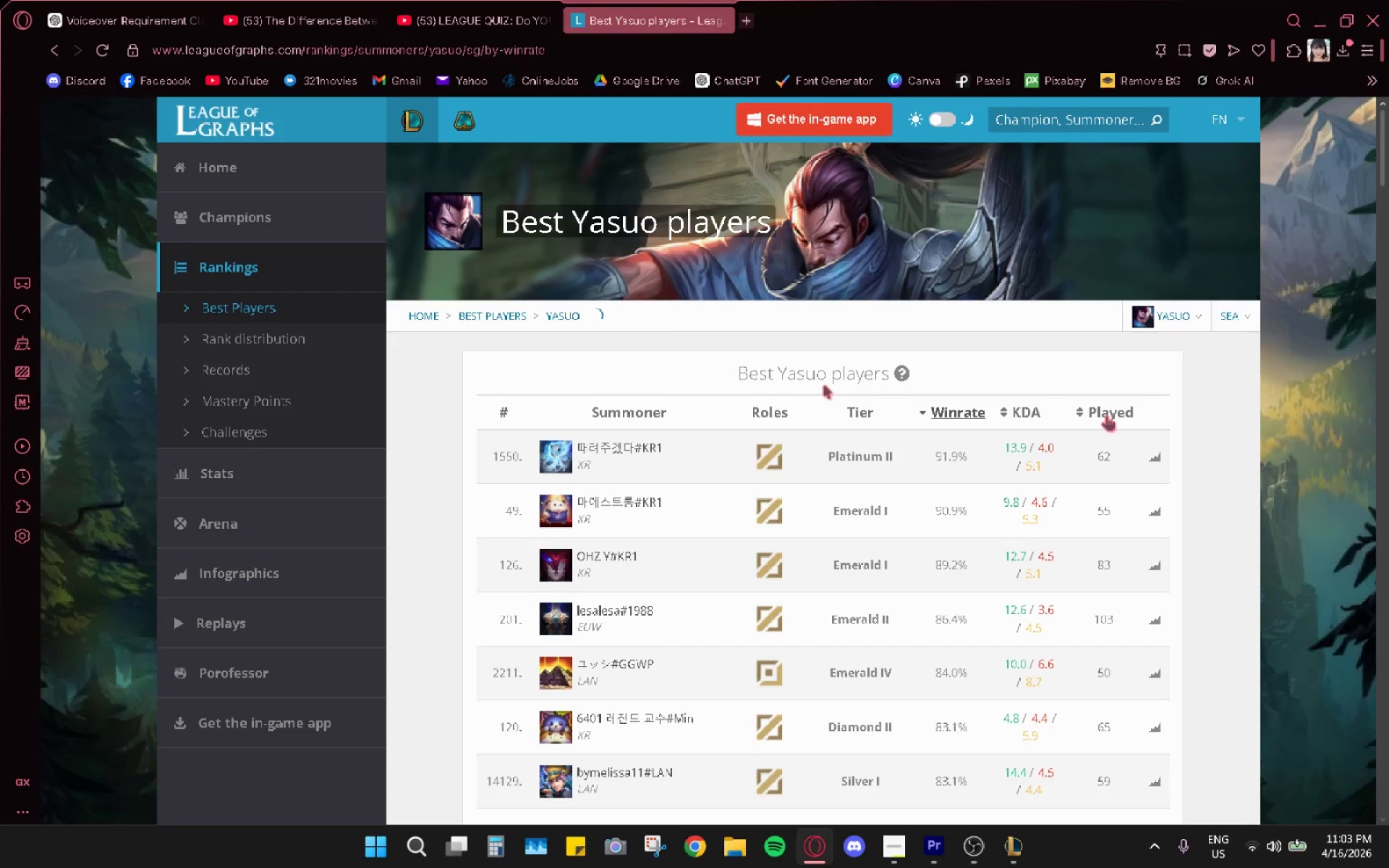 
key(Alt+Tab)
 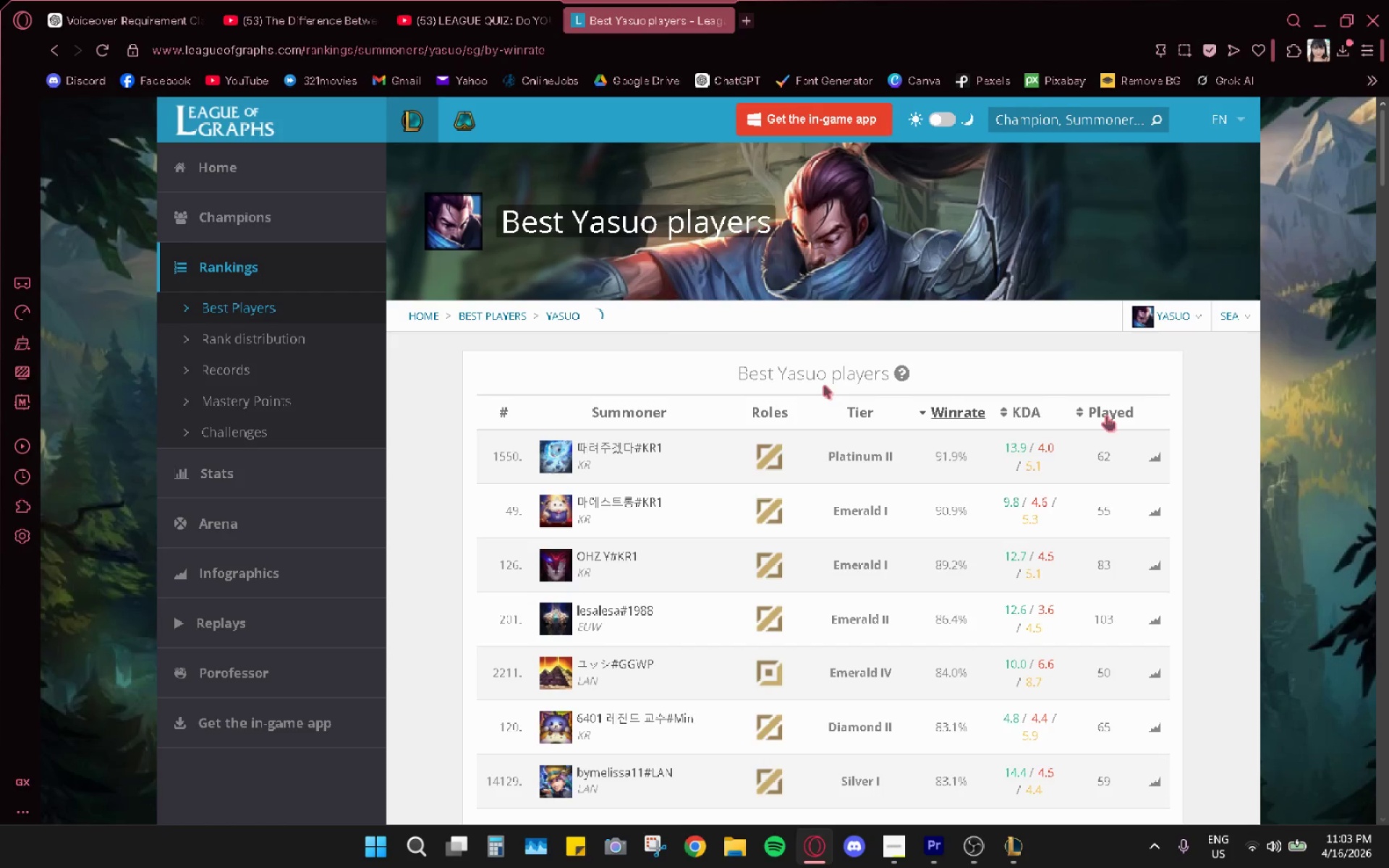 
key(Alt+AltLeft)
 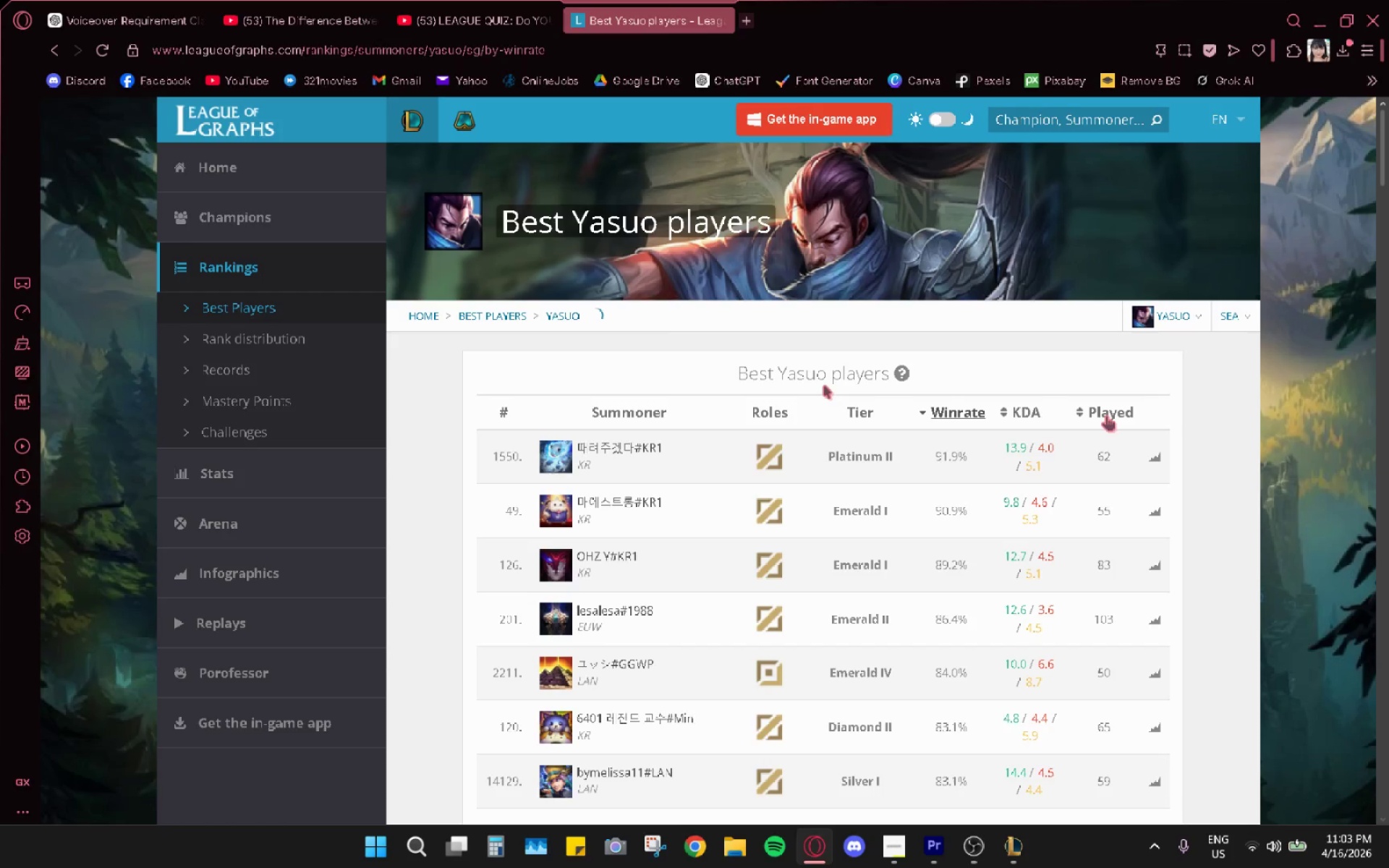 
key(Alt+Tab)
 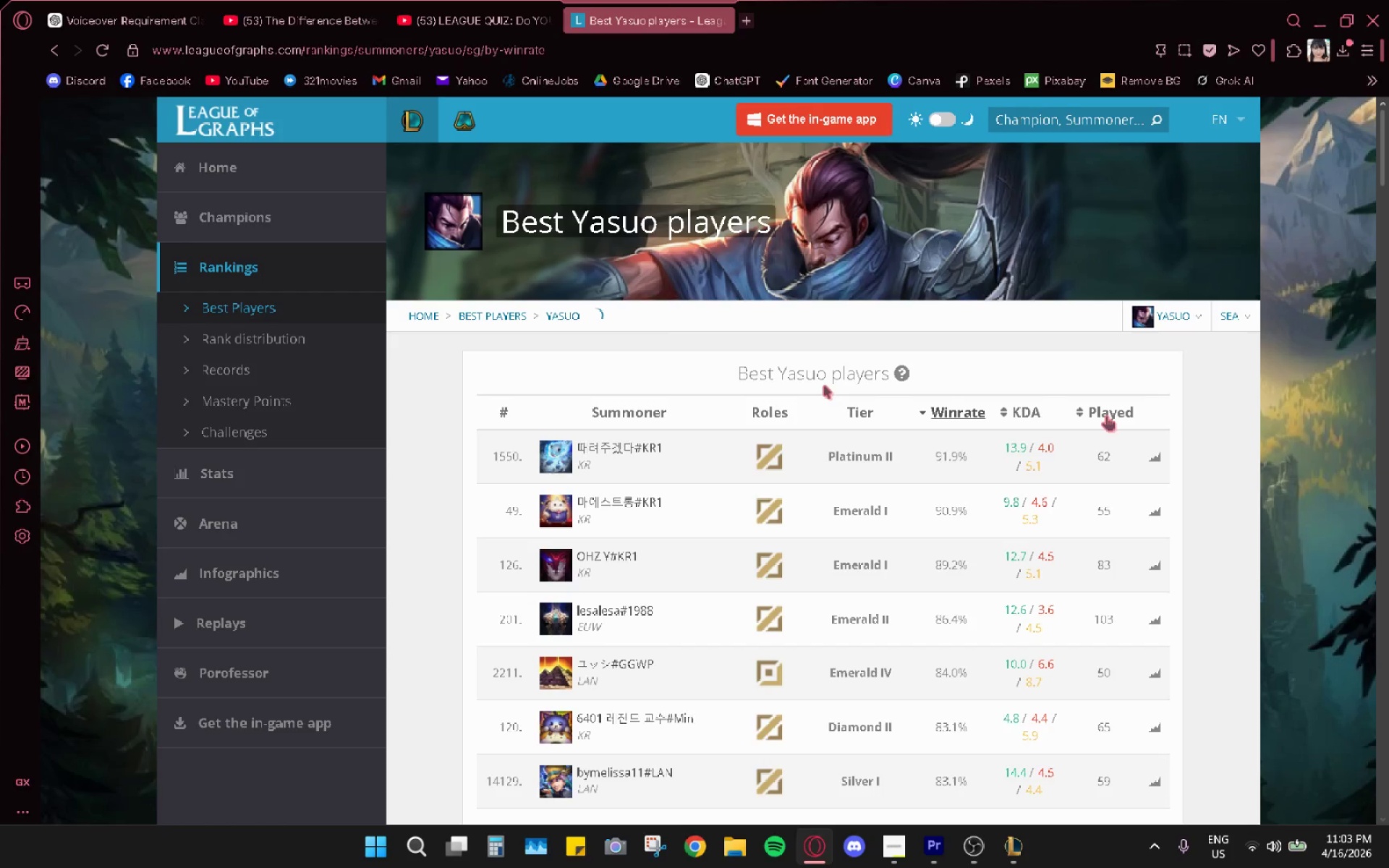 
left_click([928, 413])
 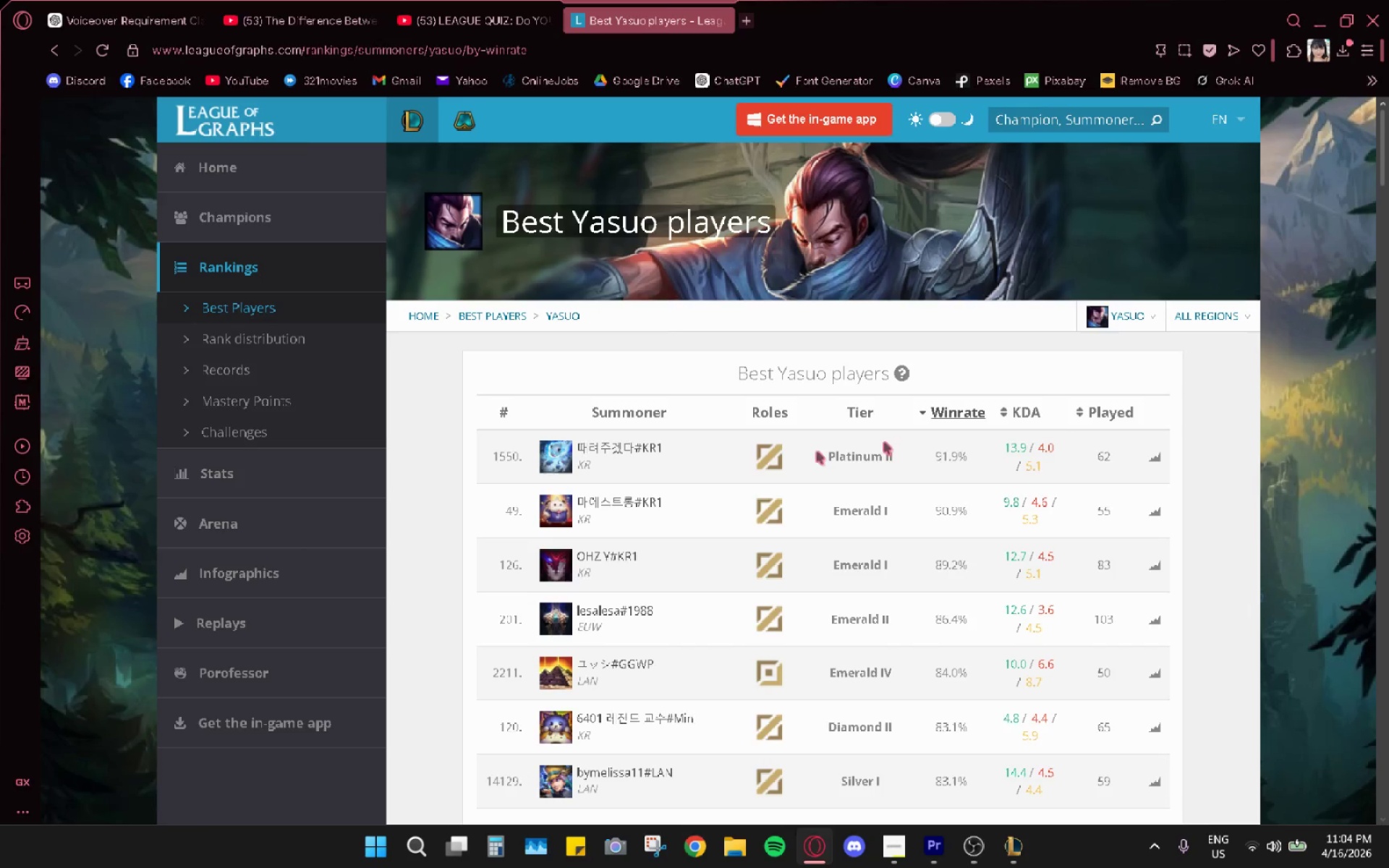 
left_click([1223, 320])
 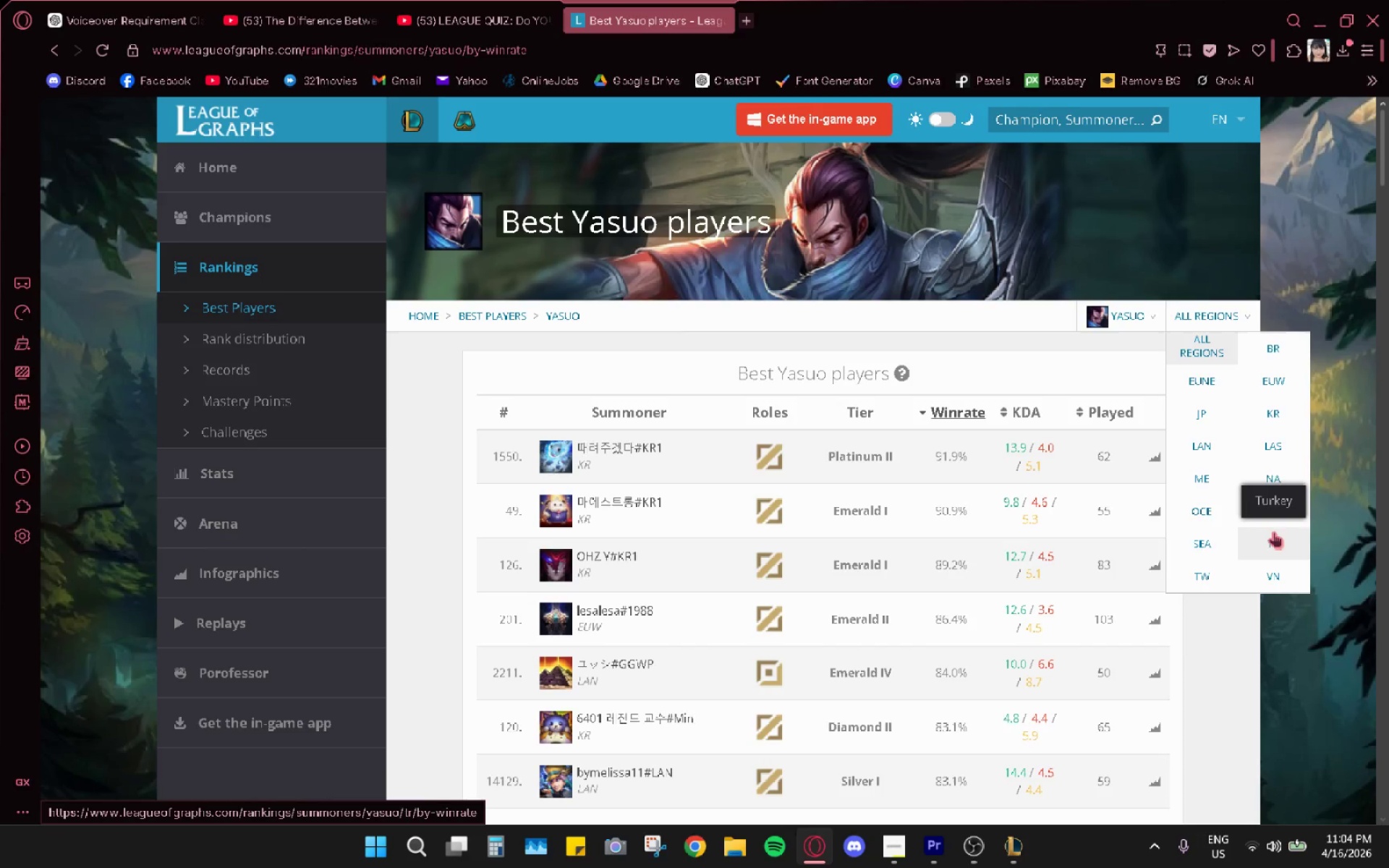 
left_click([1216, 540])
 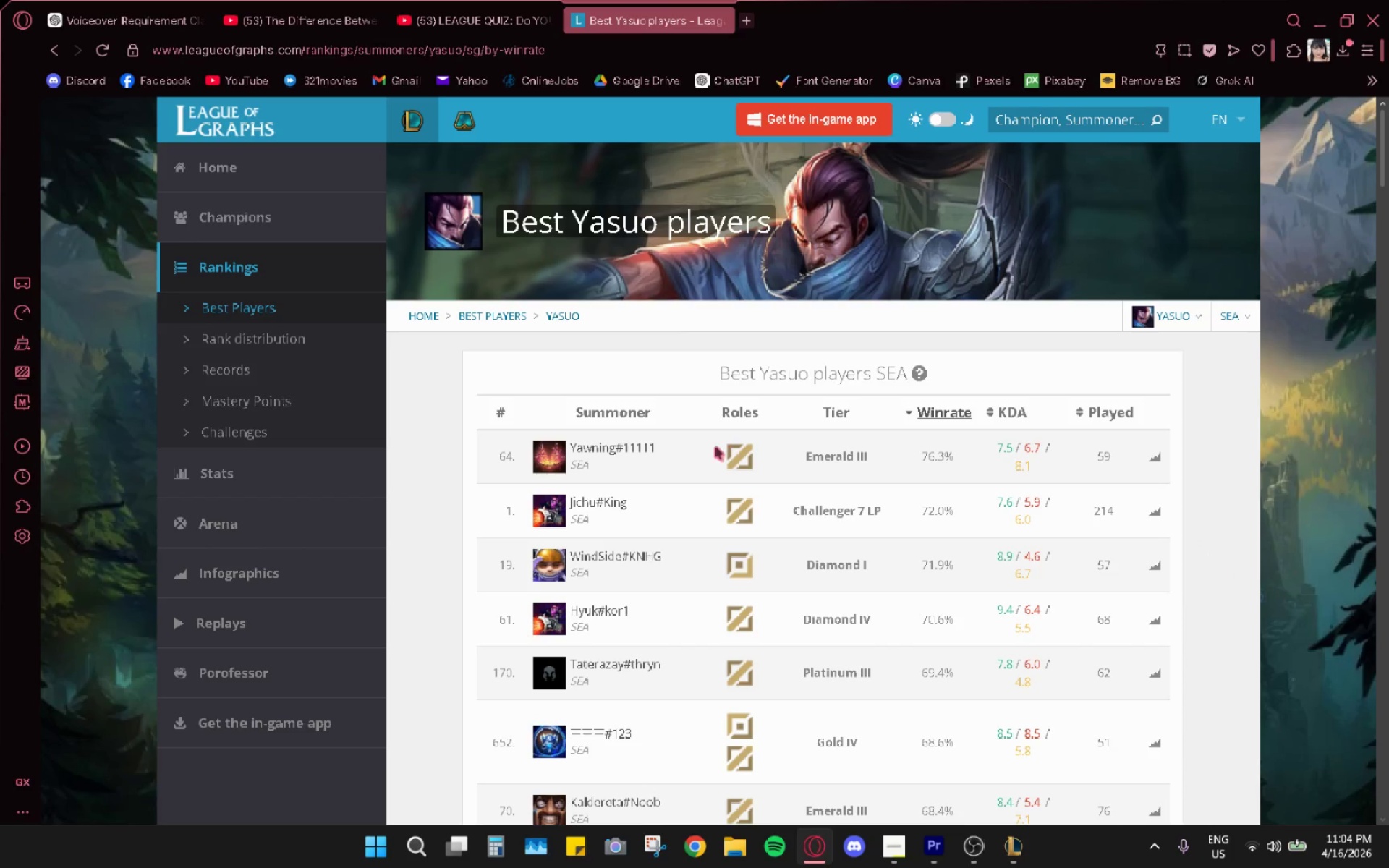 
wait(9.19)
 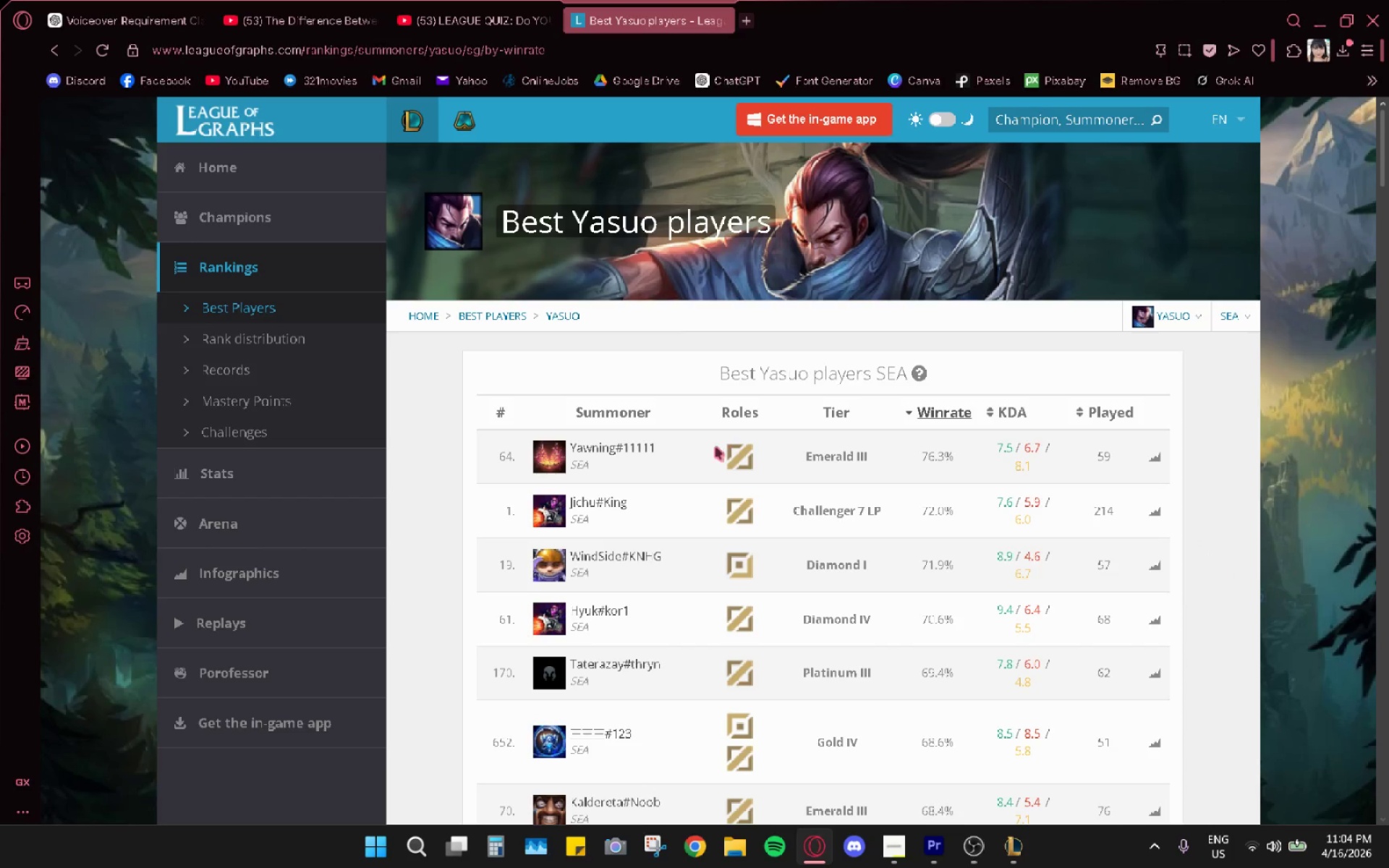 
left_click([1008, 852])
 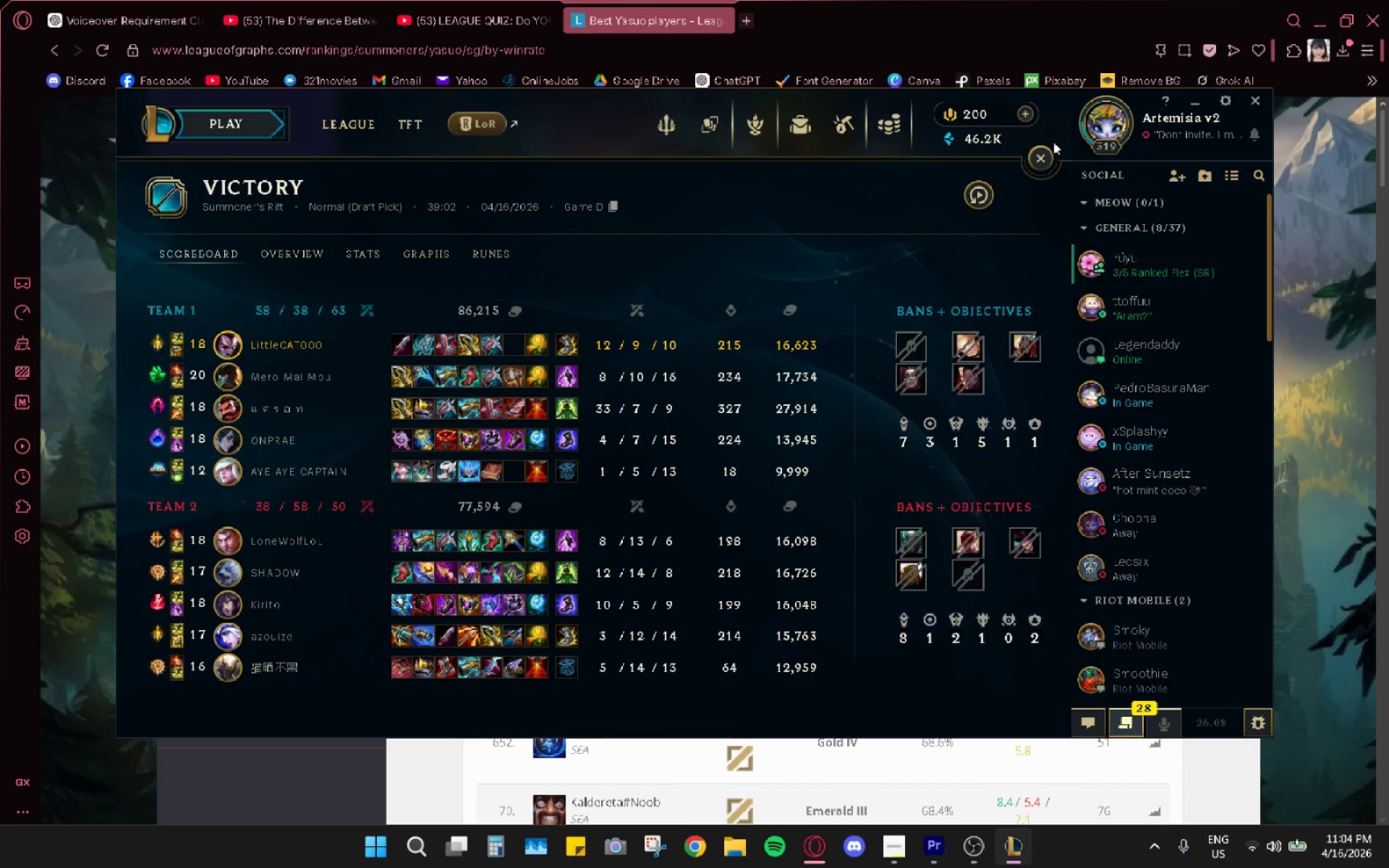 
left_click([1048, 153])
 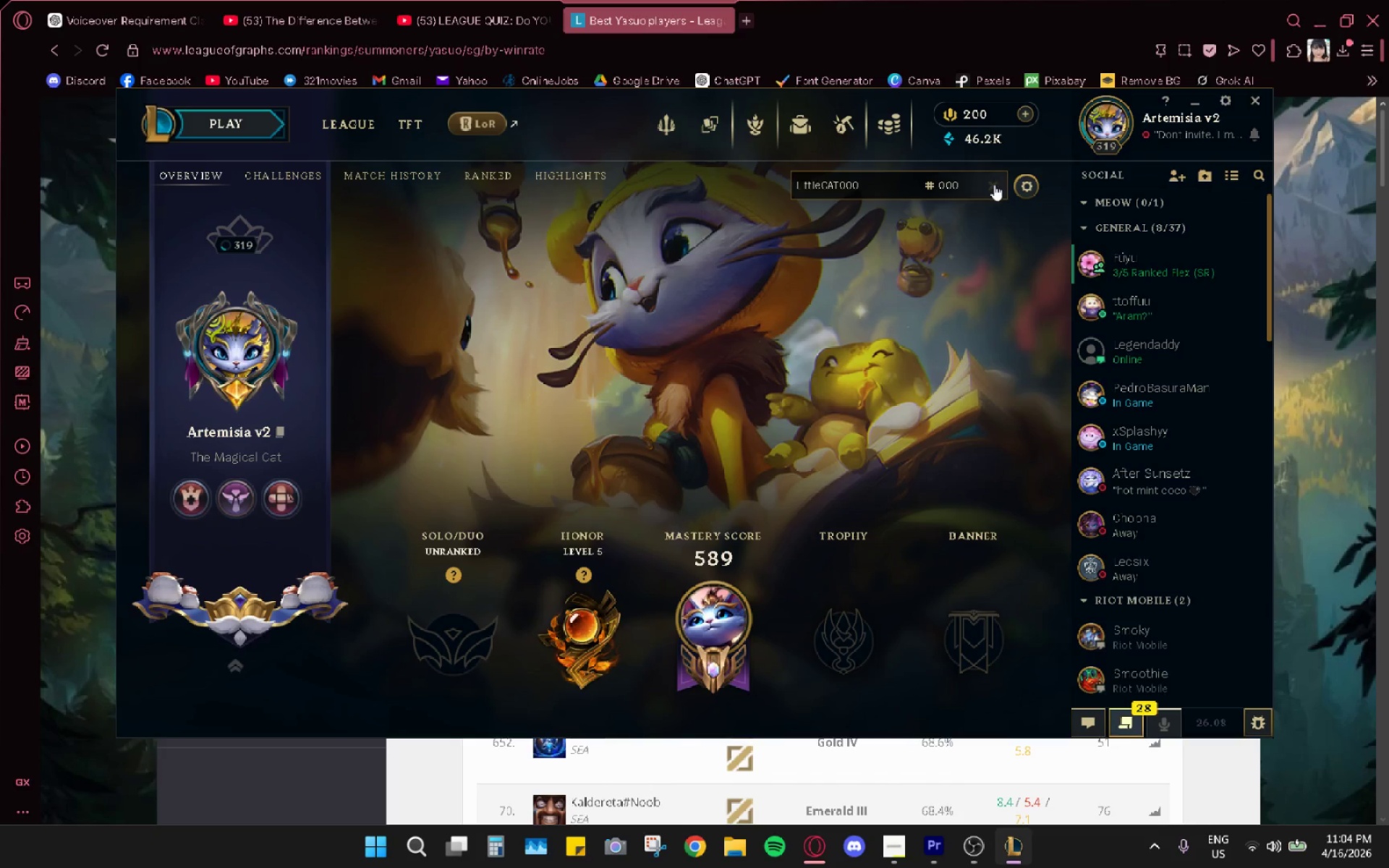 
left_click([906, 187])
 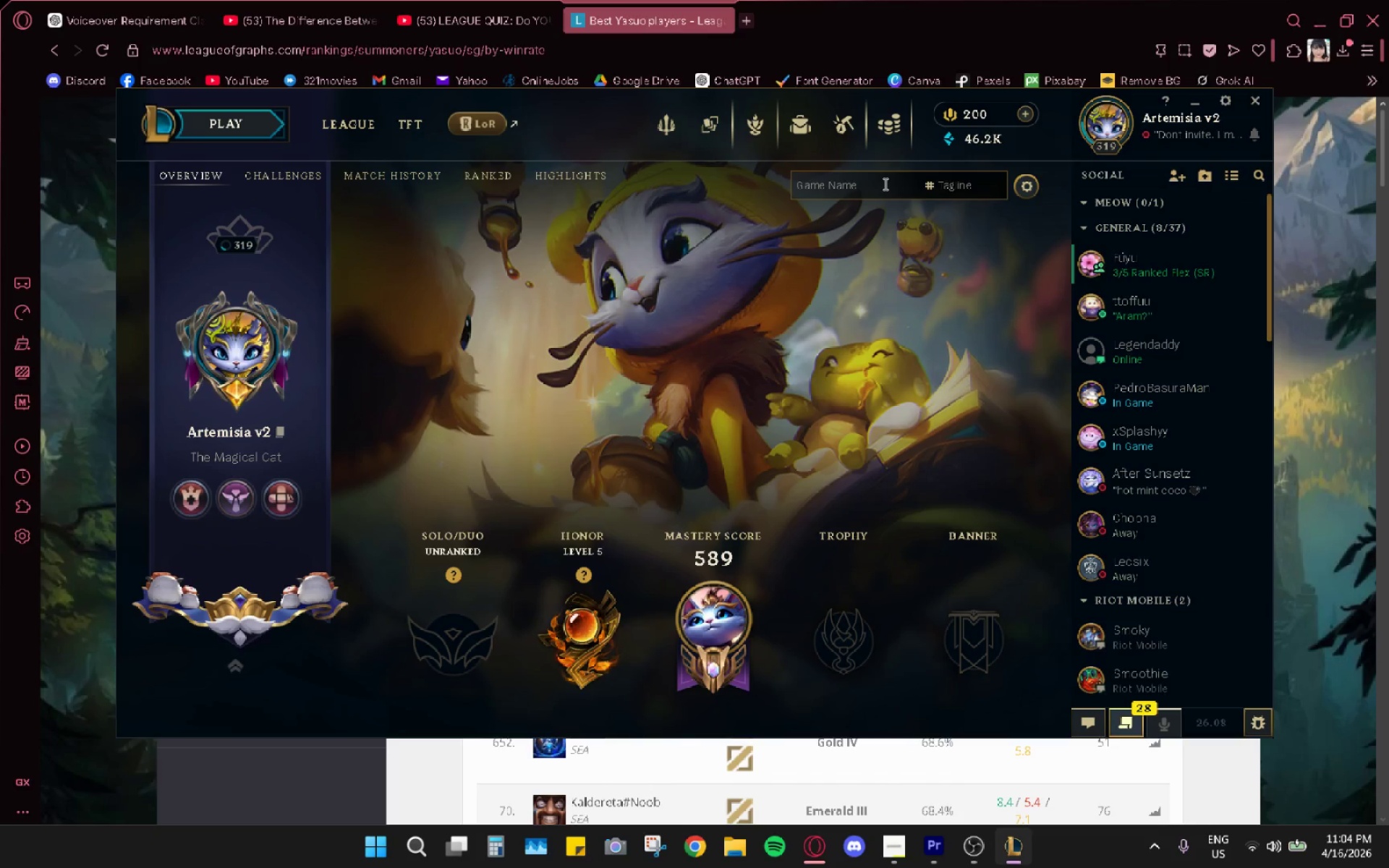 
type(jichu)
key(Tab)
type(king)
 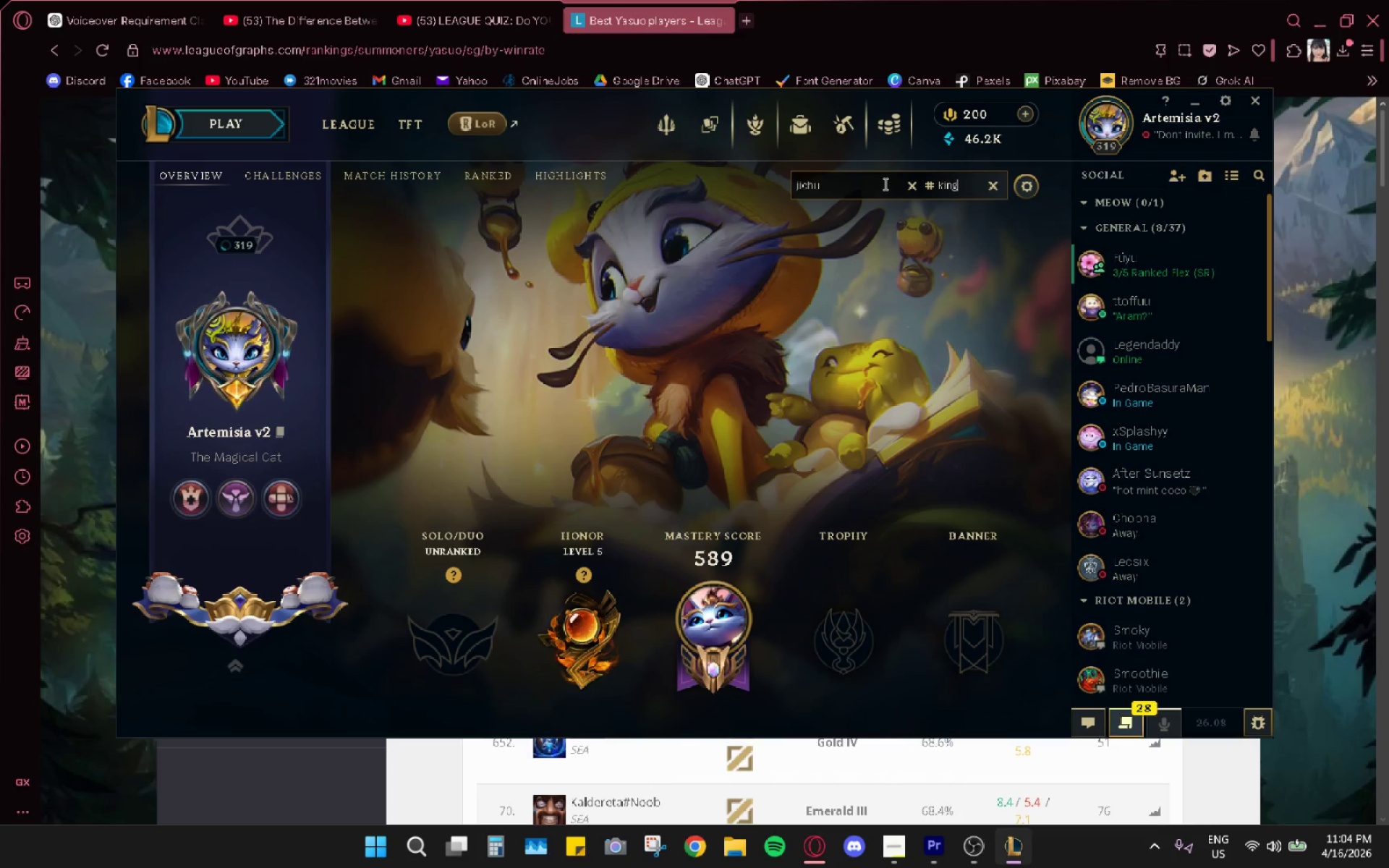 
key(Enter)
 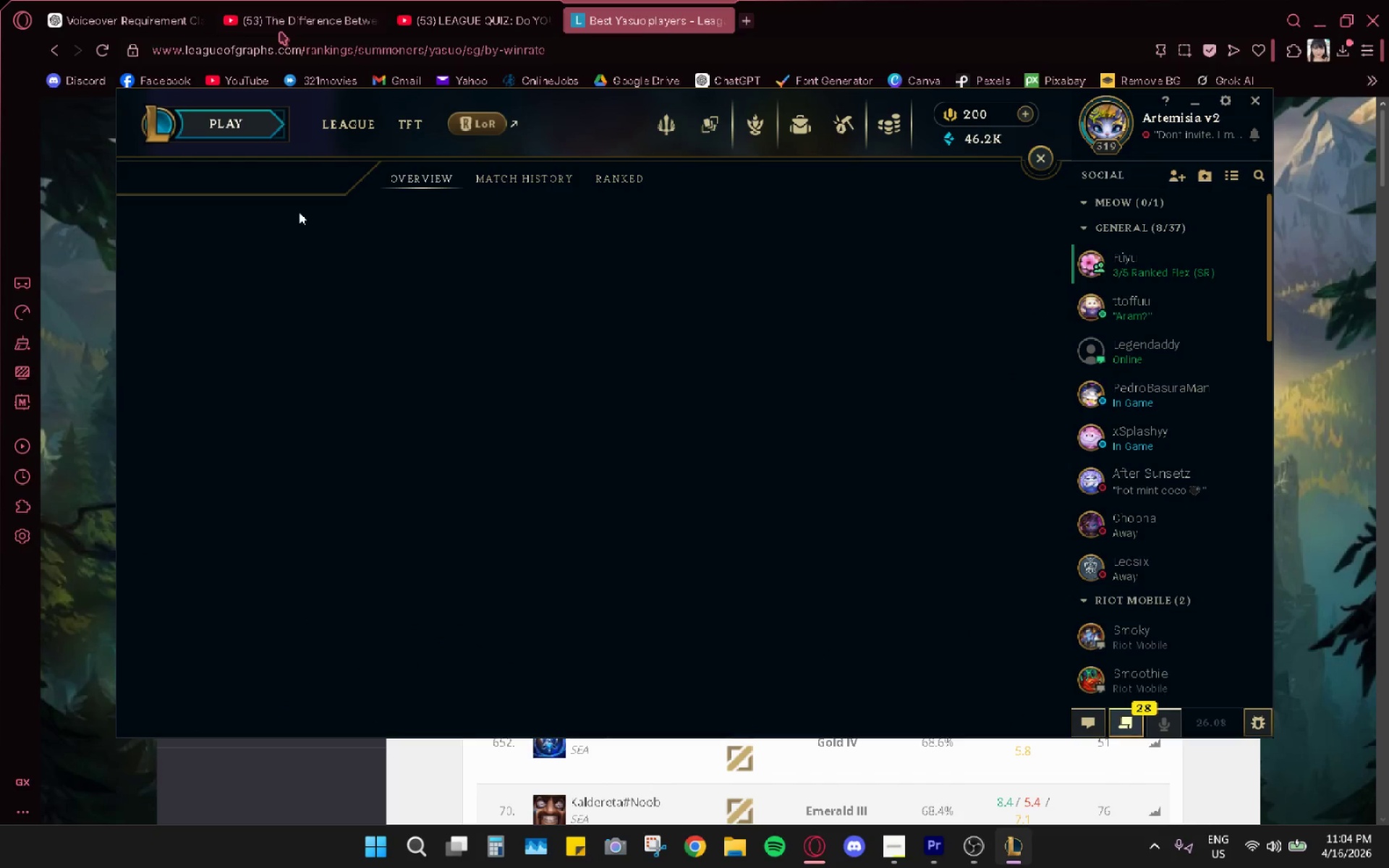 
left_click_drag(start_coordinate=[517, 179], to_coordinate=[824, 650])
 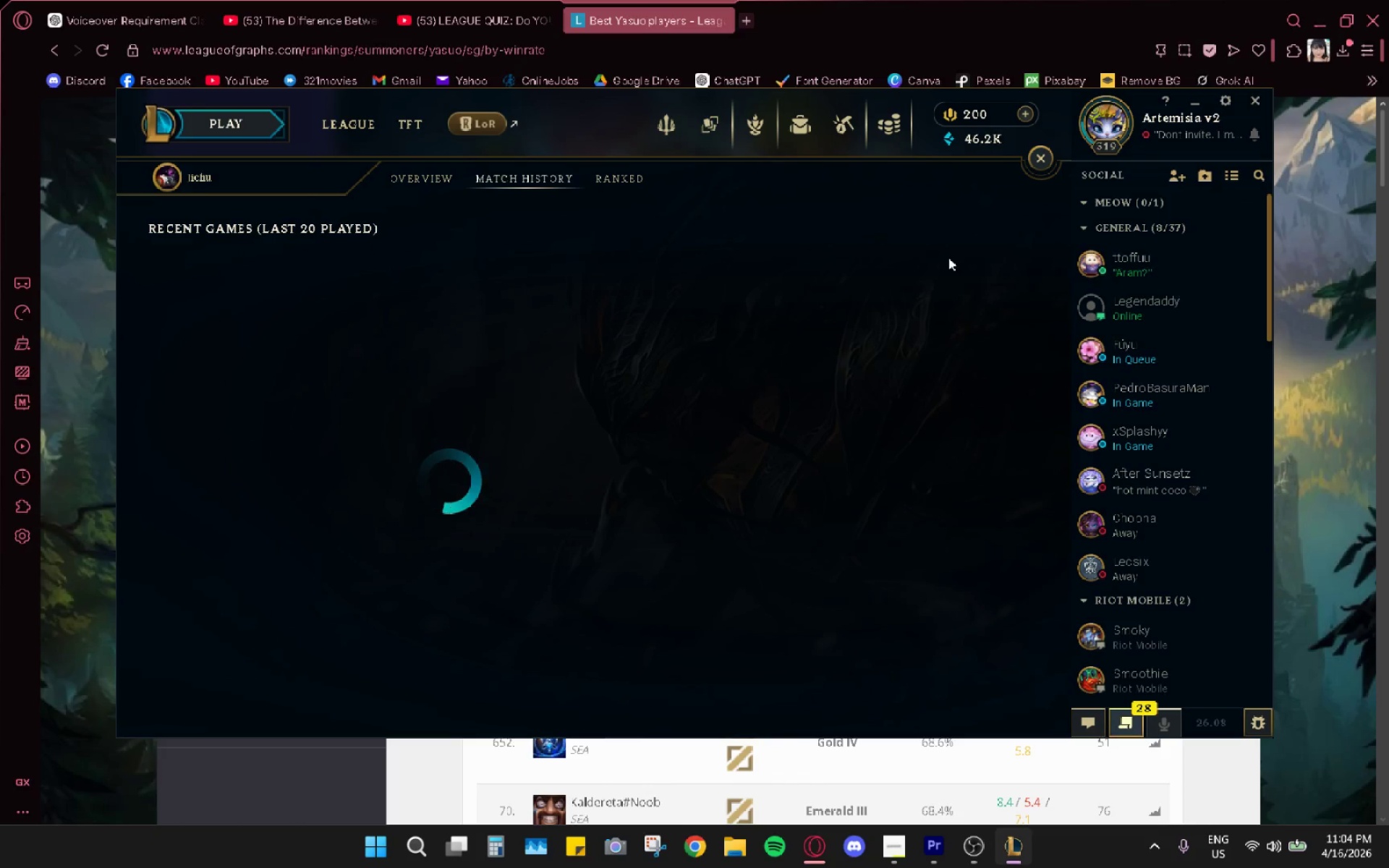 
wait(12.12)
 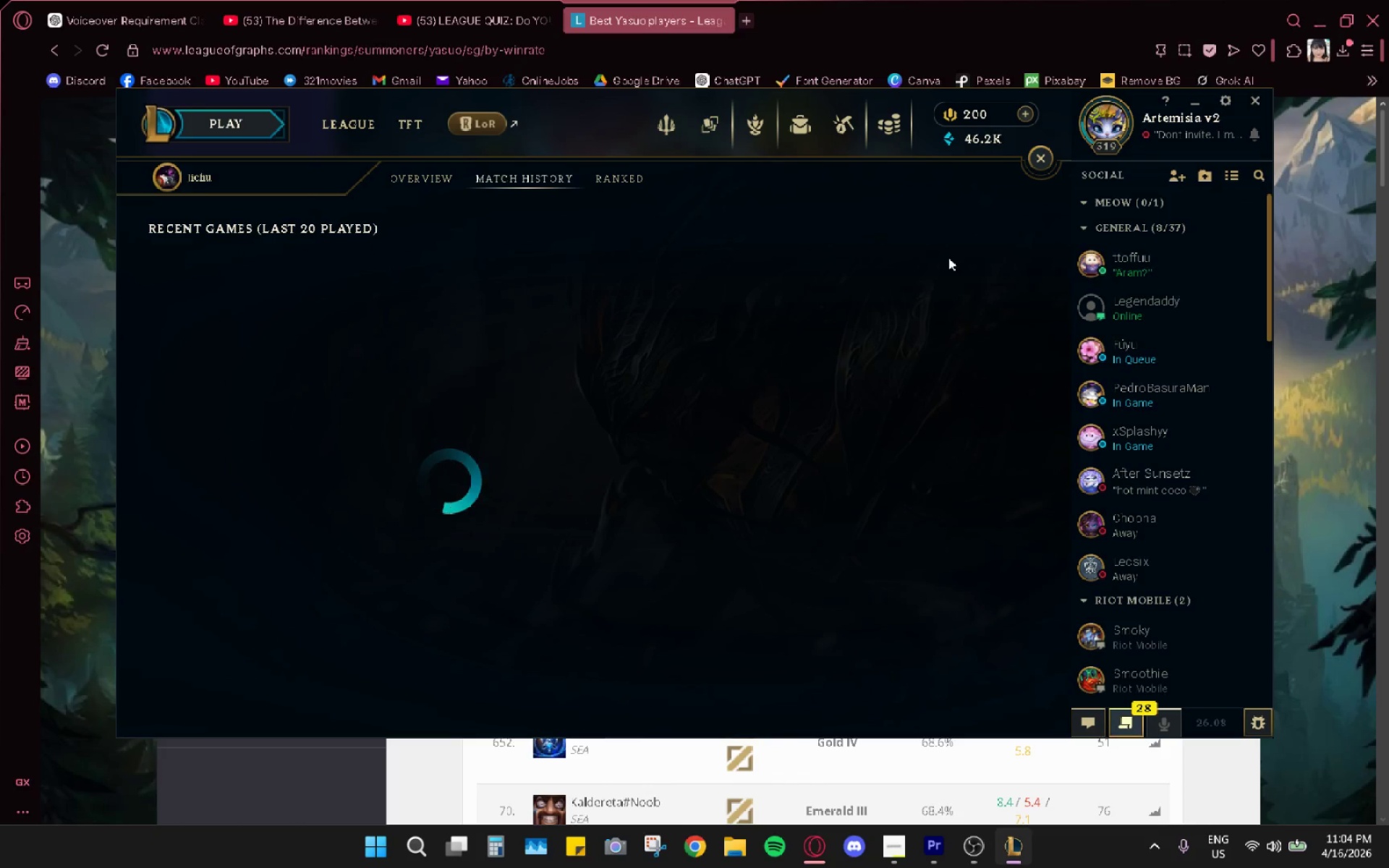 
mouse_move([1121, 480])
 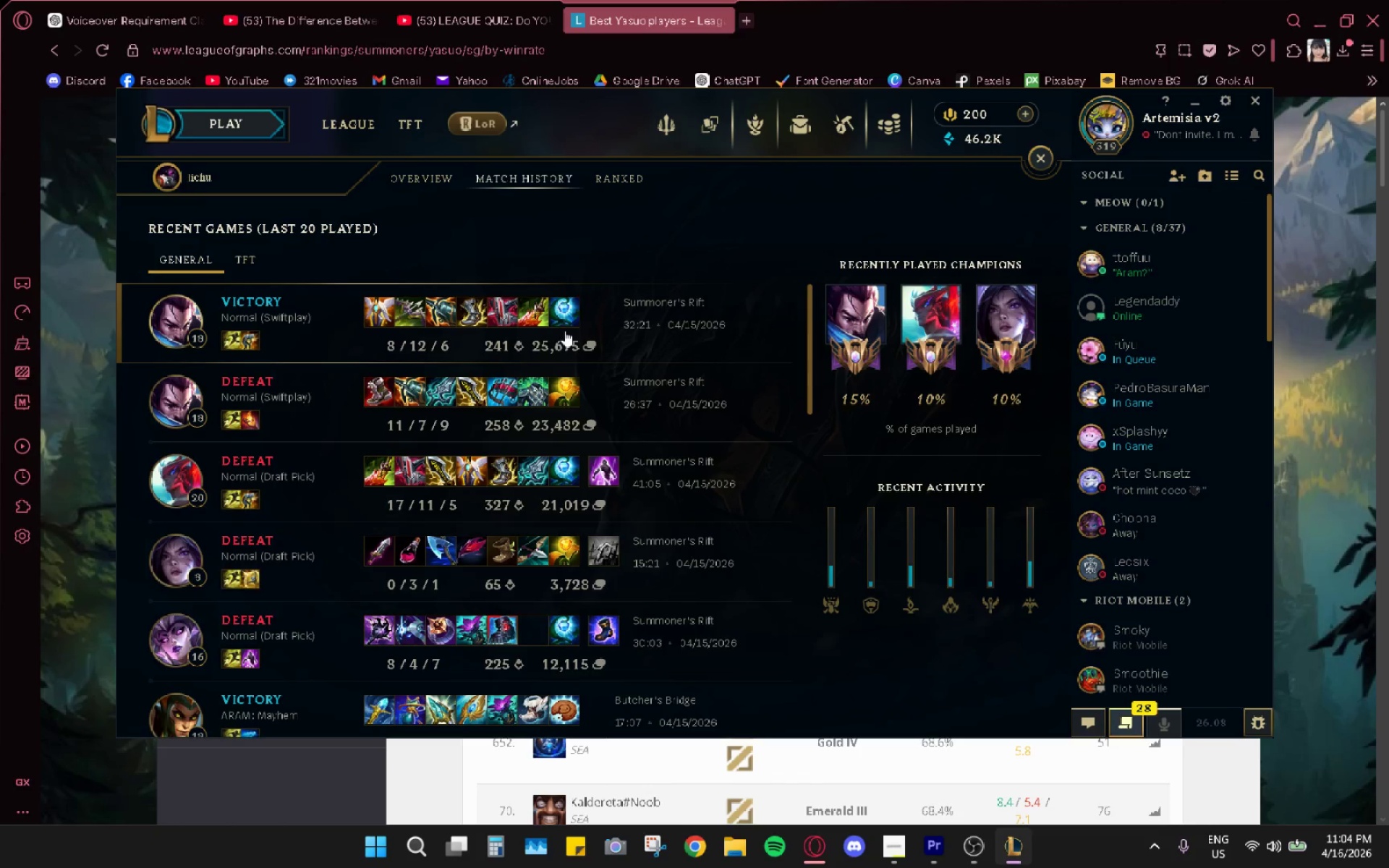 
left_click([564, 331])
 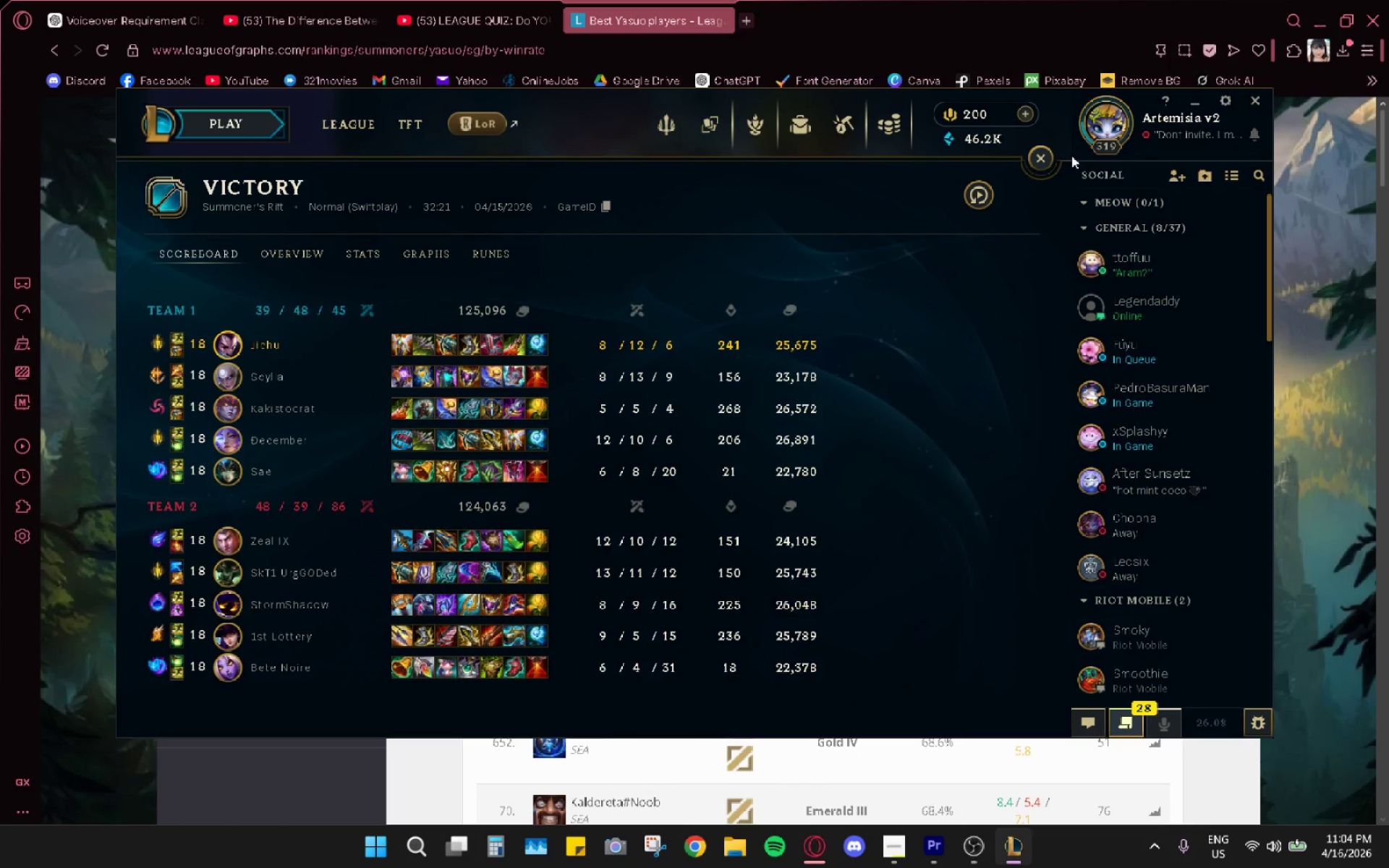 
left_click([1041, 151])
 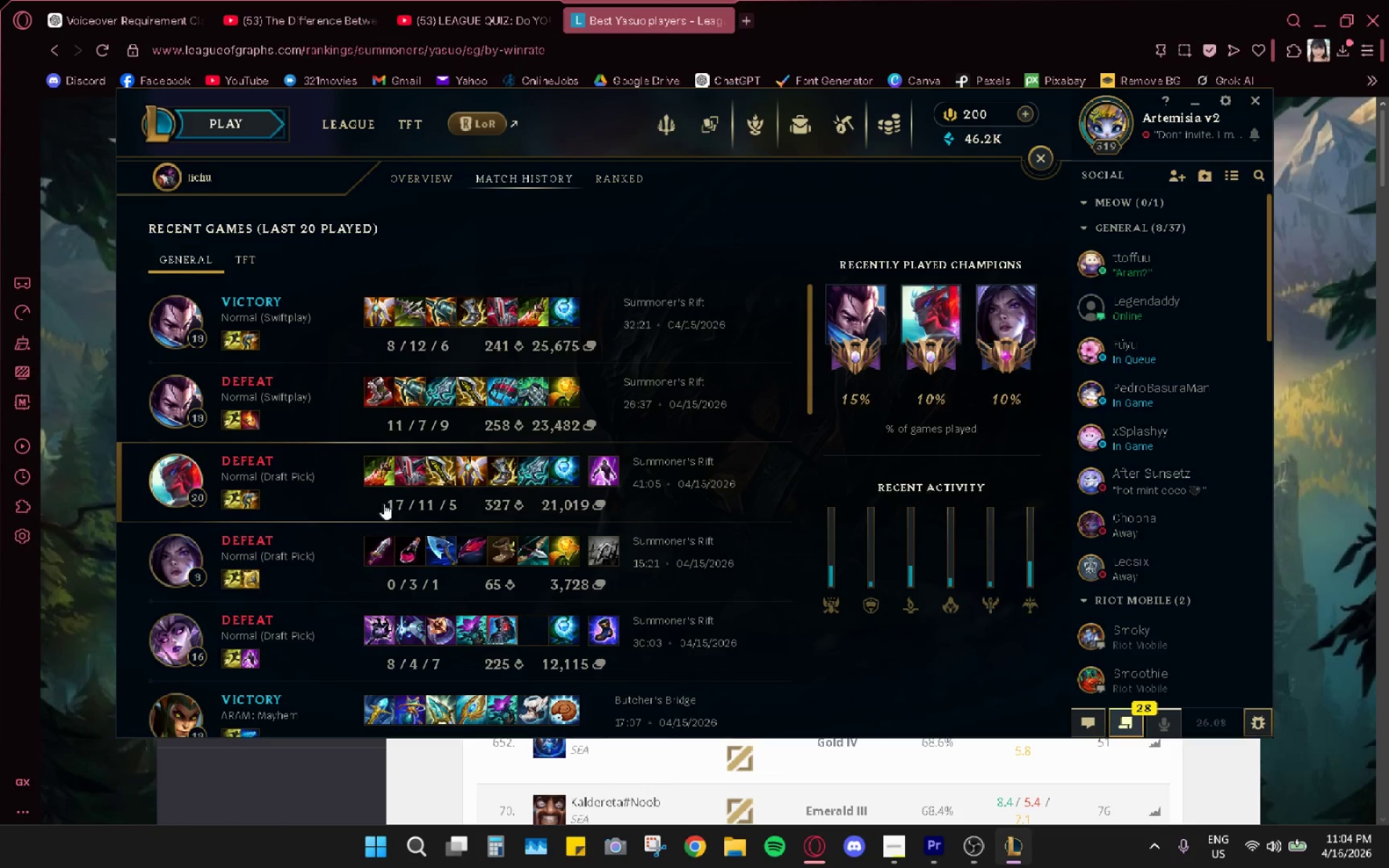 
scroll: coordinate [425, 484], scroll_direction: up, amount: 4.0
 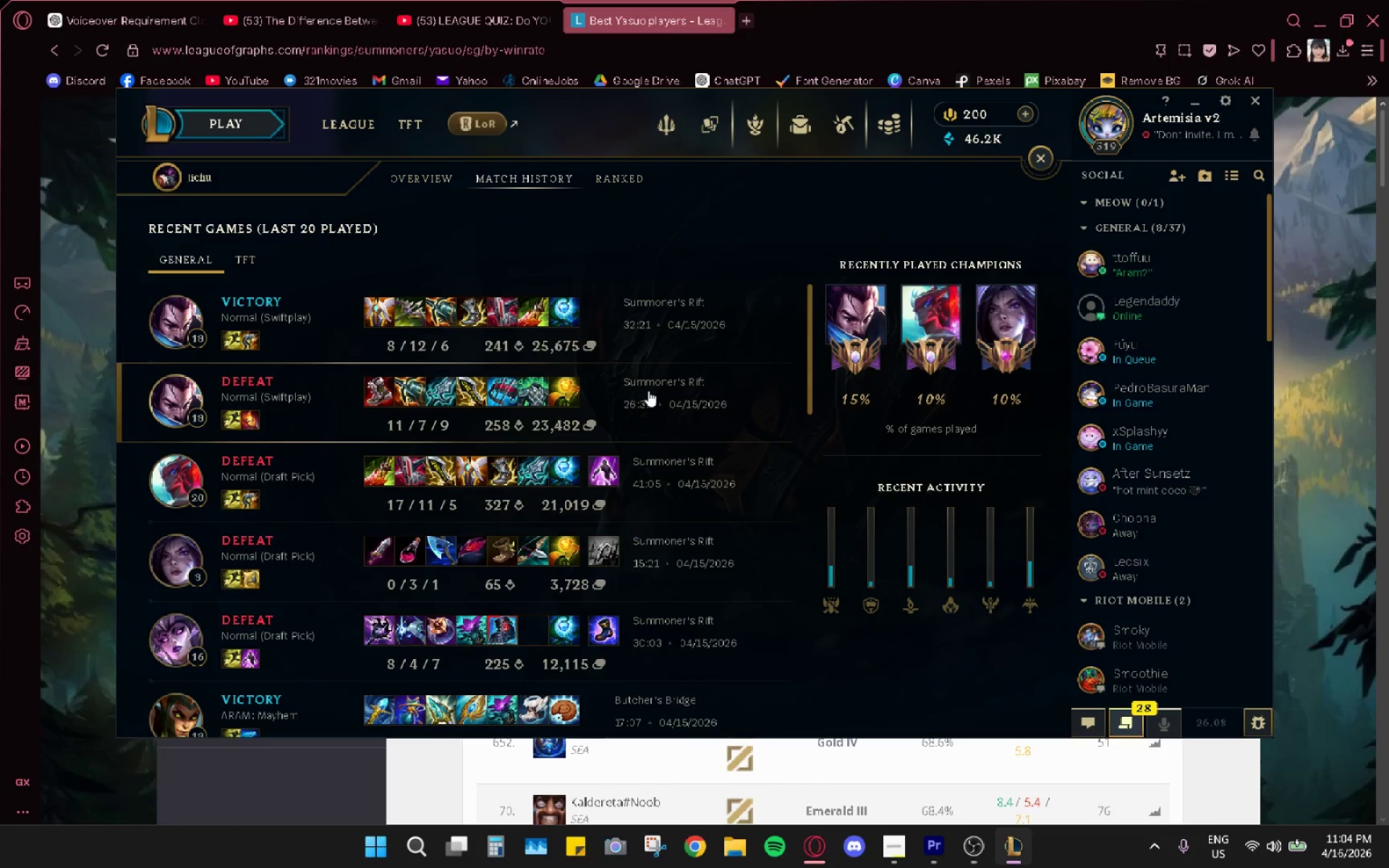 
left_click([648, 391])
 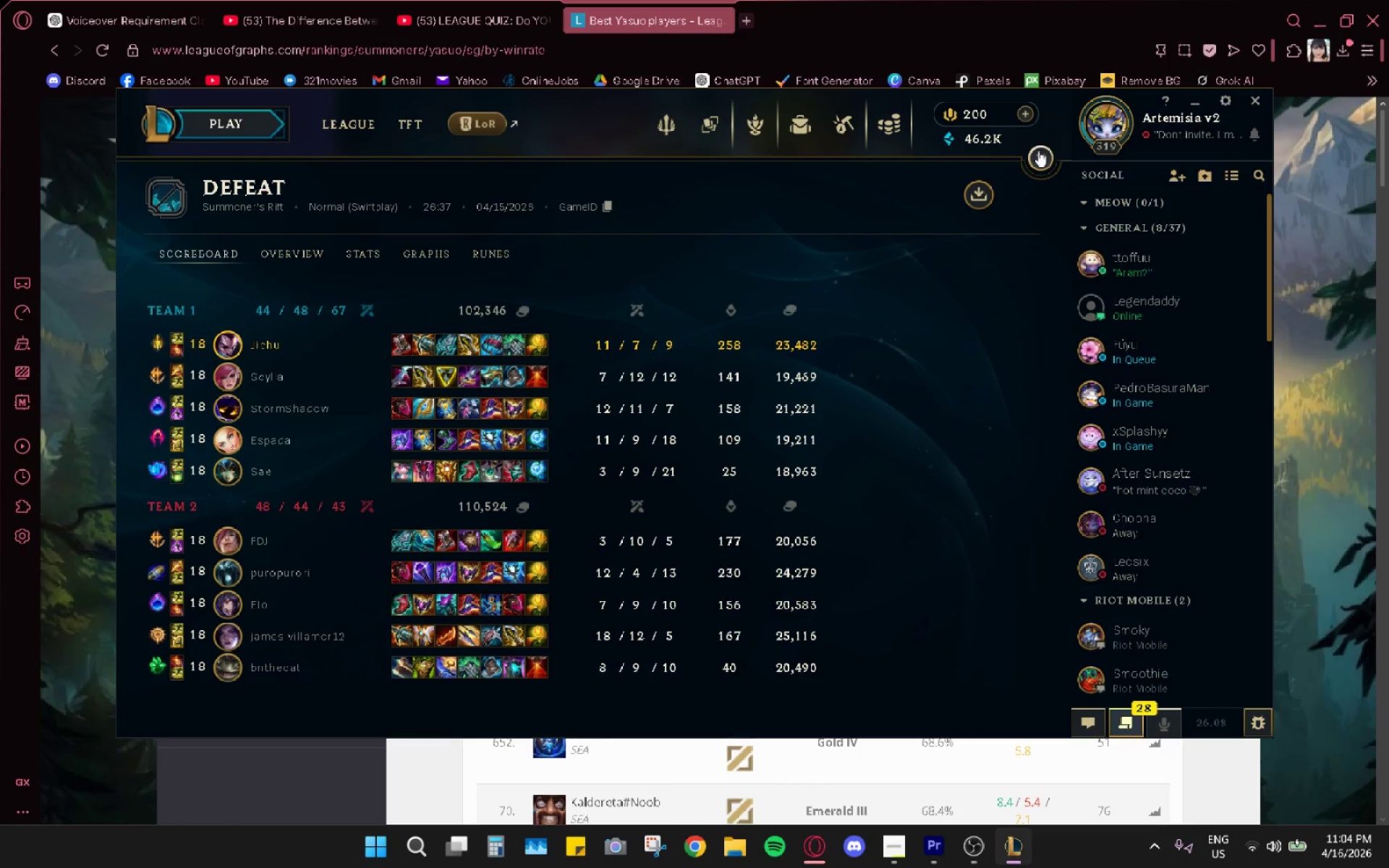 
left_click_drag(start_coordinate=[1038, 150], to_coordinate=[373, 559])
 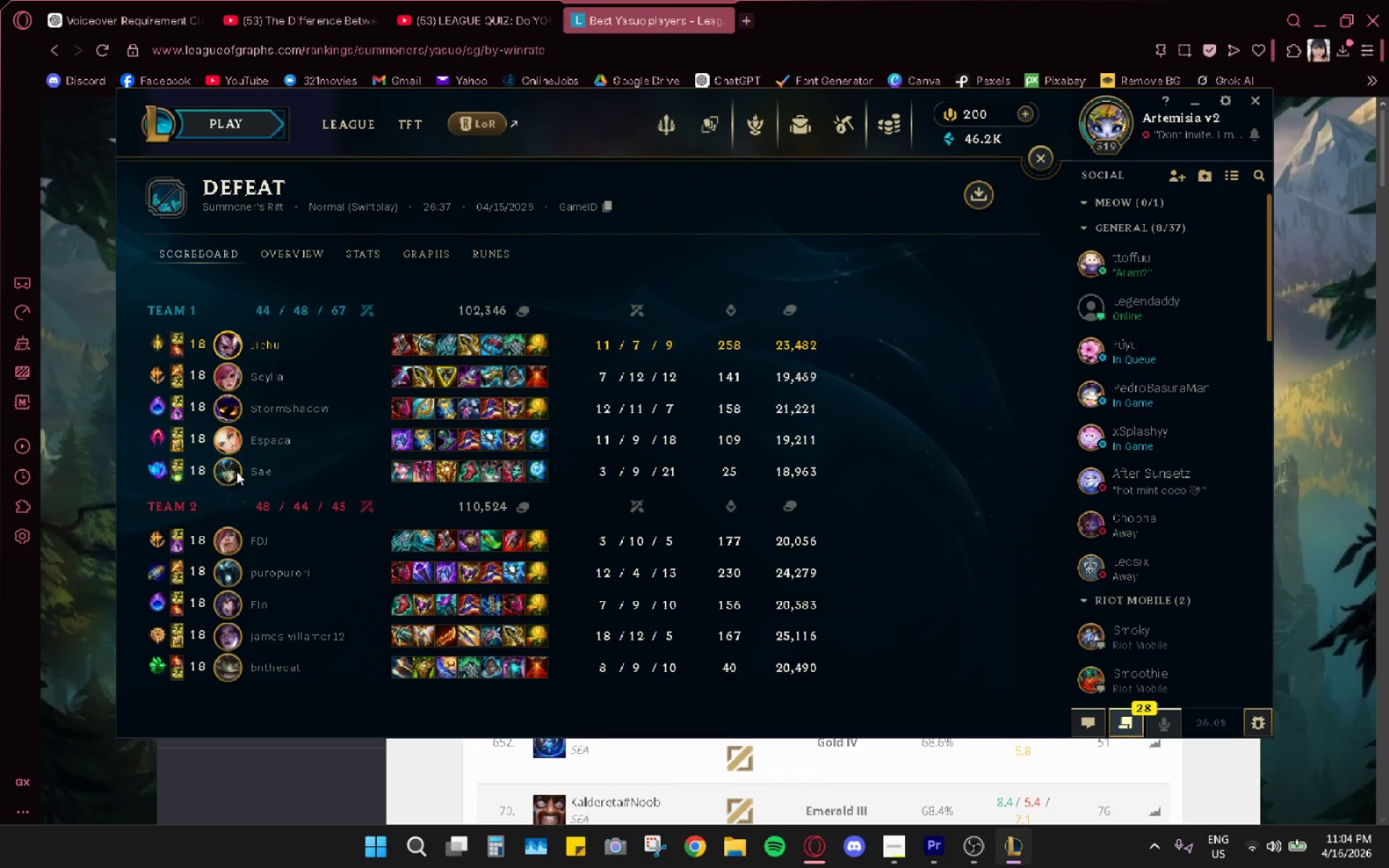 
right_click([242, 467])
 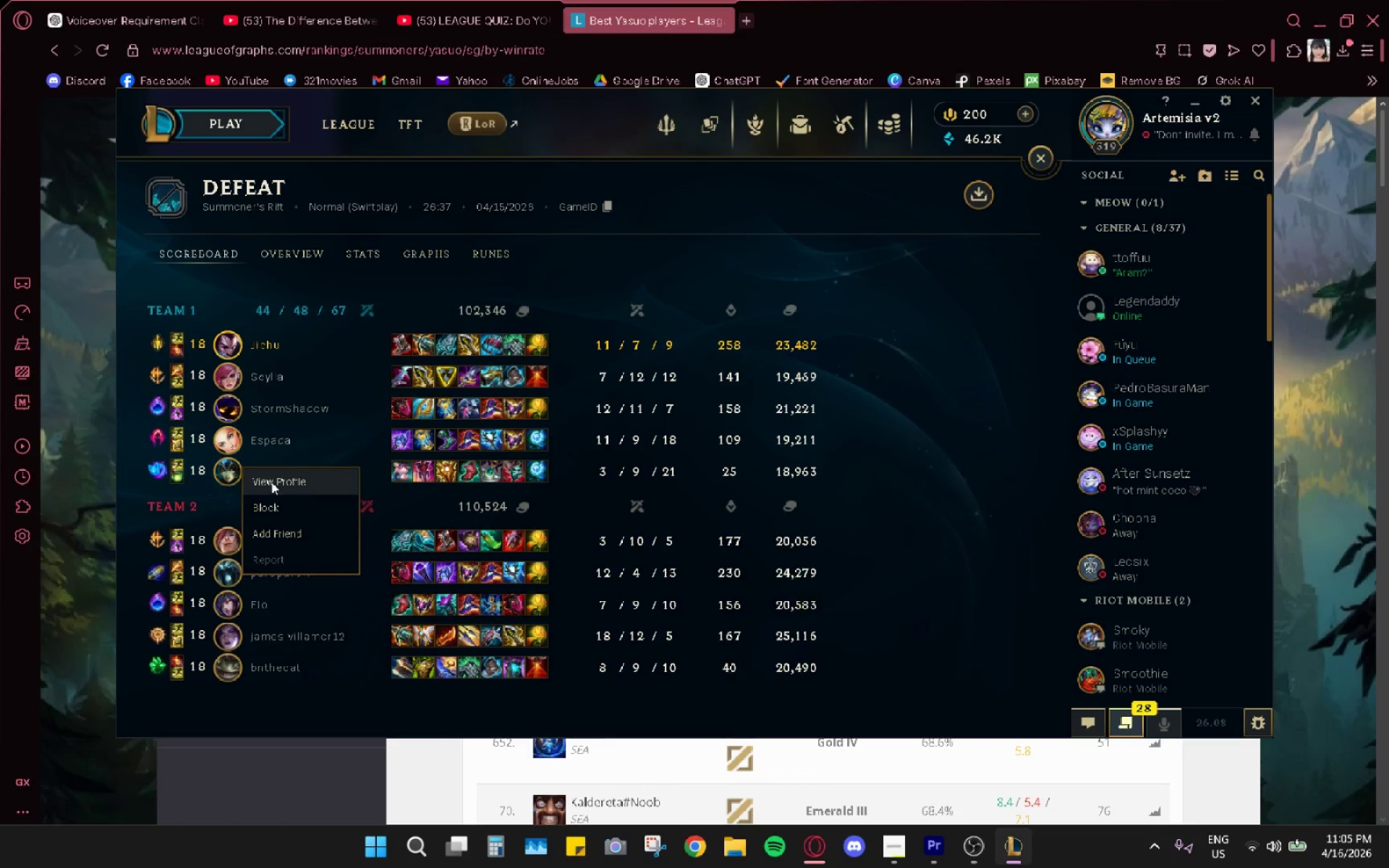 
left_click([271, 482])
 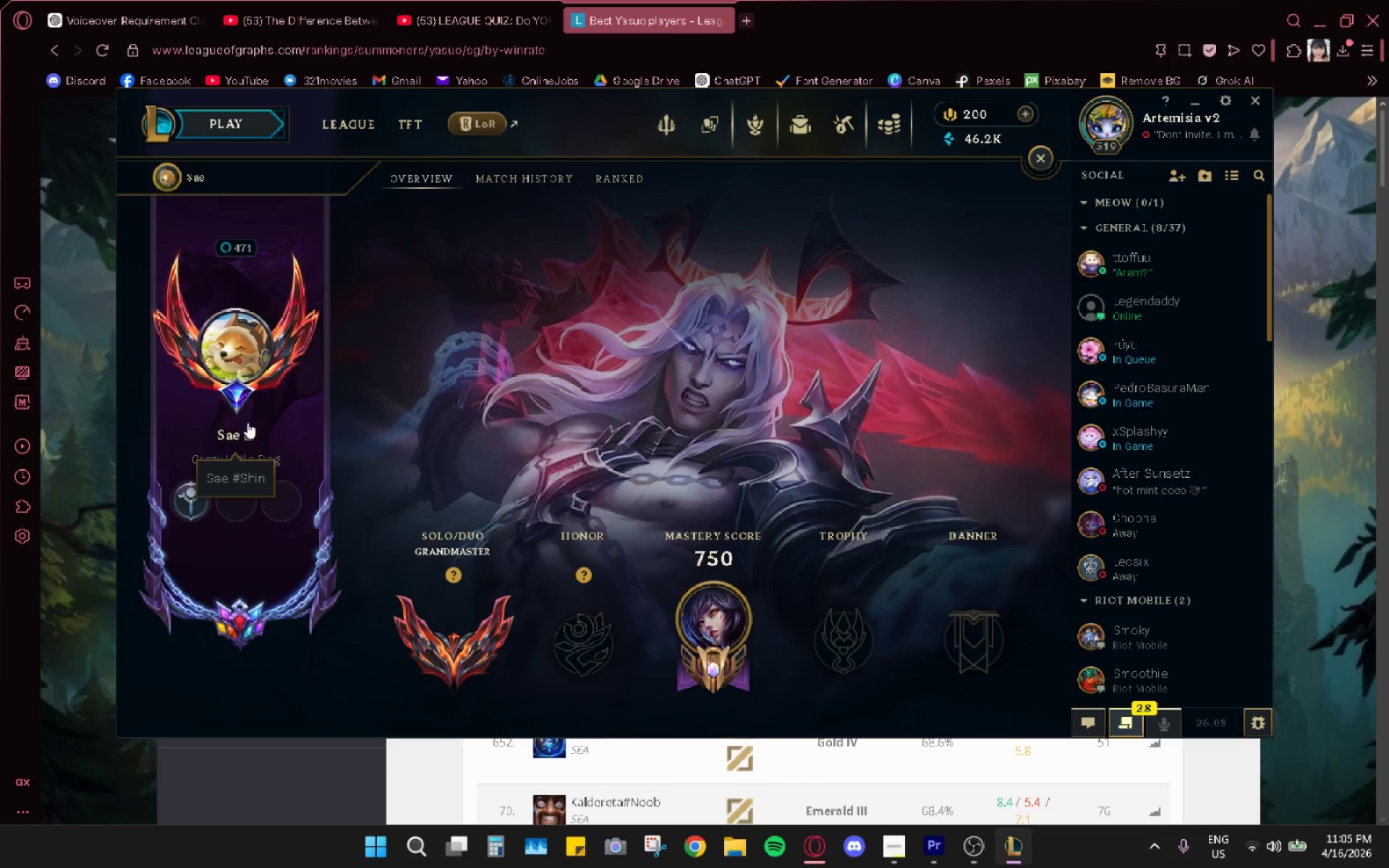 
wait(5.42)
 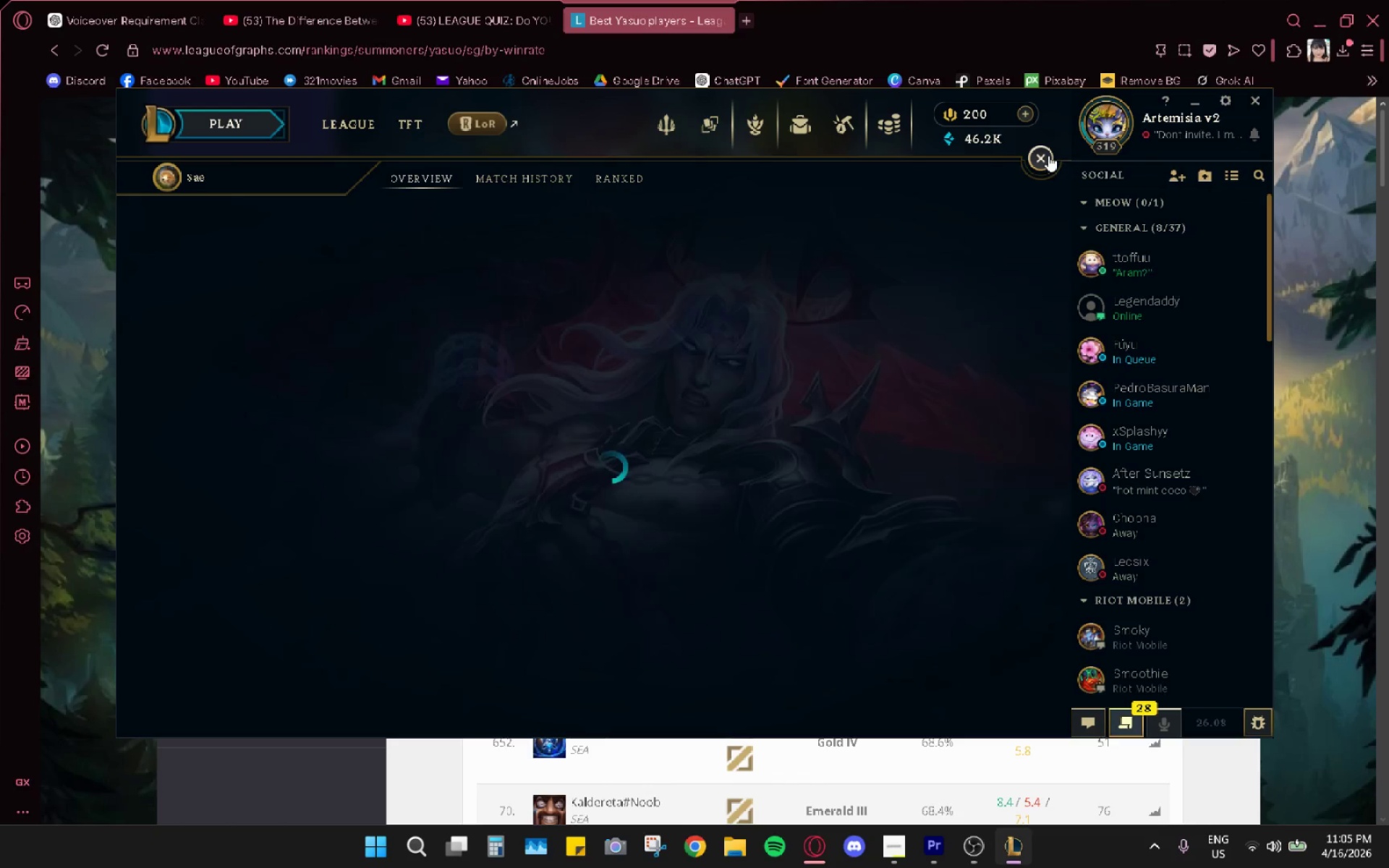 
double_click([541, 178])
 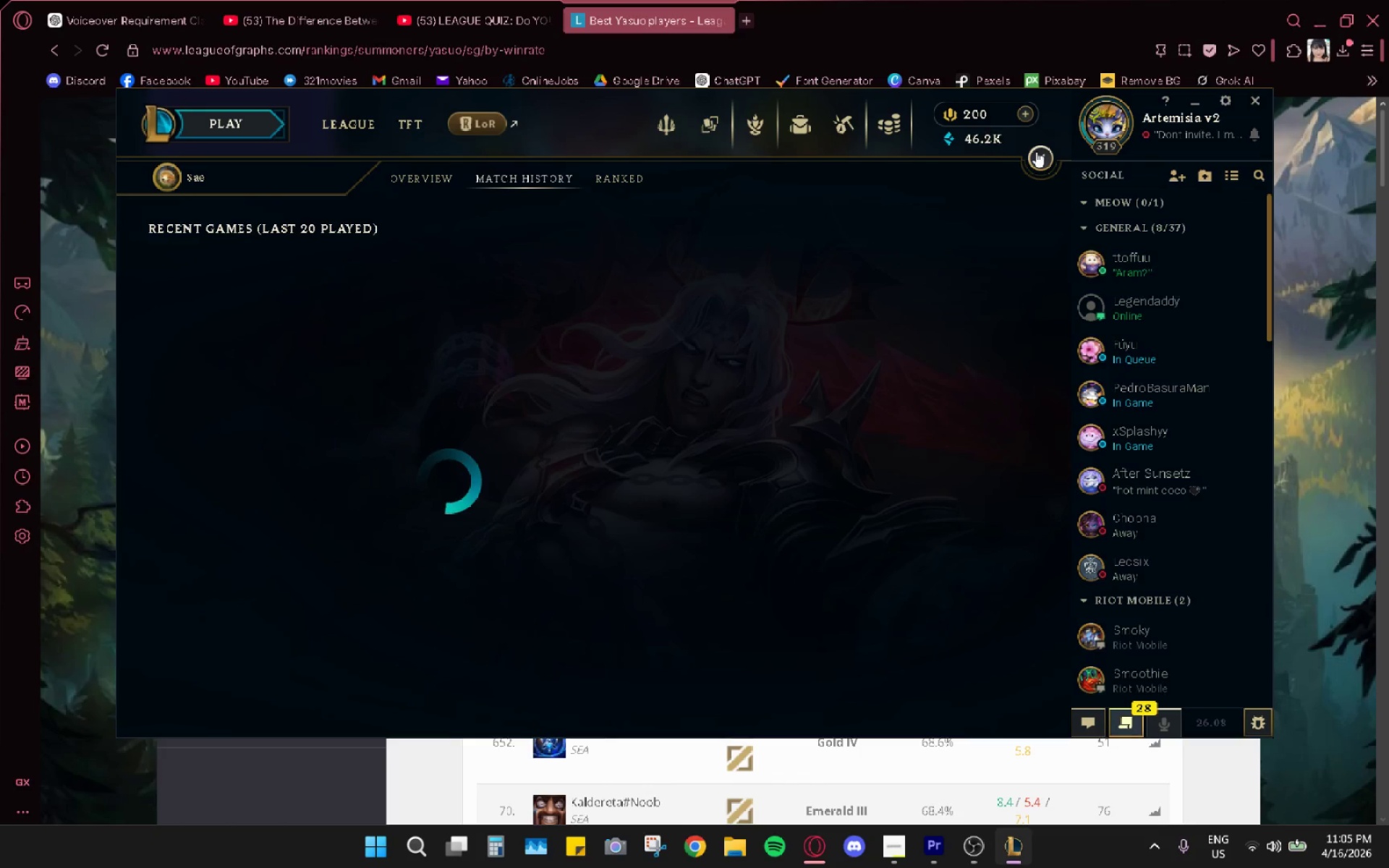 
wait(9.83)
 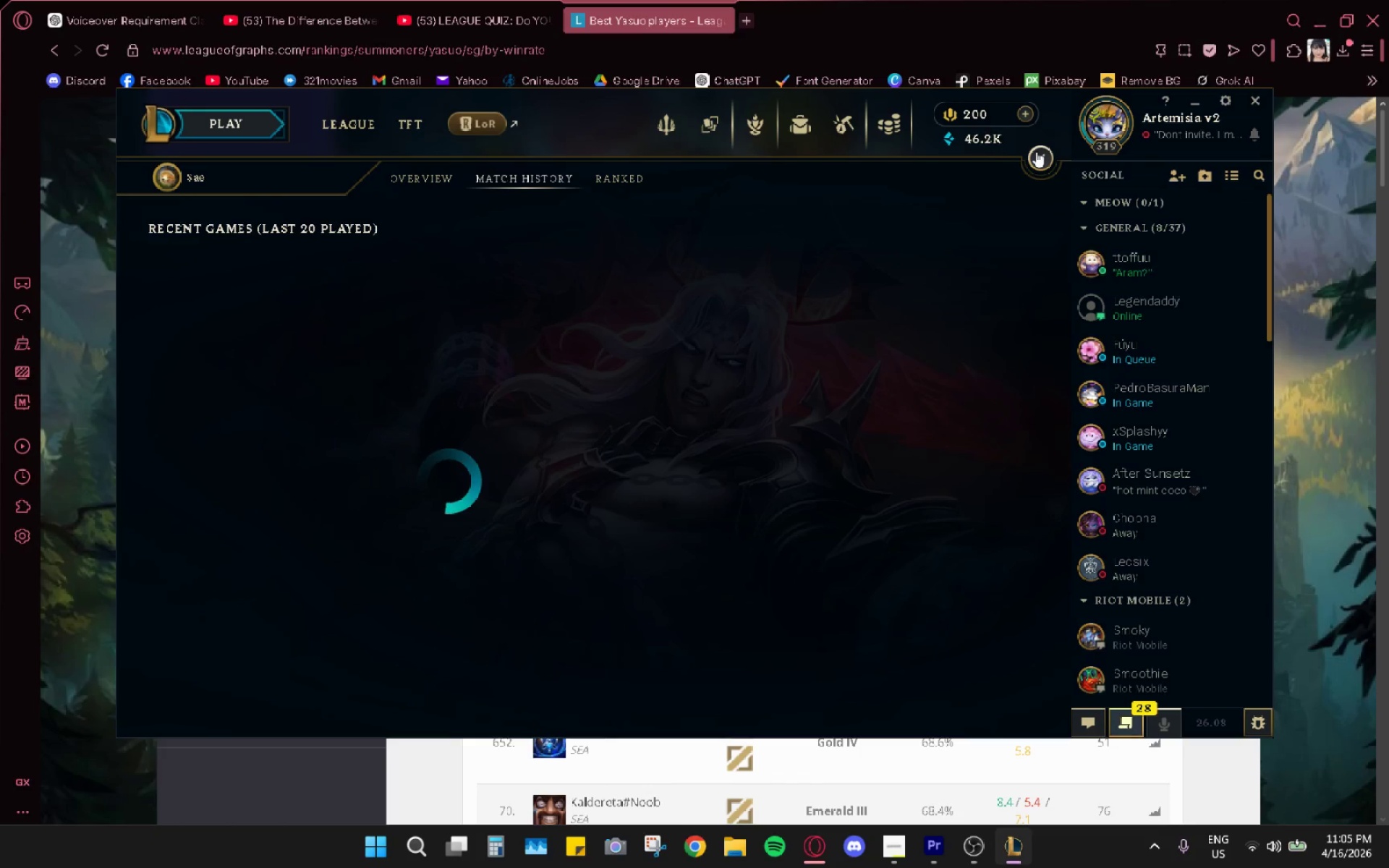 
left_click([1036, 151])
 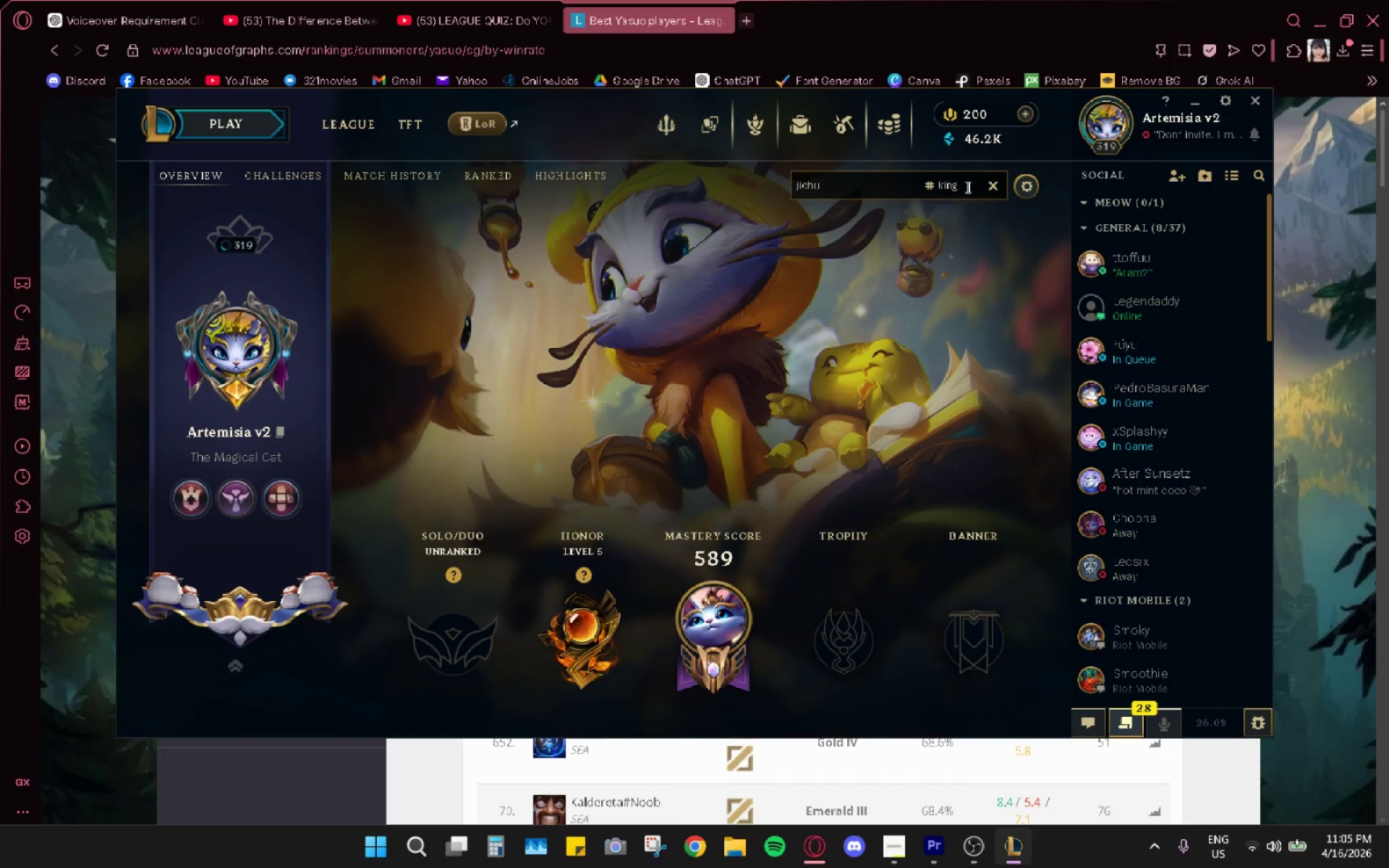 
left_click([935, 176])
 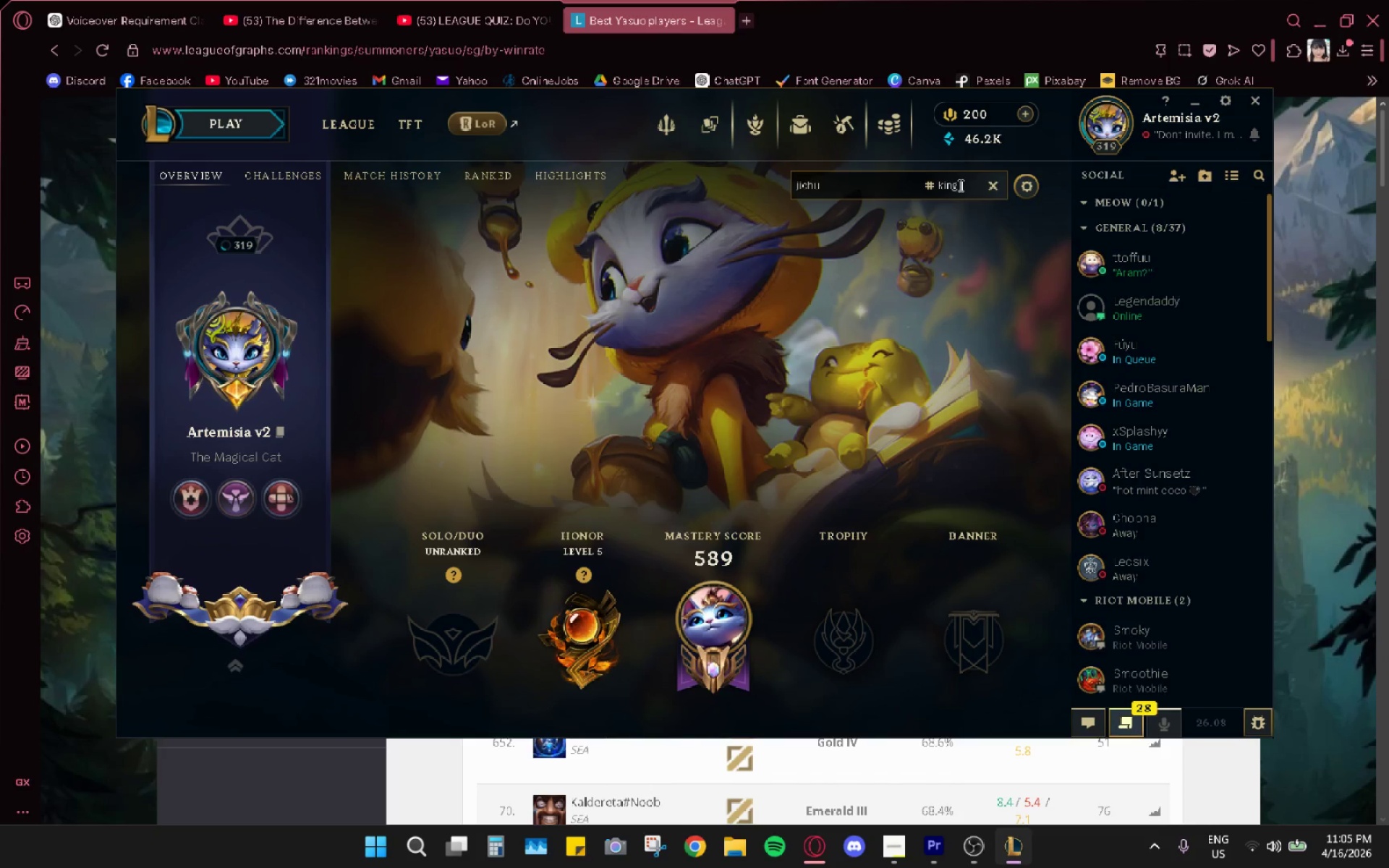 
left_click([968, 187])
 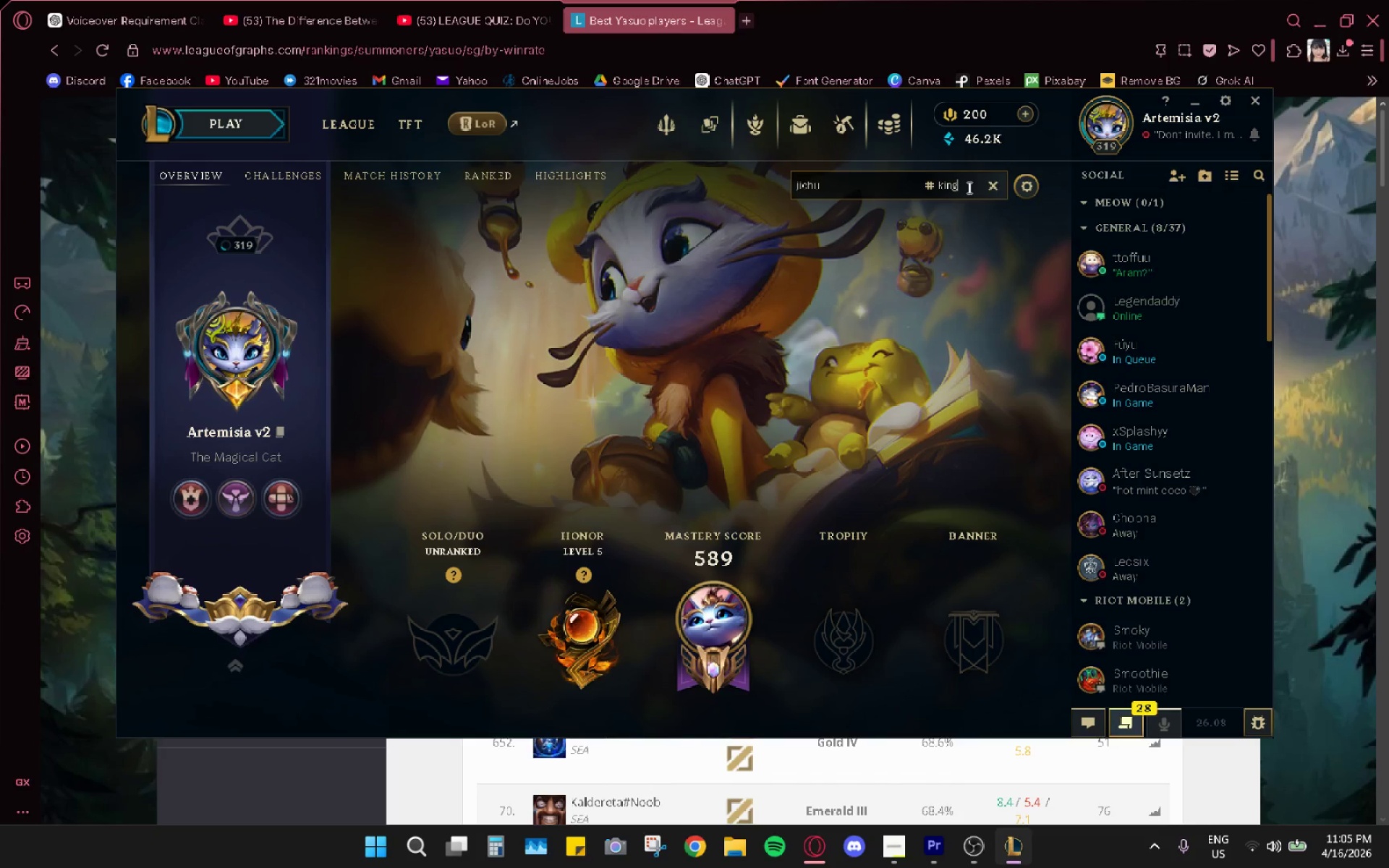 
key(Enter)
 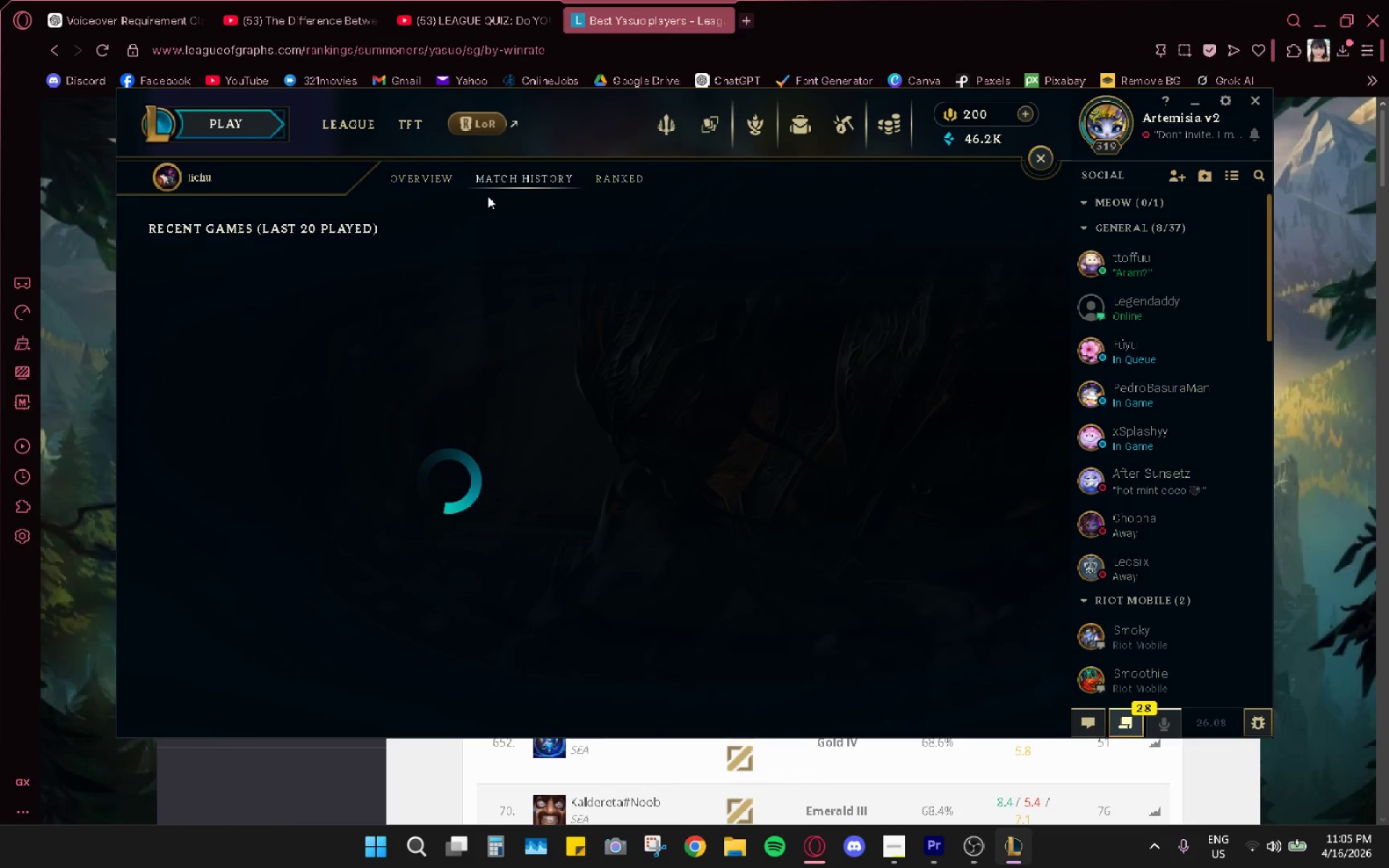 
left_click([336, 336])
 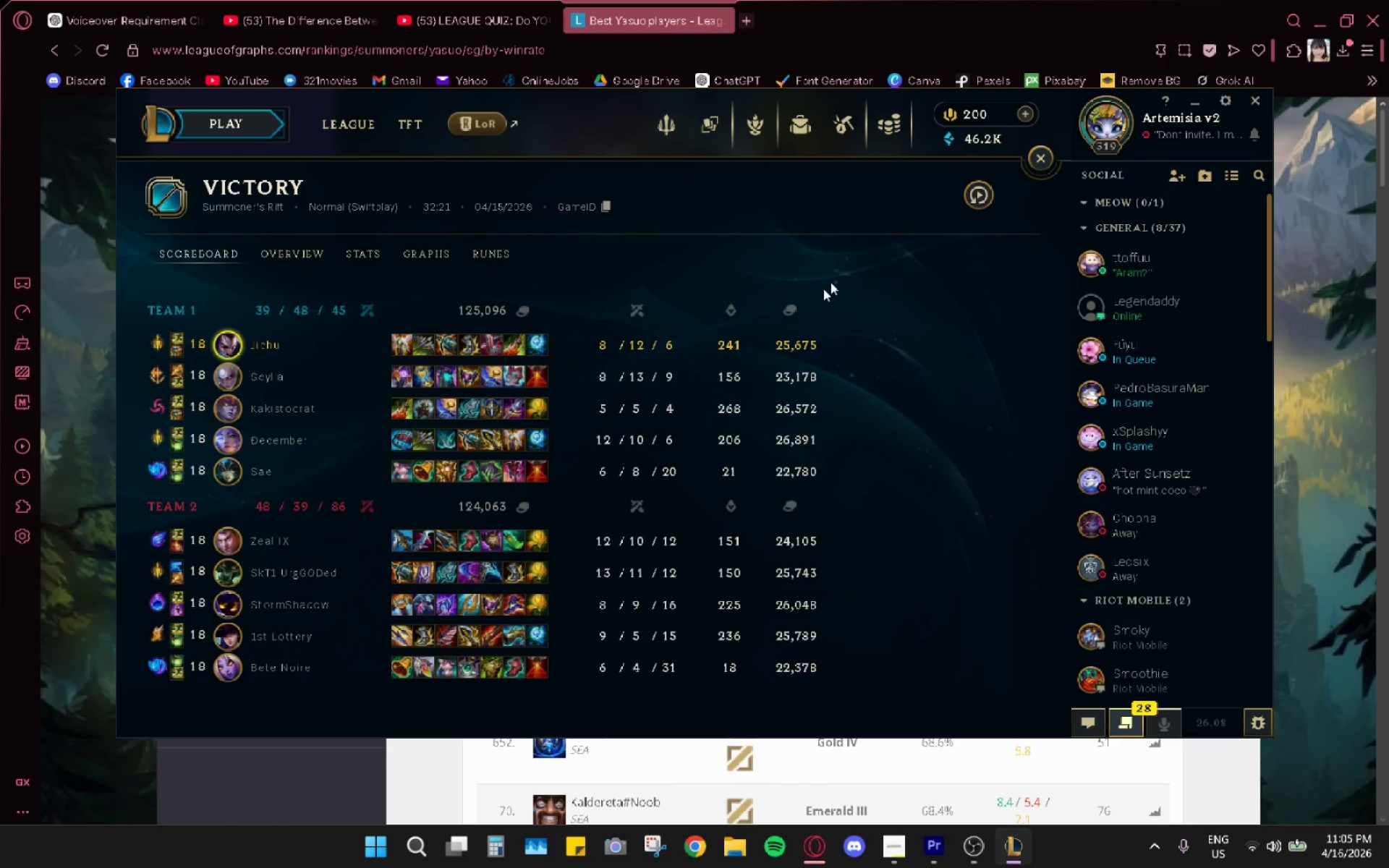 
left_click([986, 192])
 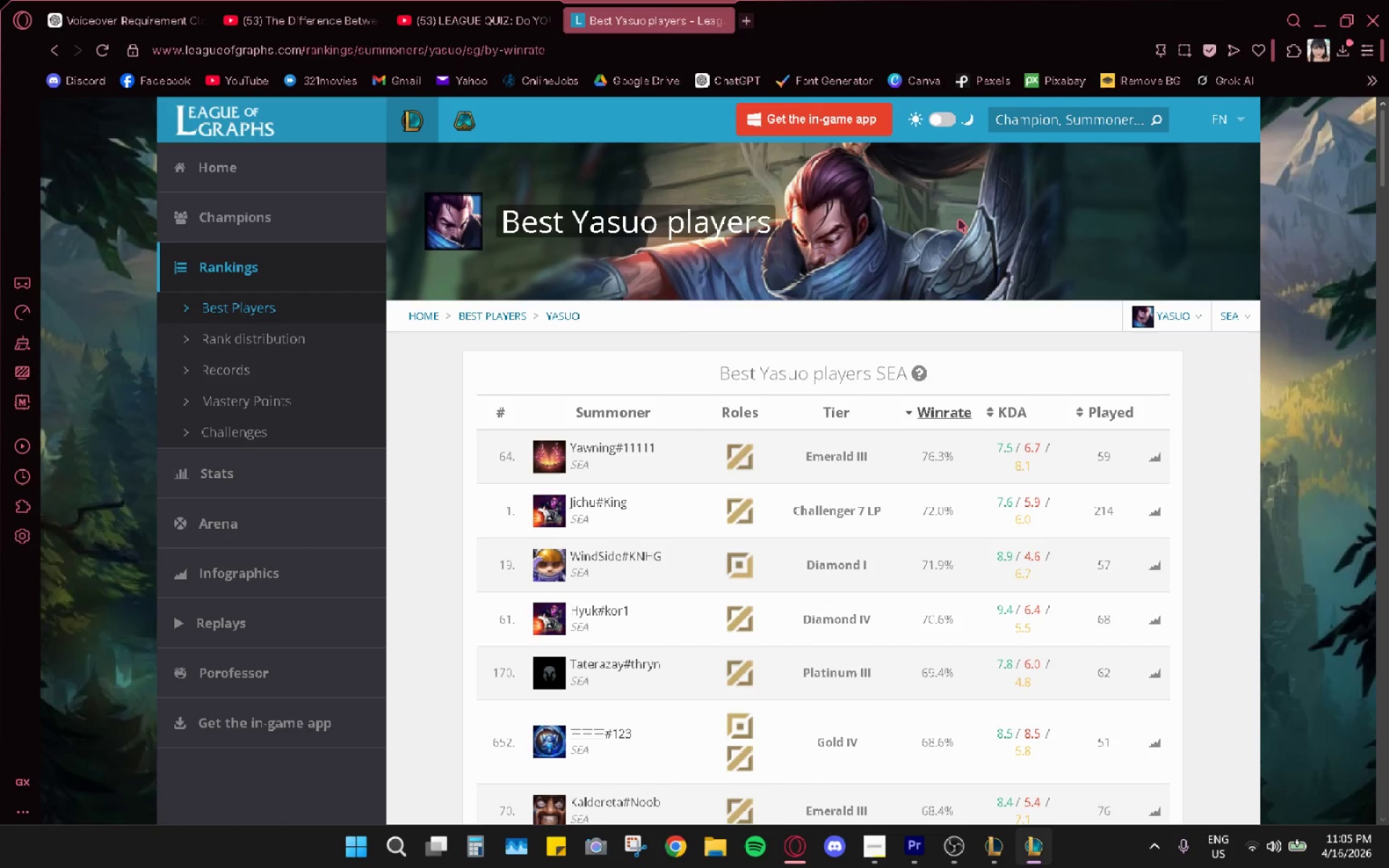 
key(Alt+AltLeft)
 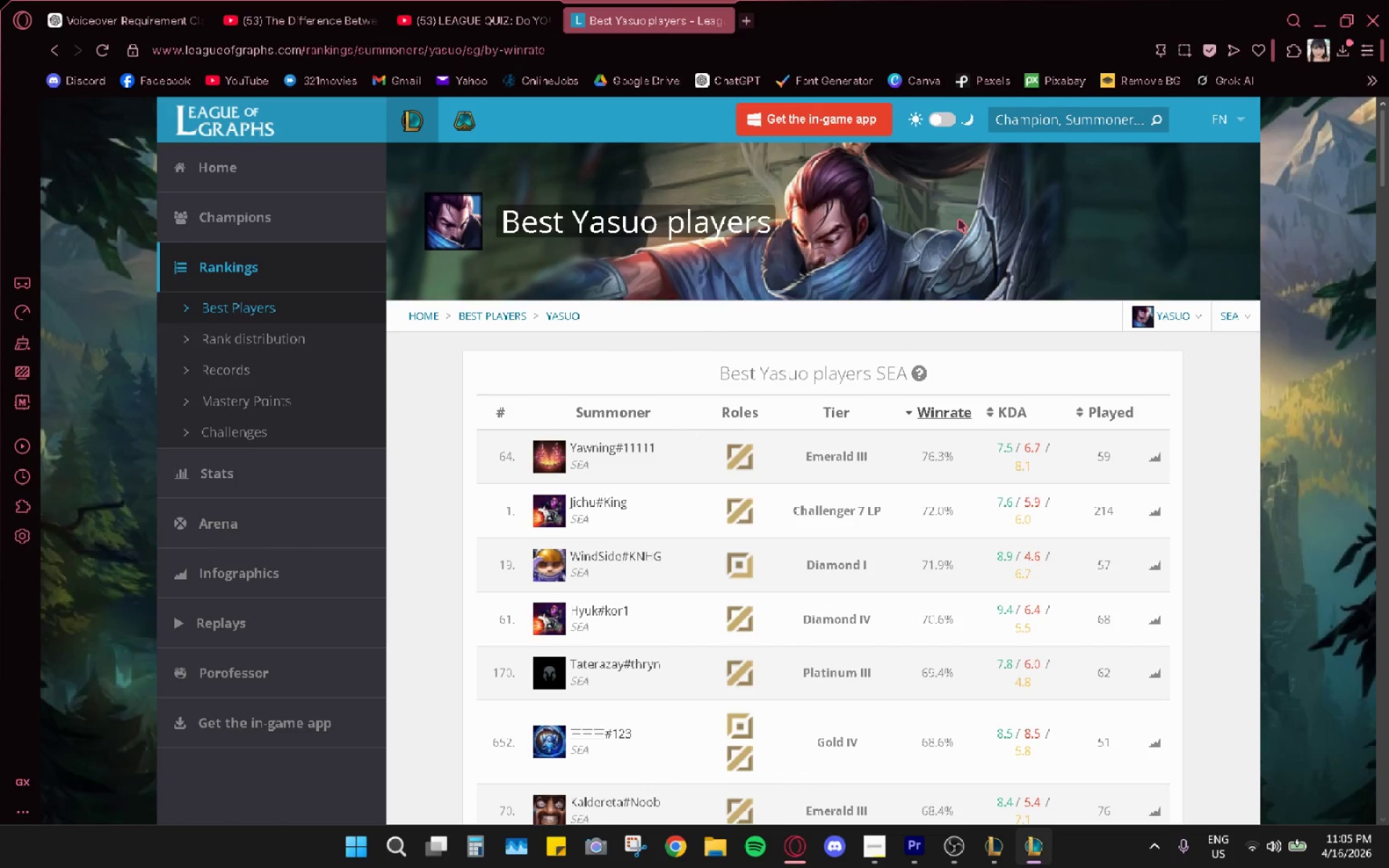 
key(Alt+Tab)
 